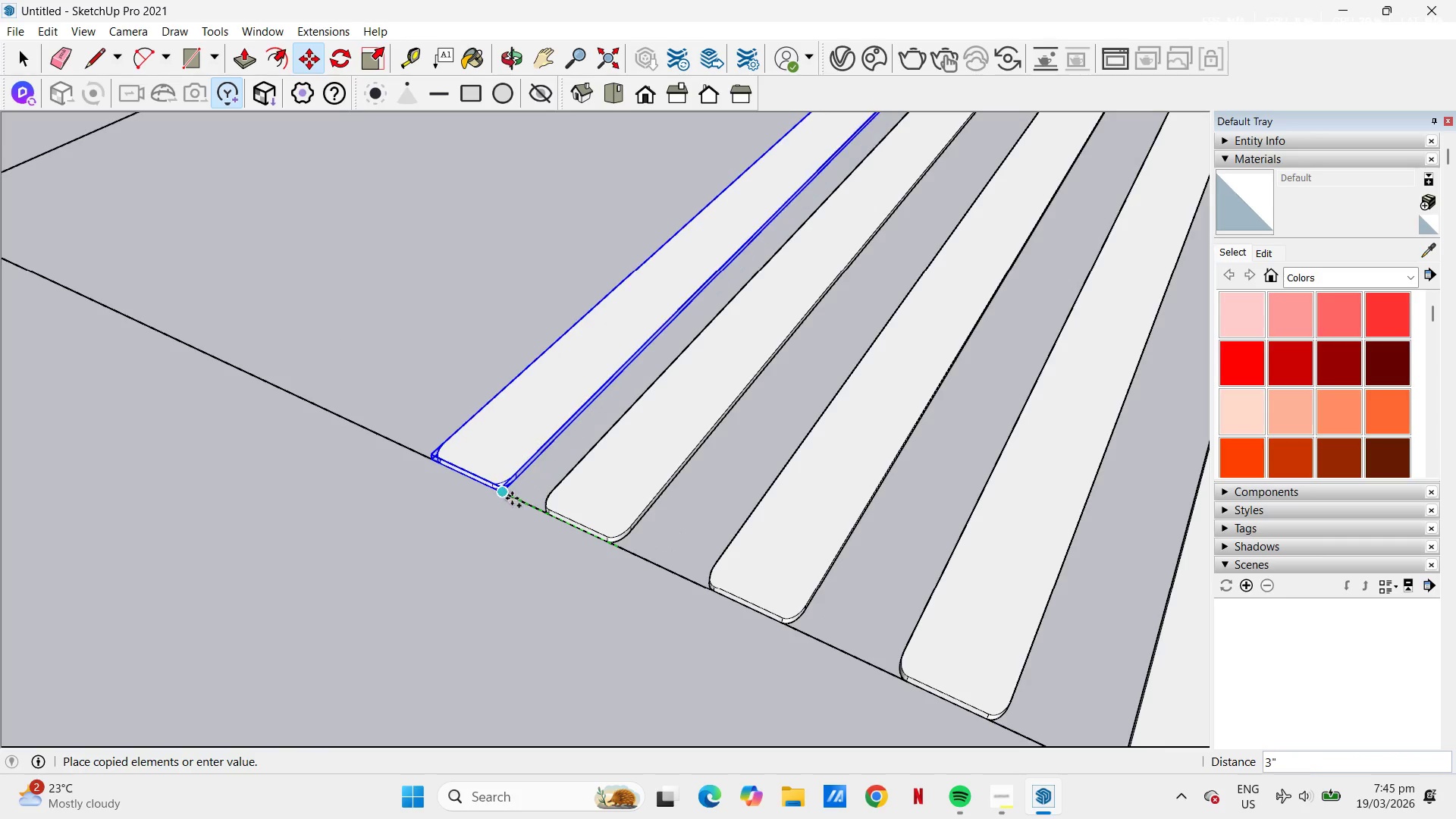 
mouse_move([487, 483])
 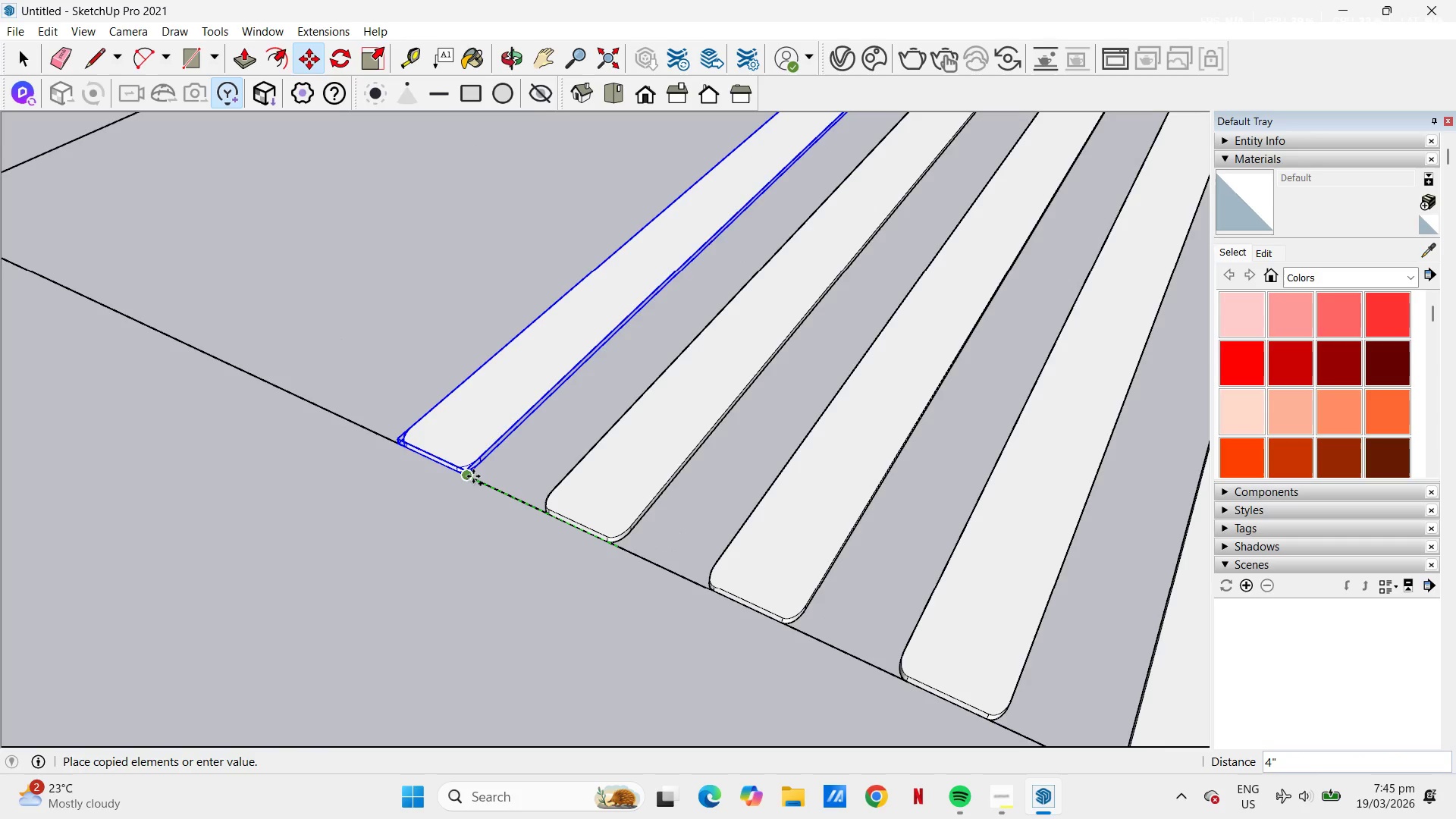 
left_click([473, 476])
 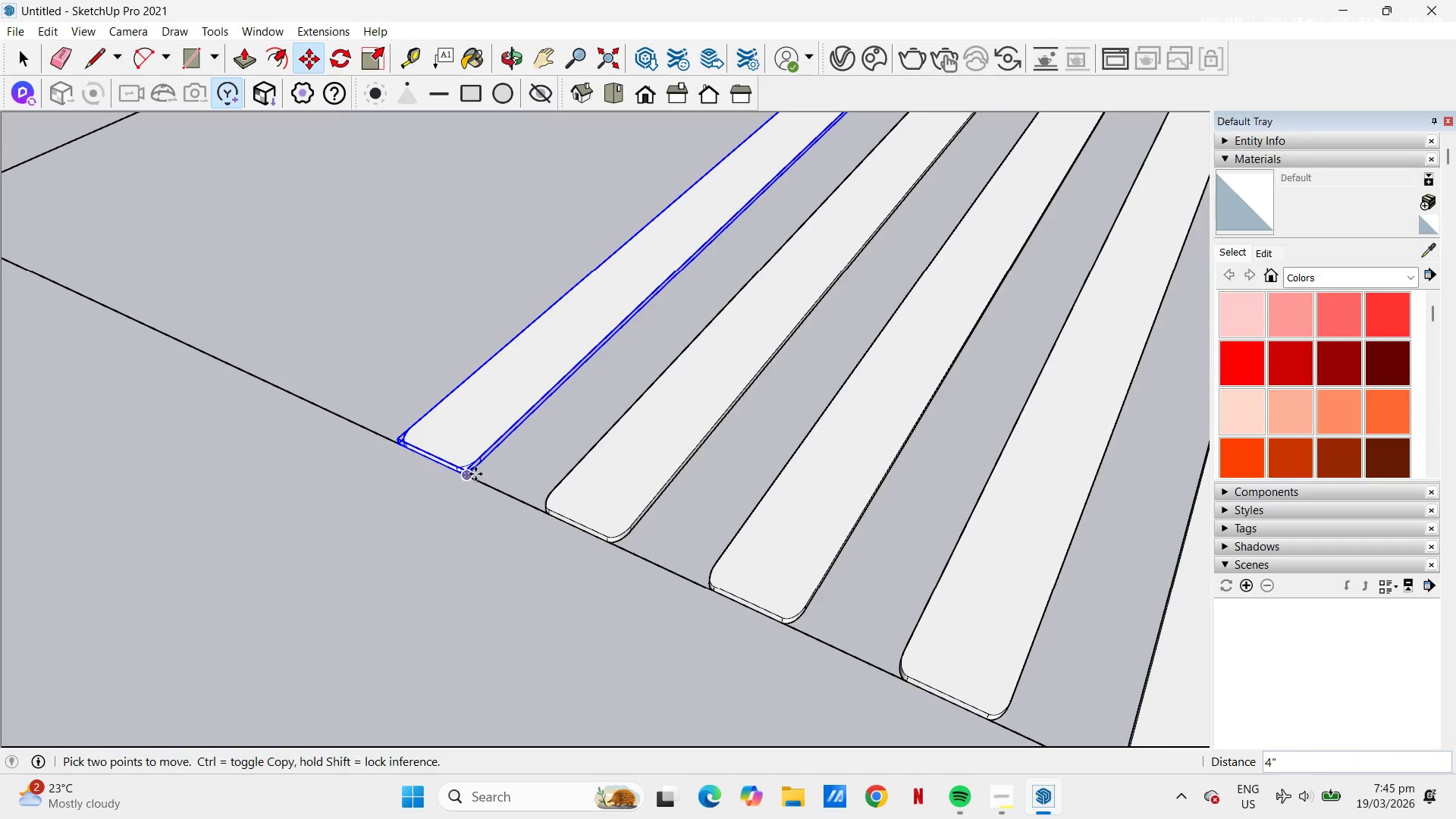 
scroll: coordinate [490, 466], scroll_direction: up, amount: 13.0
 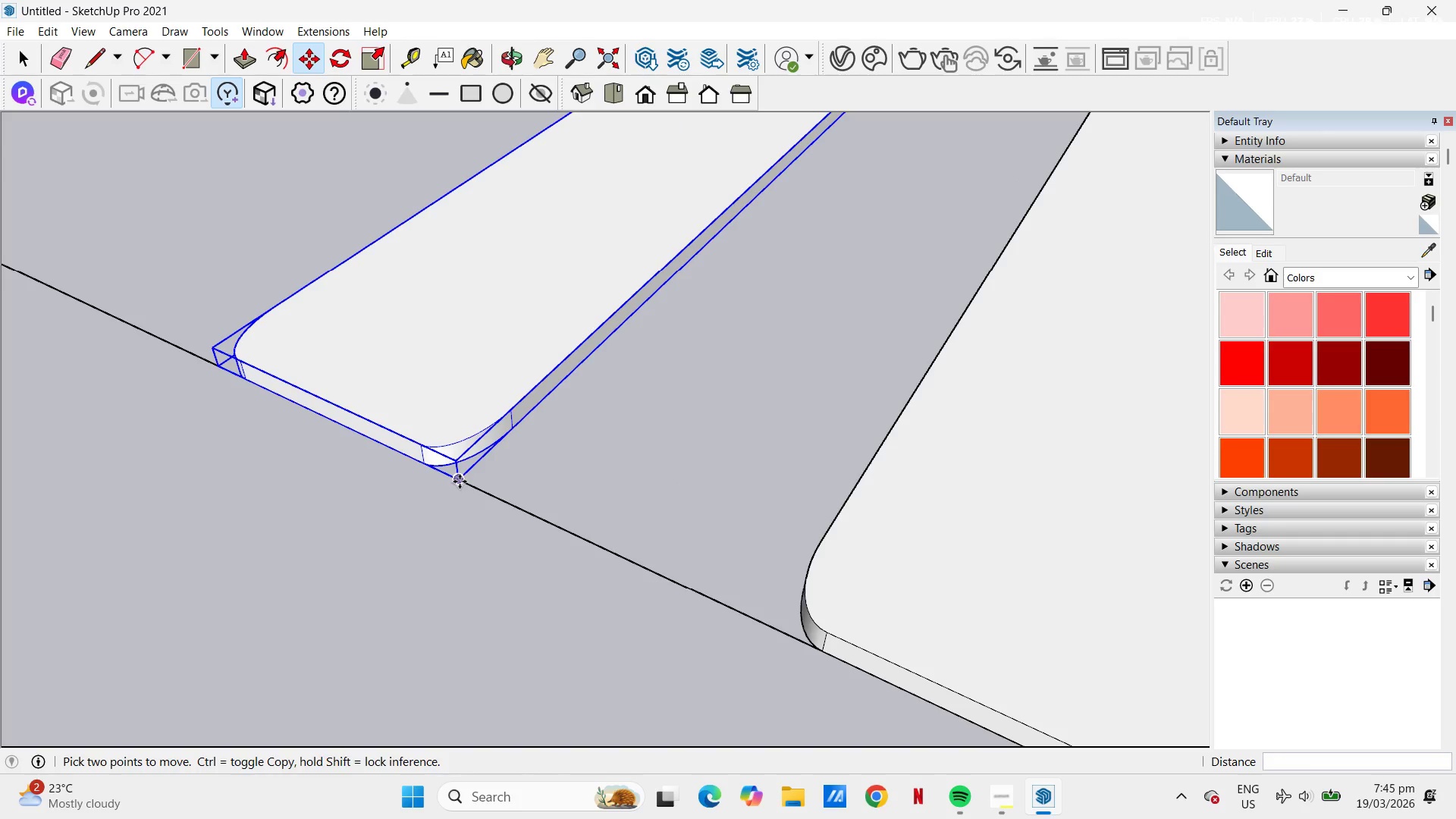 
key(Control+ControlLeft)
 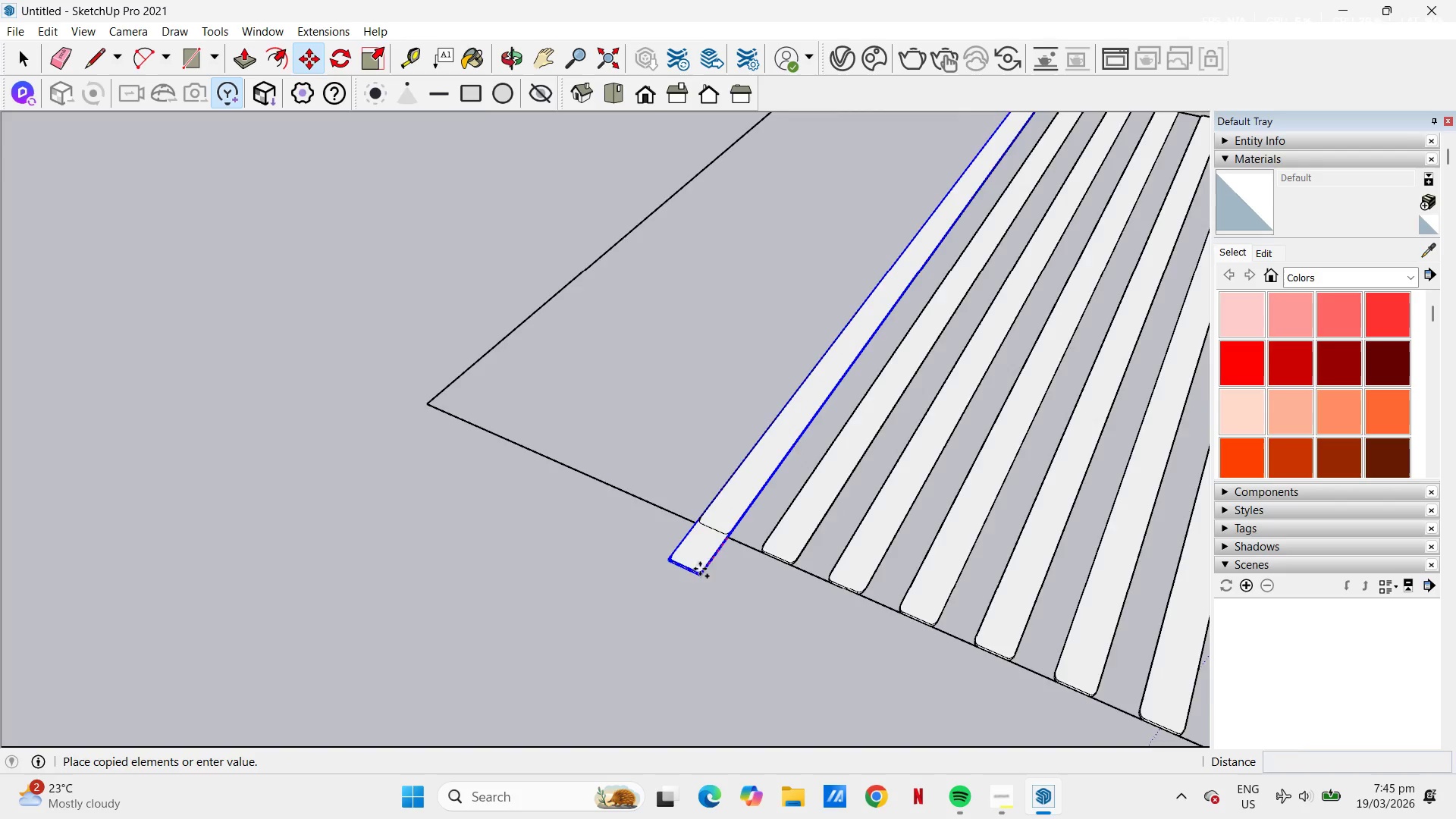 
scroll: coordinate [820, 575], scroll_direction: down, amount: 24.0
 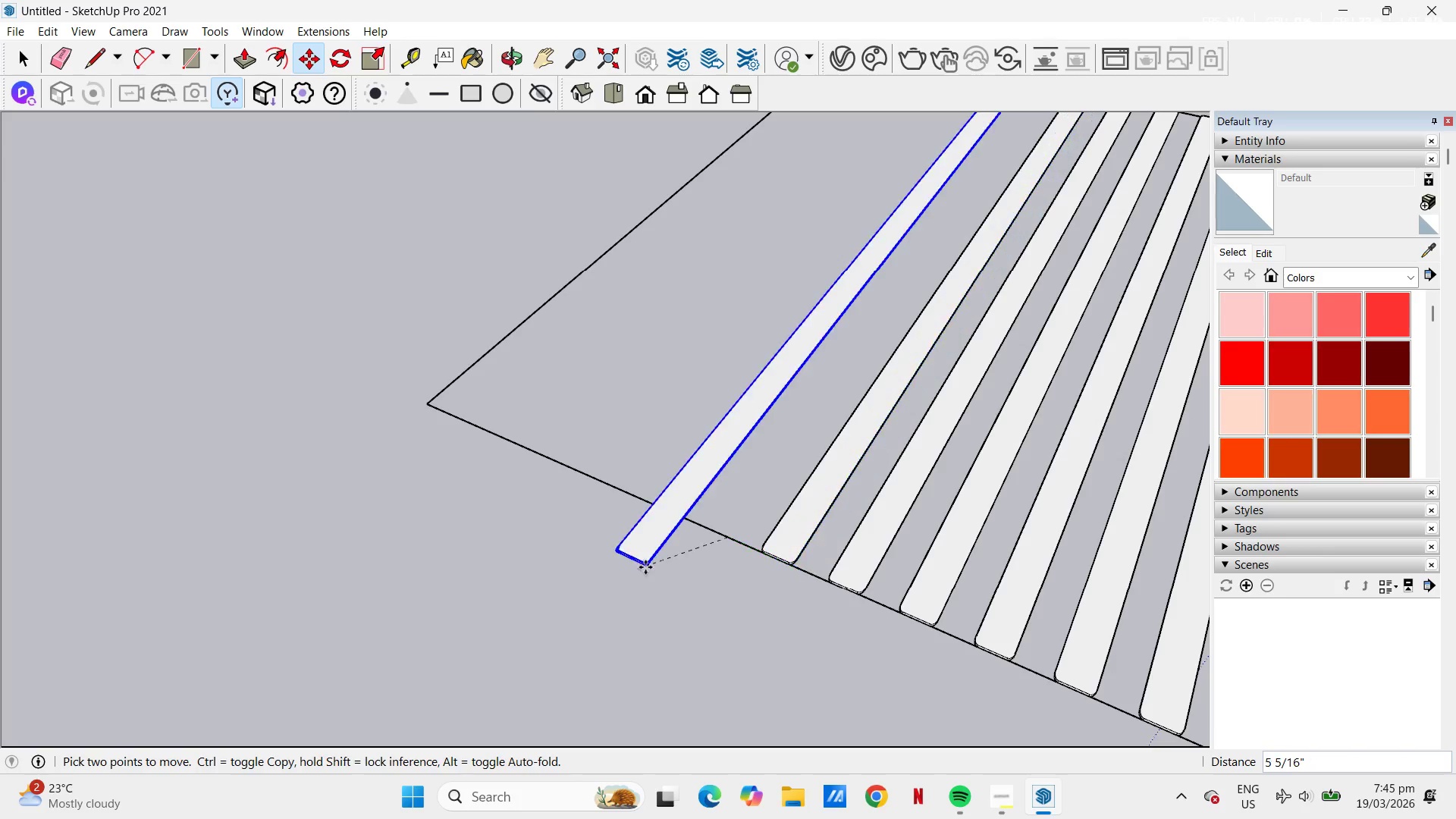 
scroll: coordinate [596, 422], scroll_direction: up, amount: 22.0
 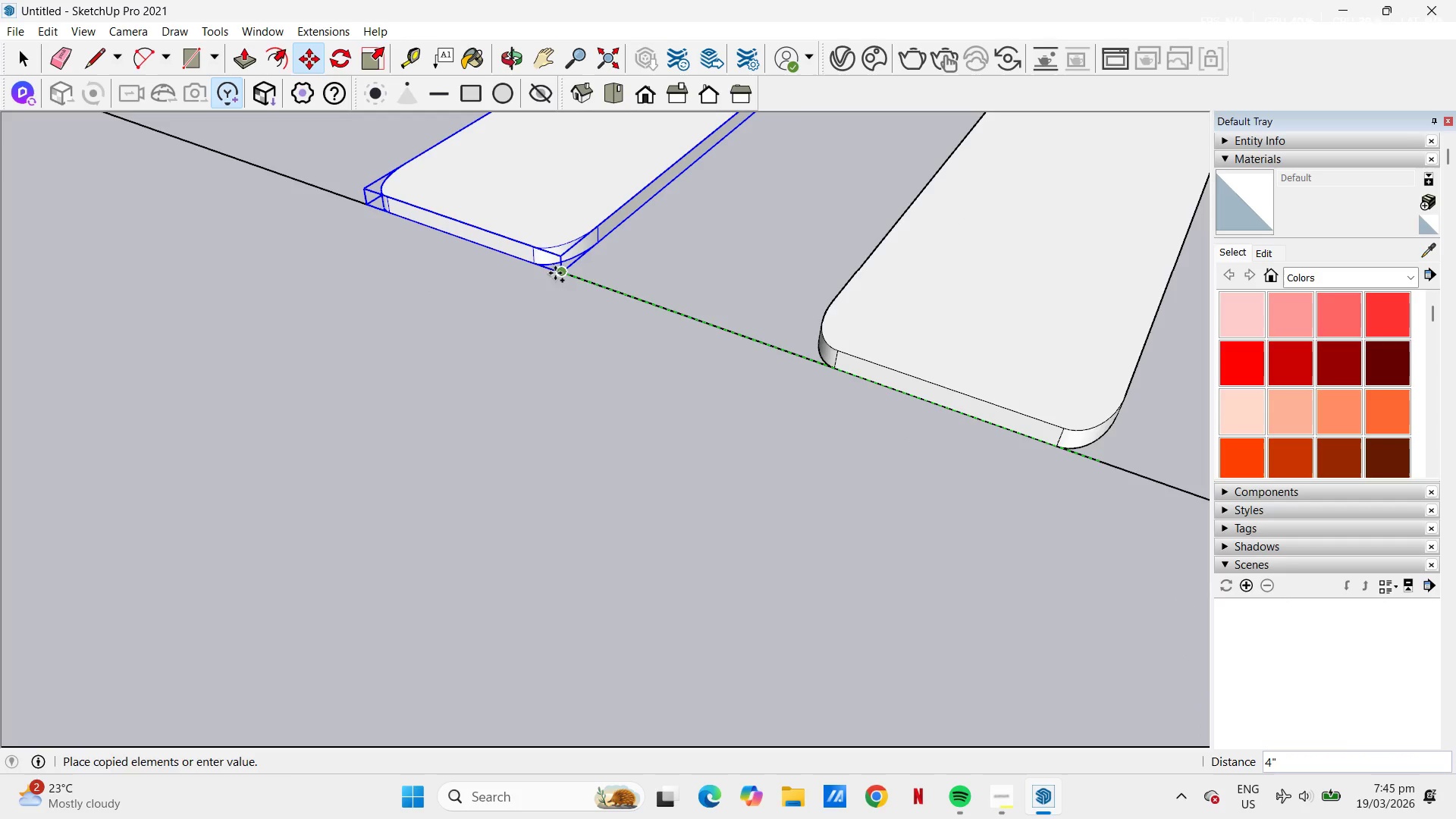 
key(Control+ControlLeft)
 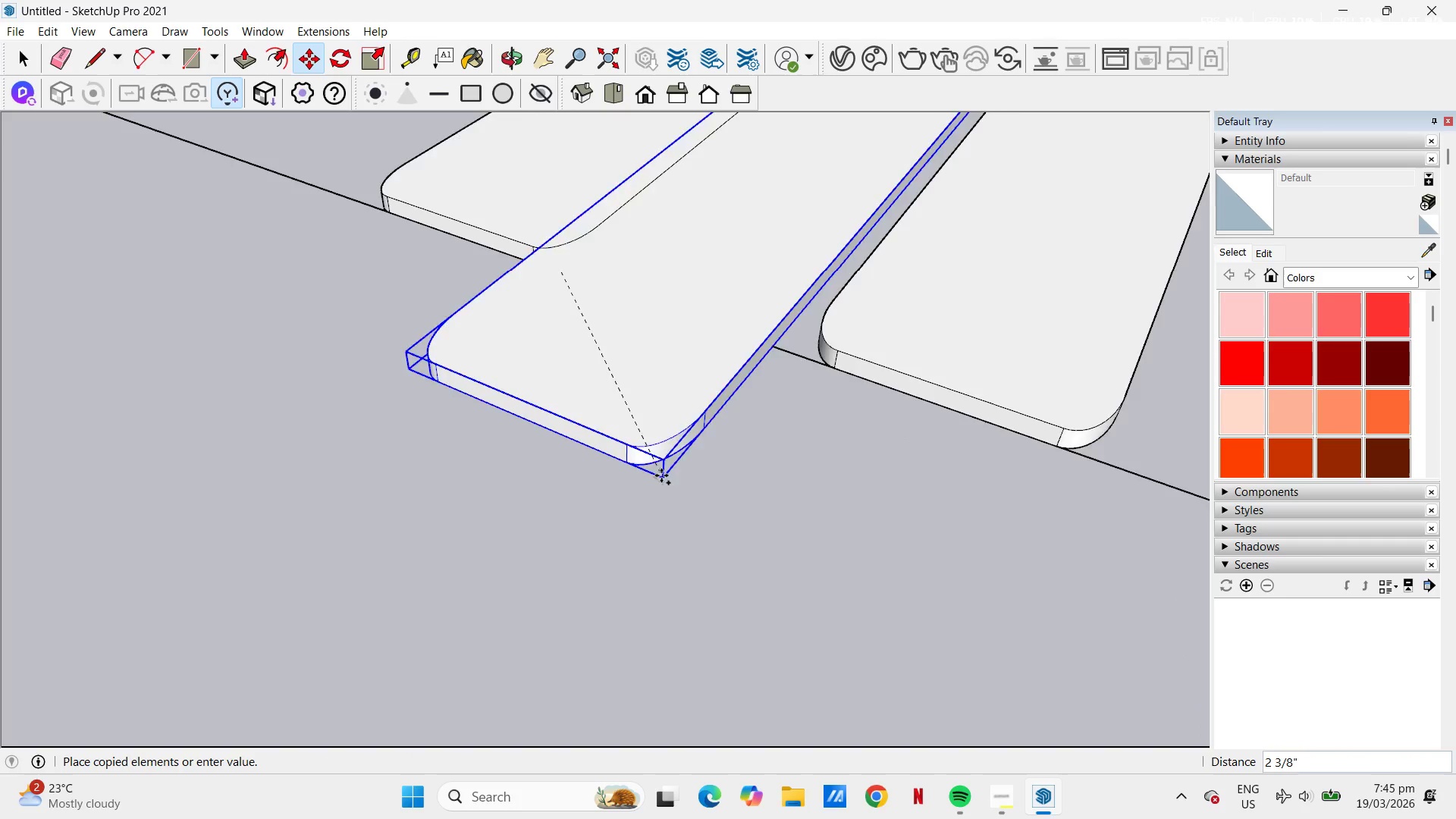 
scroll: coordinate [608, 482], scroll_direction: down, amount: 18.0
 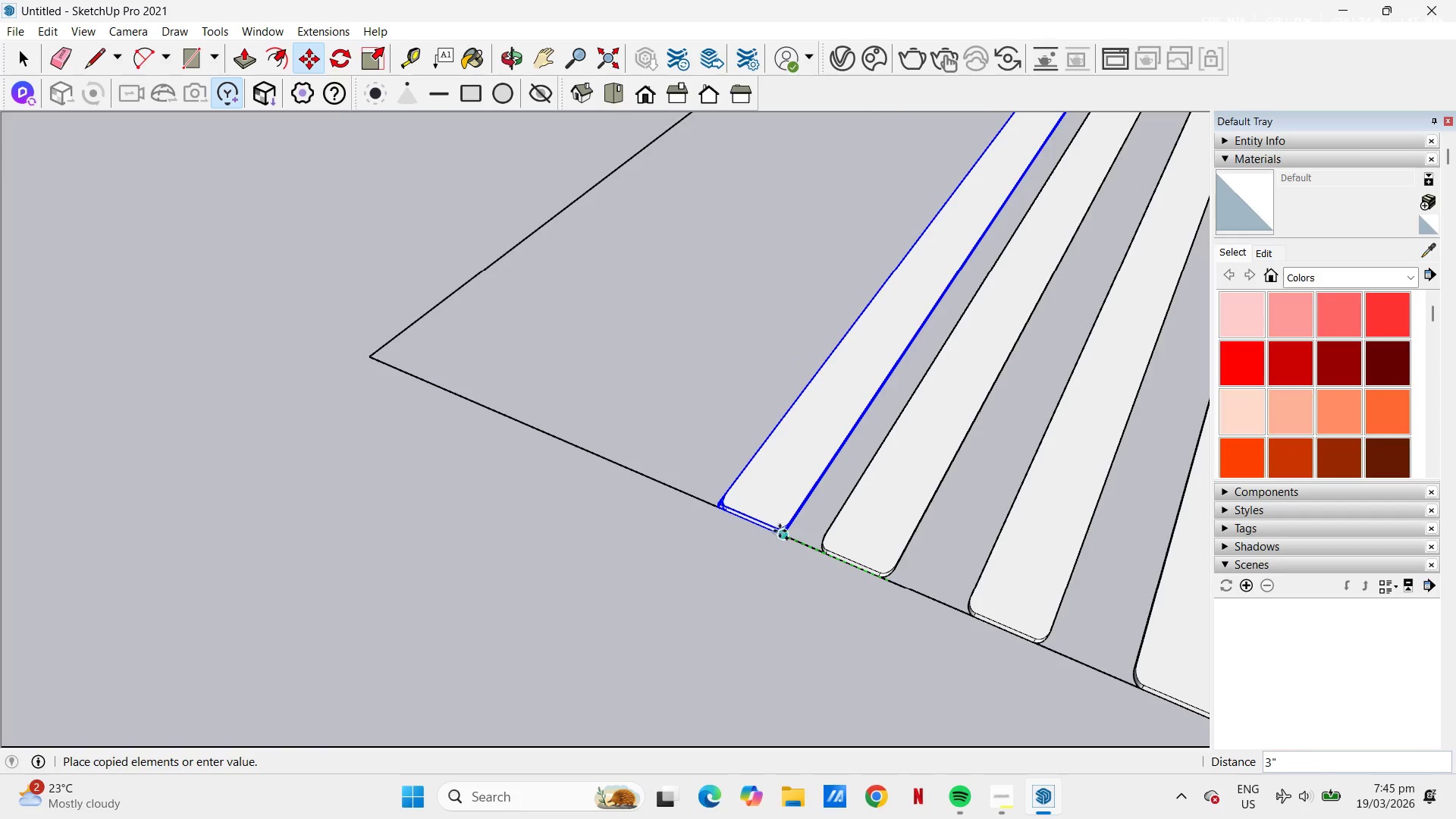 
left_click([750, 519])
 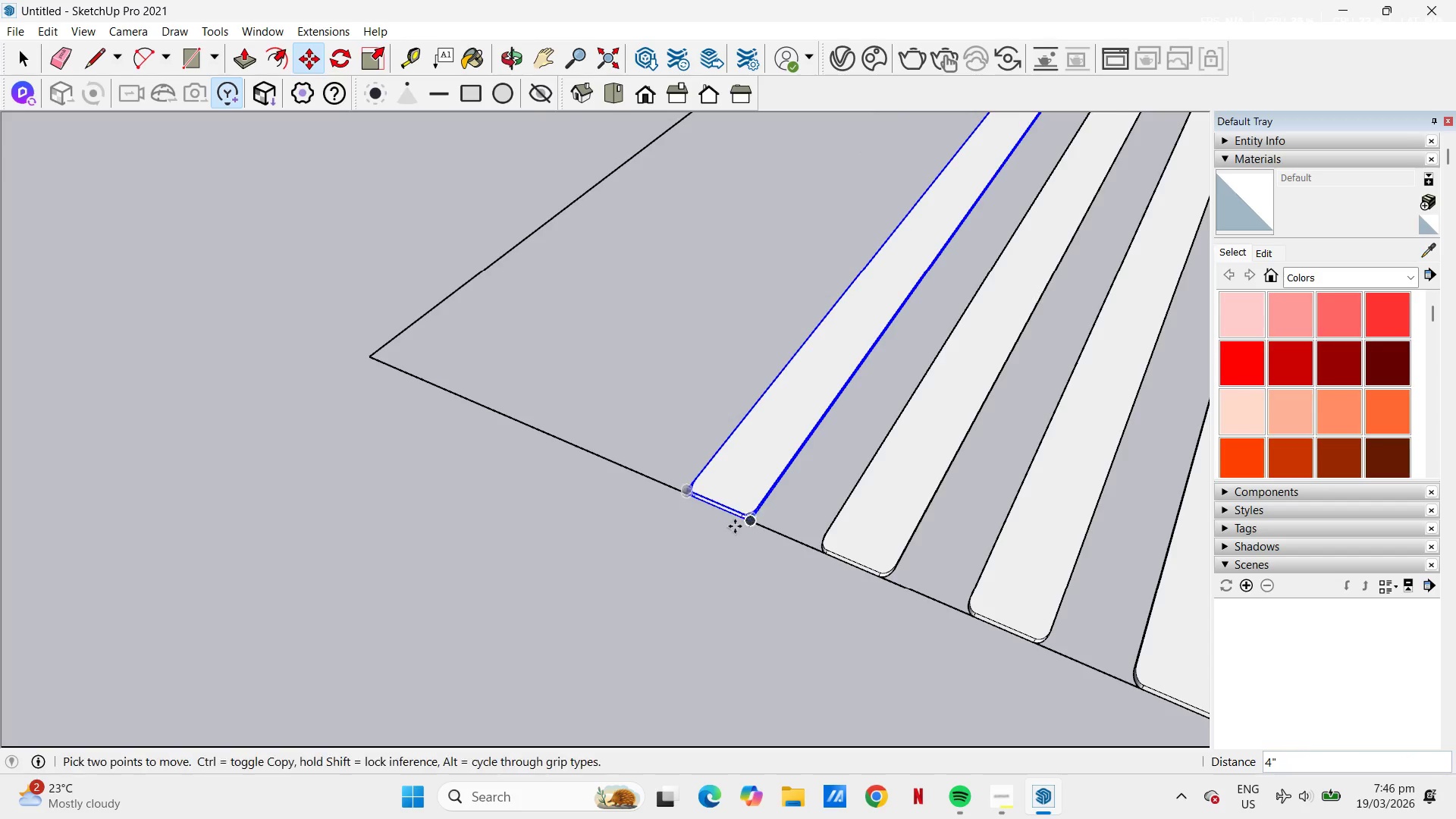 
scroll: coordinate [761, 521], scroll_direction: up, amount: 13.0
 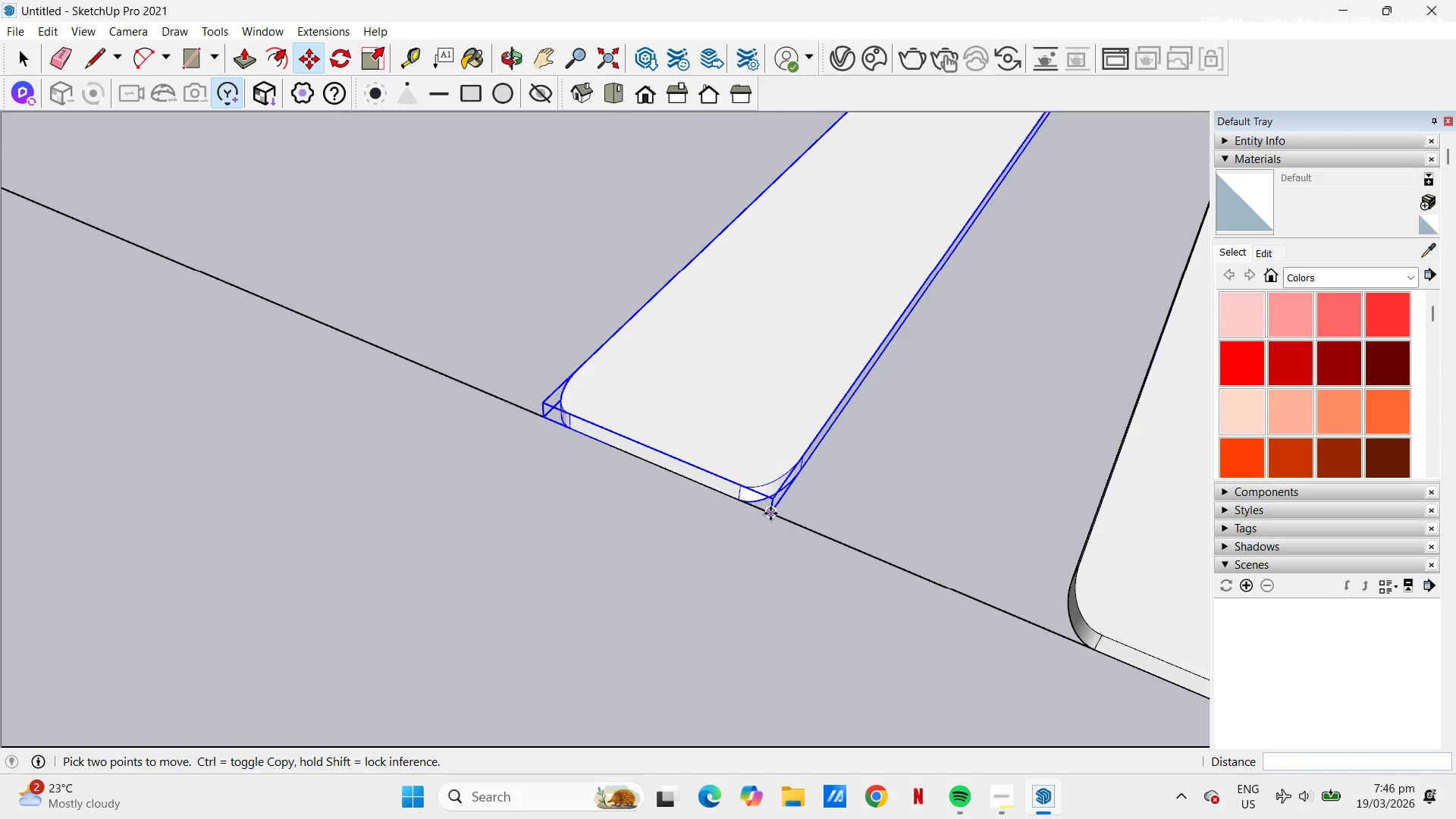 
left_click([770, 513])
 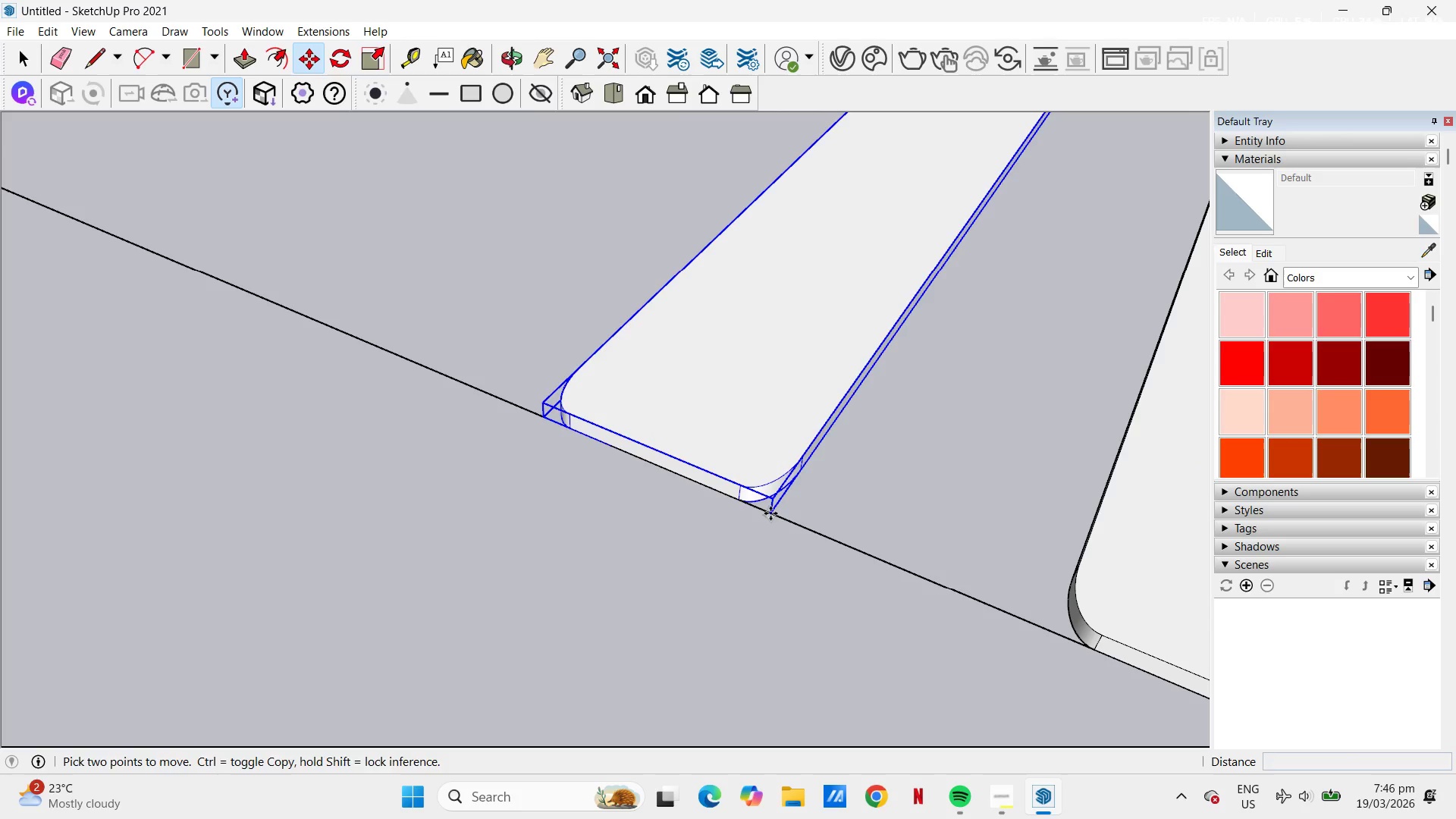 
key(Control+ControlLeft)
 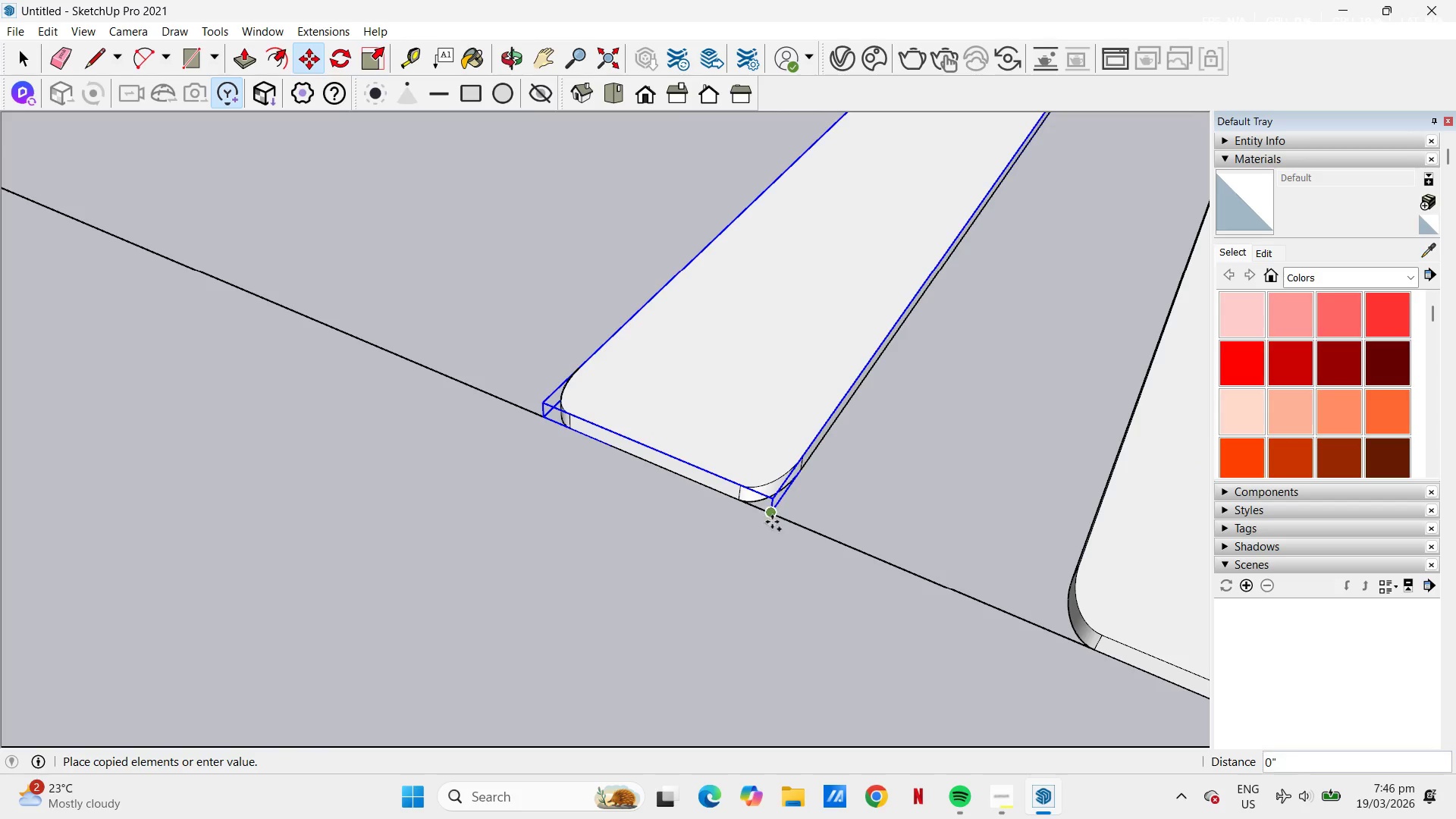 
scroll: coordinate [834, 602], scroll_direction: down, amount: 13.0
 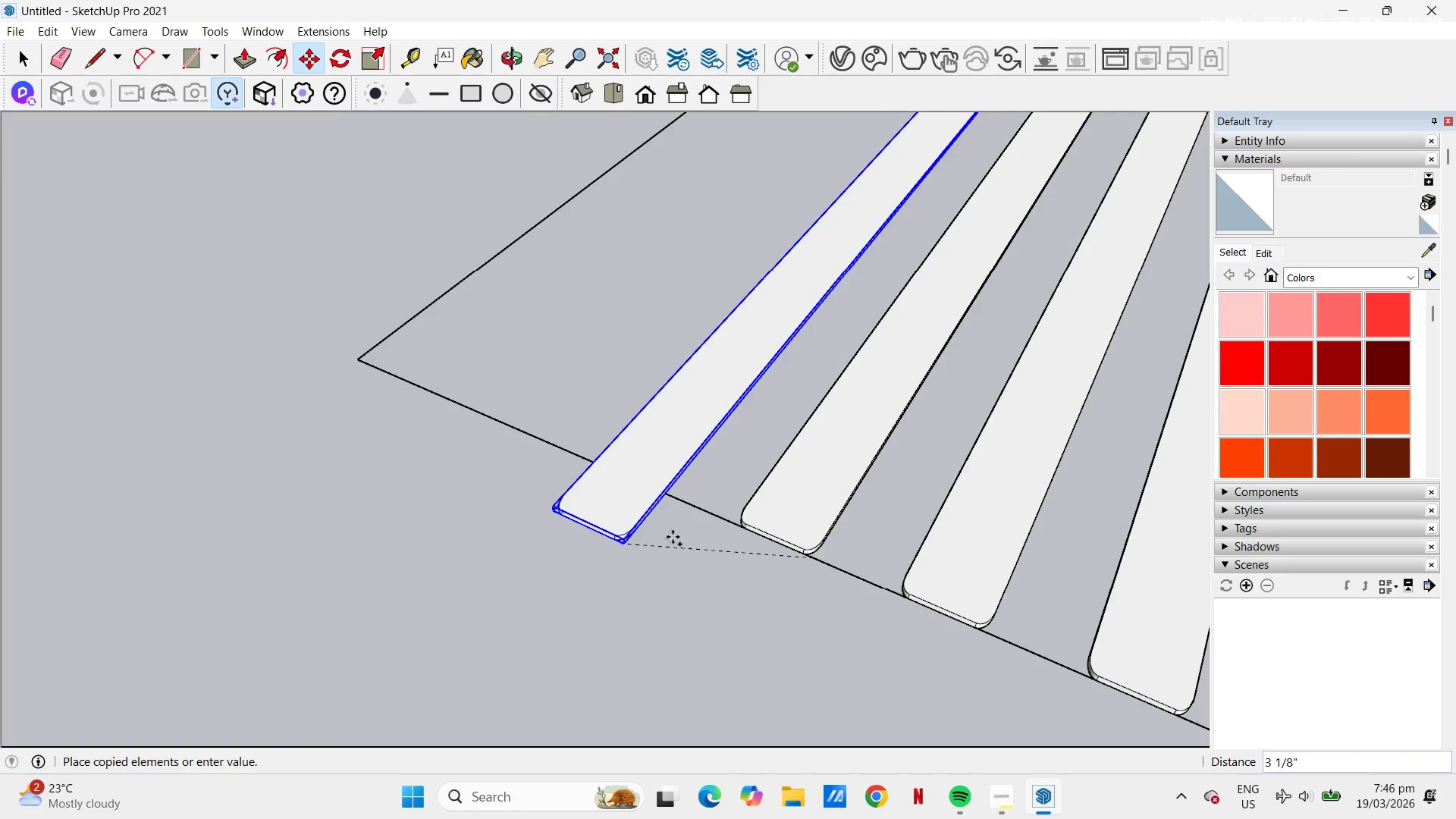 
scroll: coordinate [706, 537], scroll_direction: up, amount: 2.0
 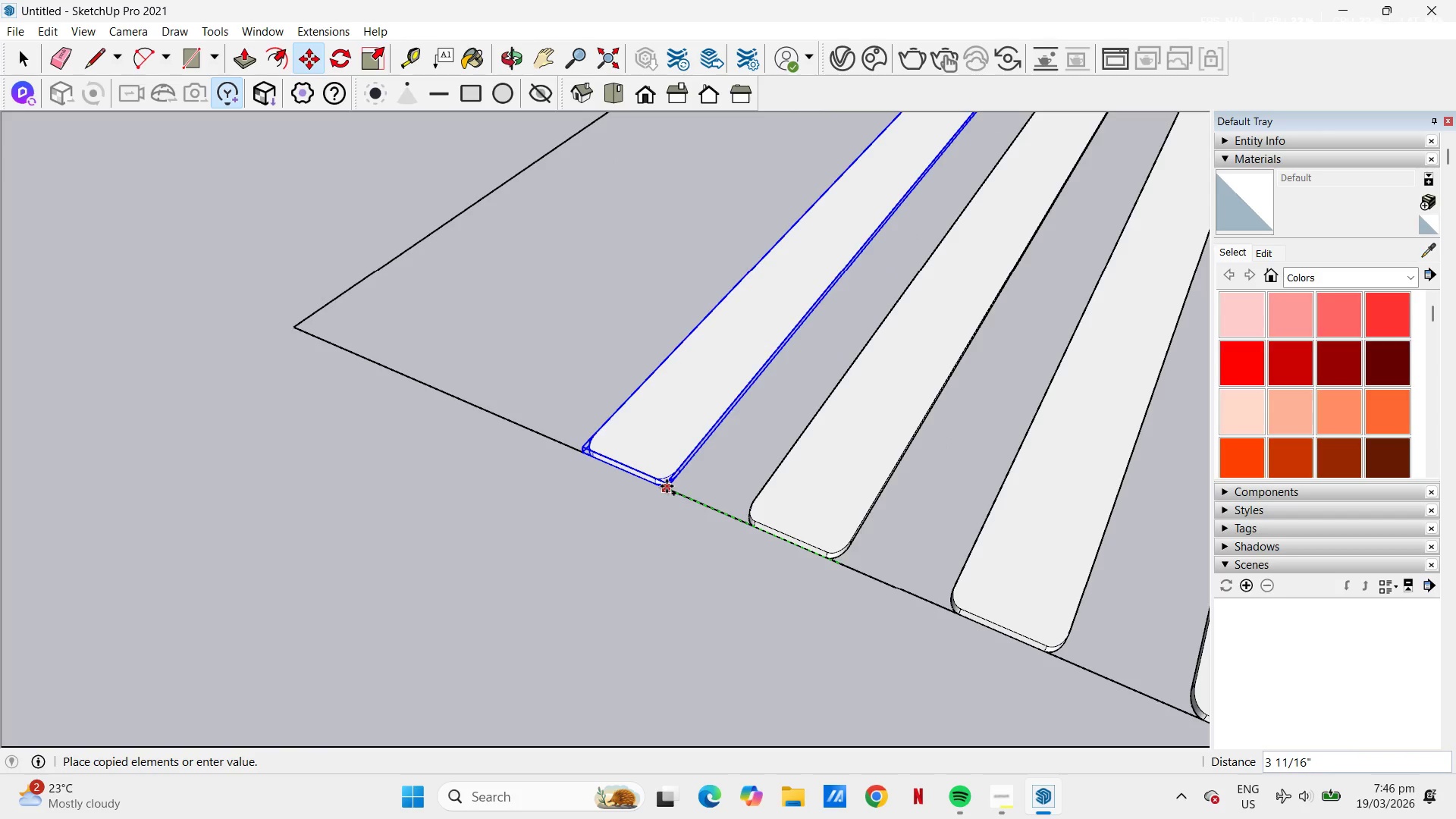 
left_click([653, 482])
 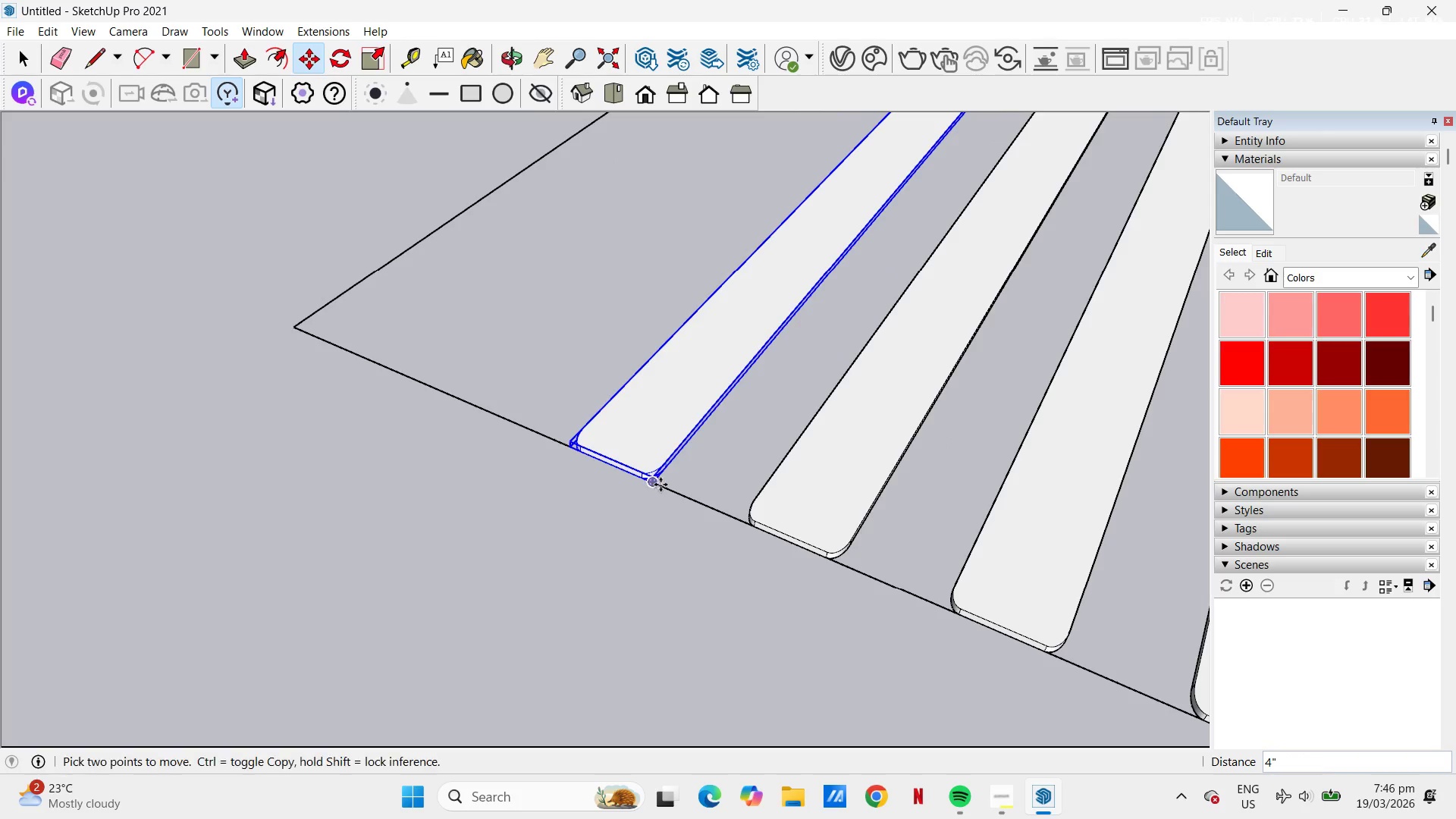 
scroll: coordinate [654, 475], scroll_direction: up, amount: 11.0
 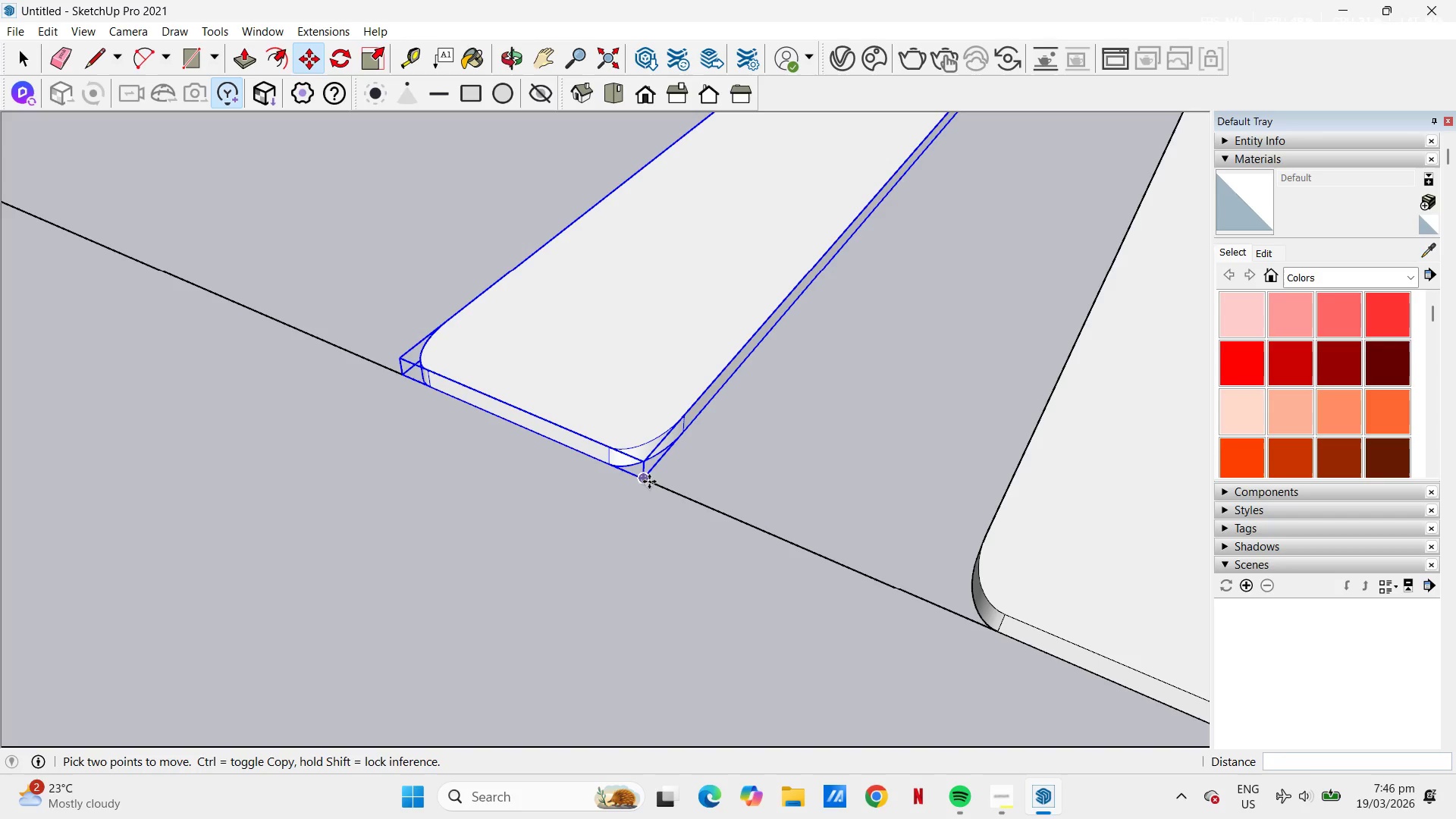 
left_click([643, 479])
 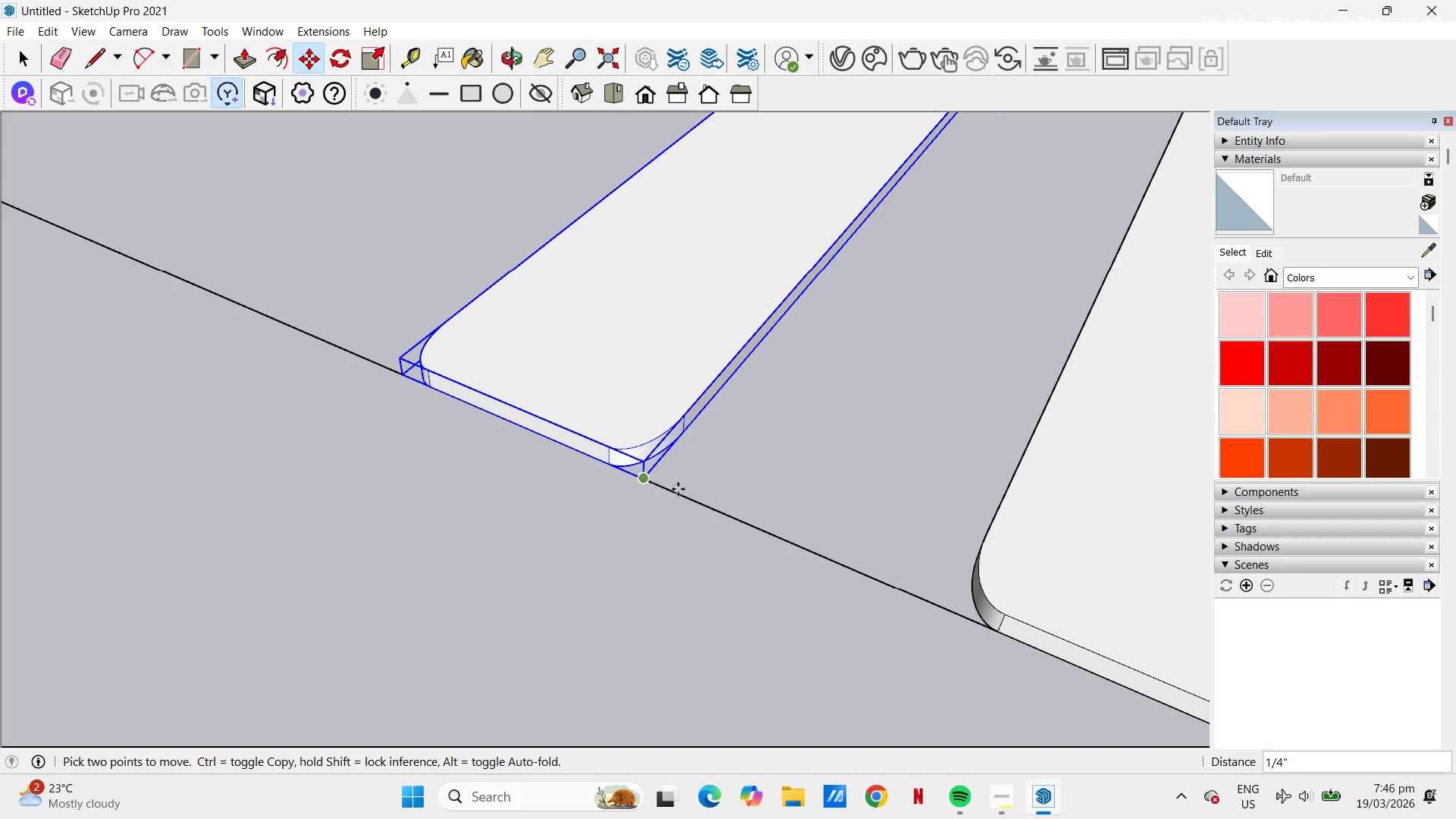 
key(Control+ControlLeft)
 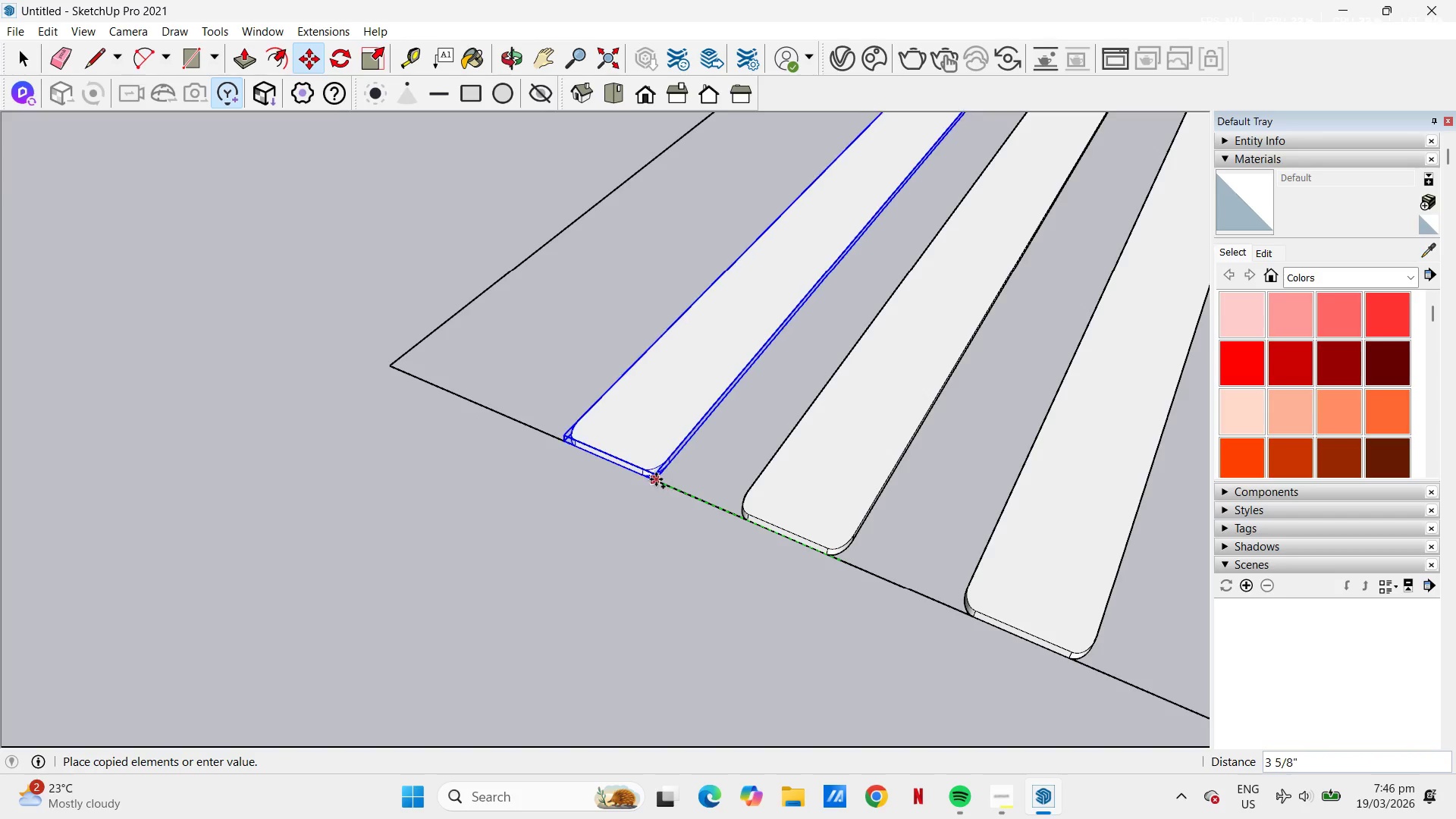 
scroll: coordinate [597, 504], scroll_direction: down, amount: 11.0
 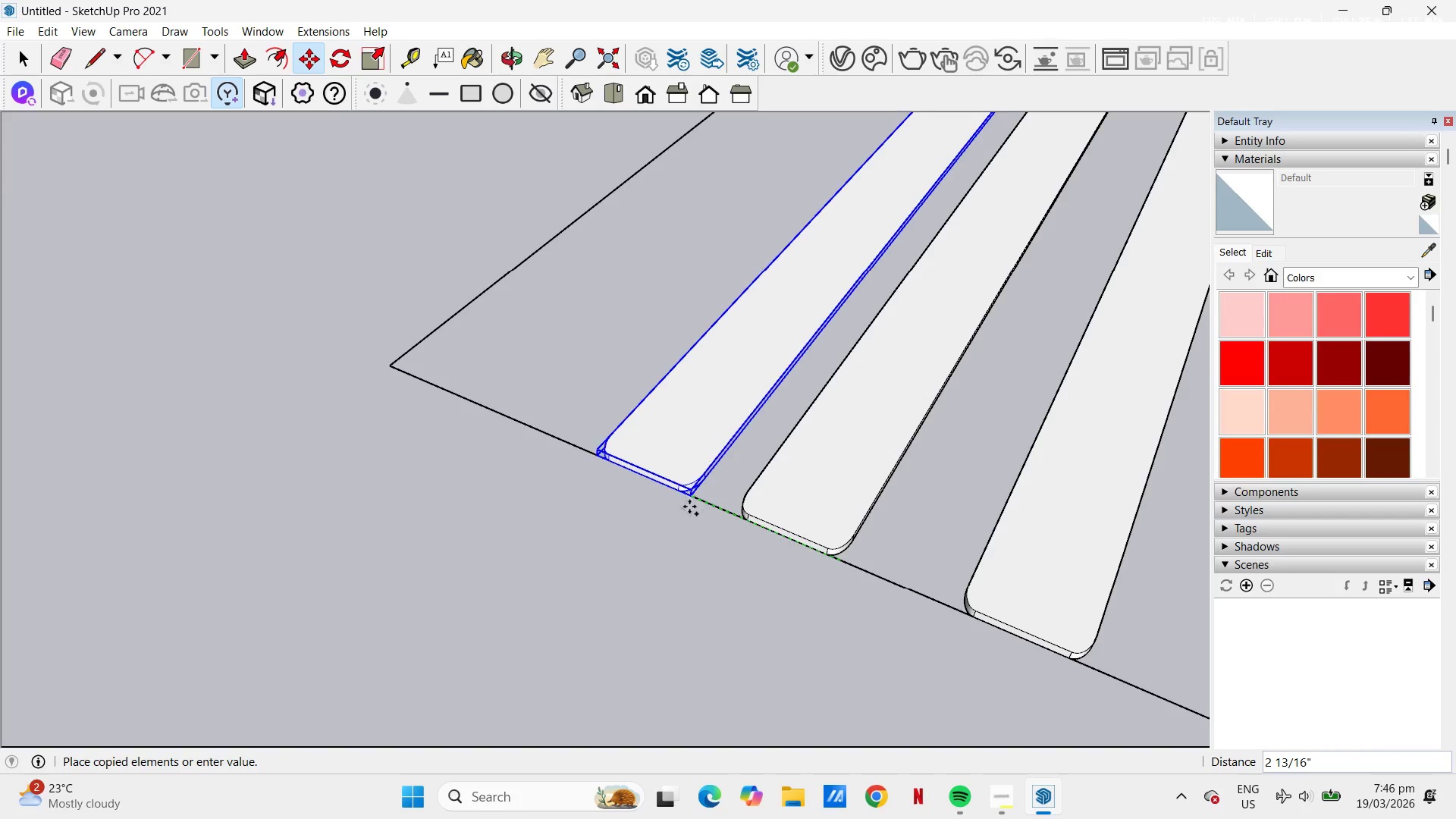 
left_click([642, 469])
 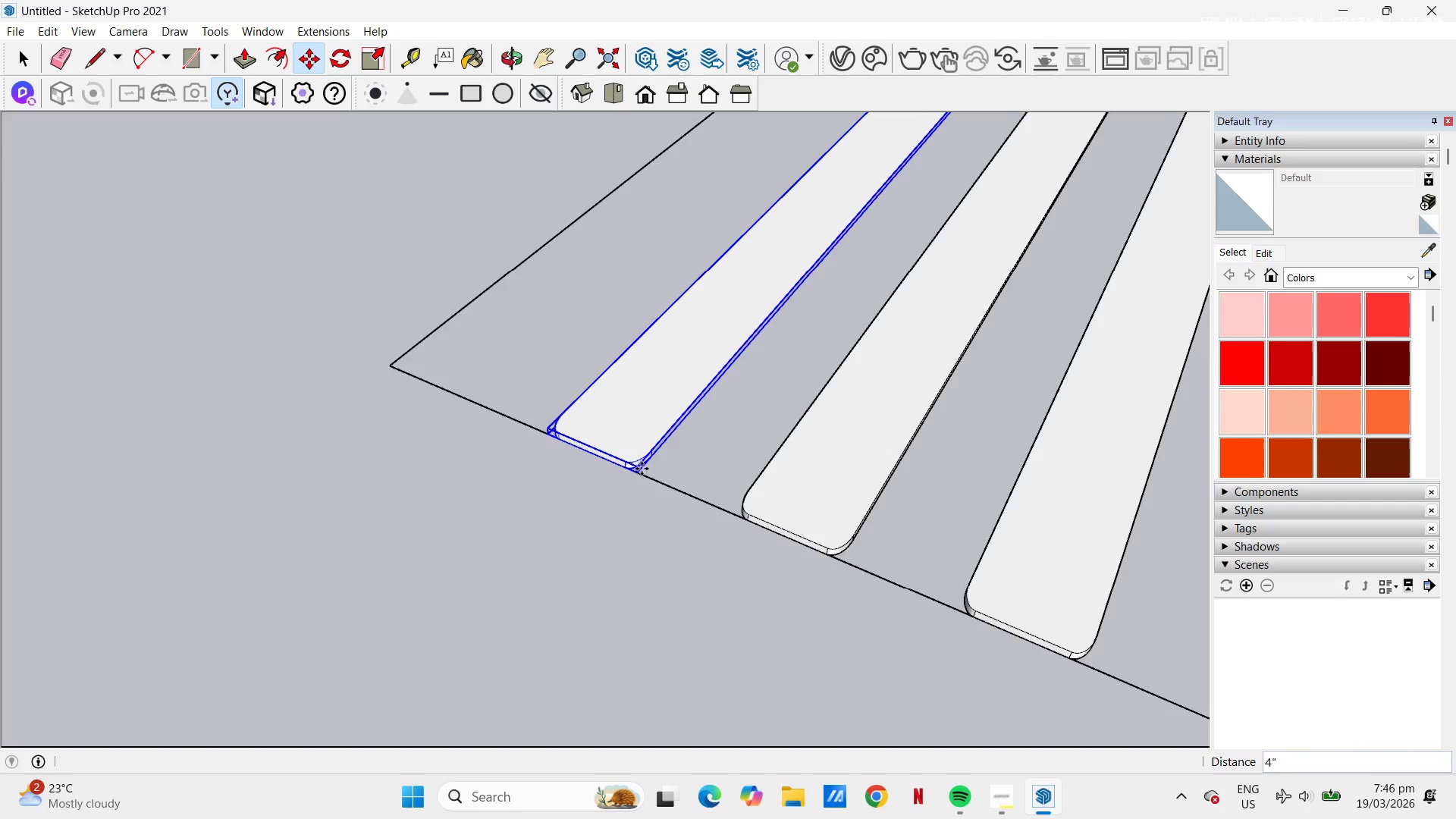 
scroll: coordinate [635, 471], scroll_direction: up, amount: 12.0
 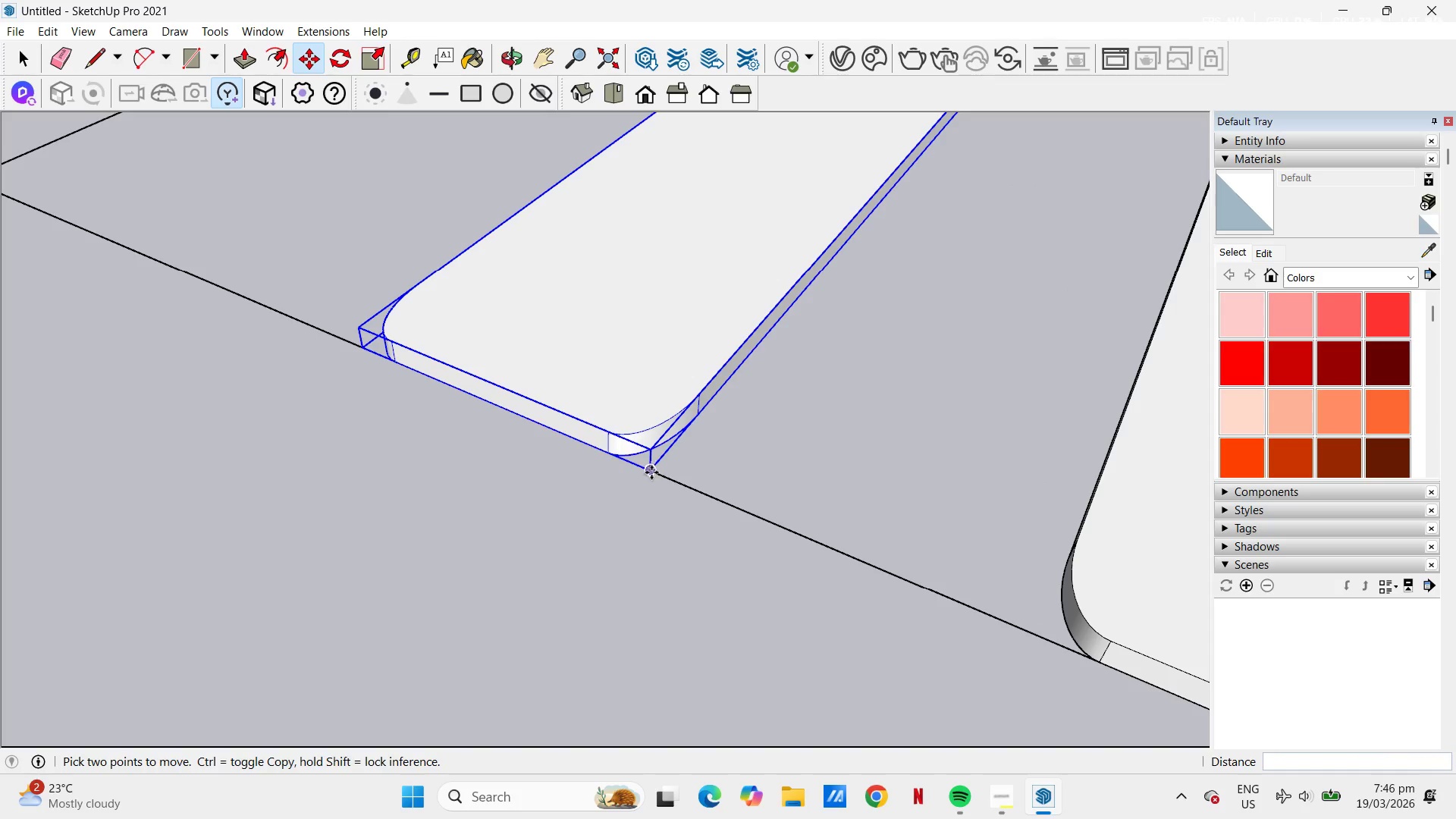 
left_click([650, 473])
 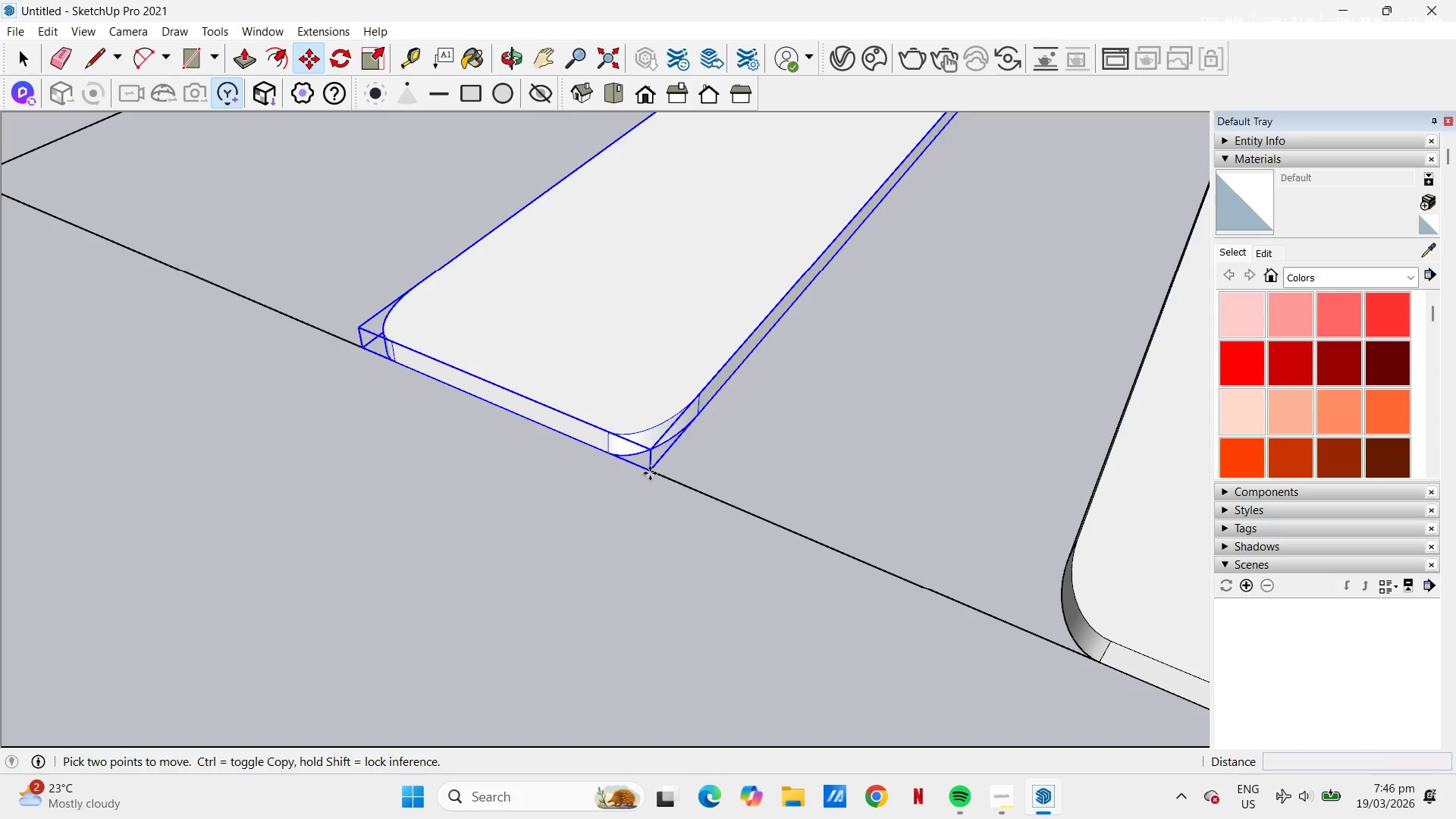 
key(Control+ControlLeft)
 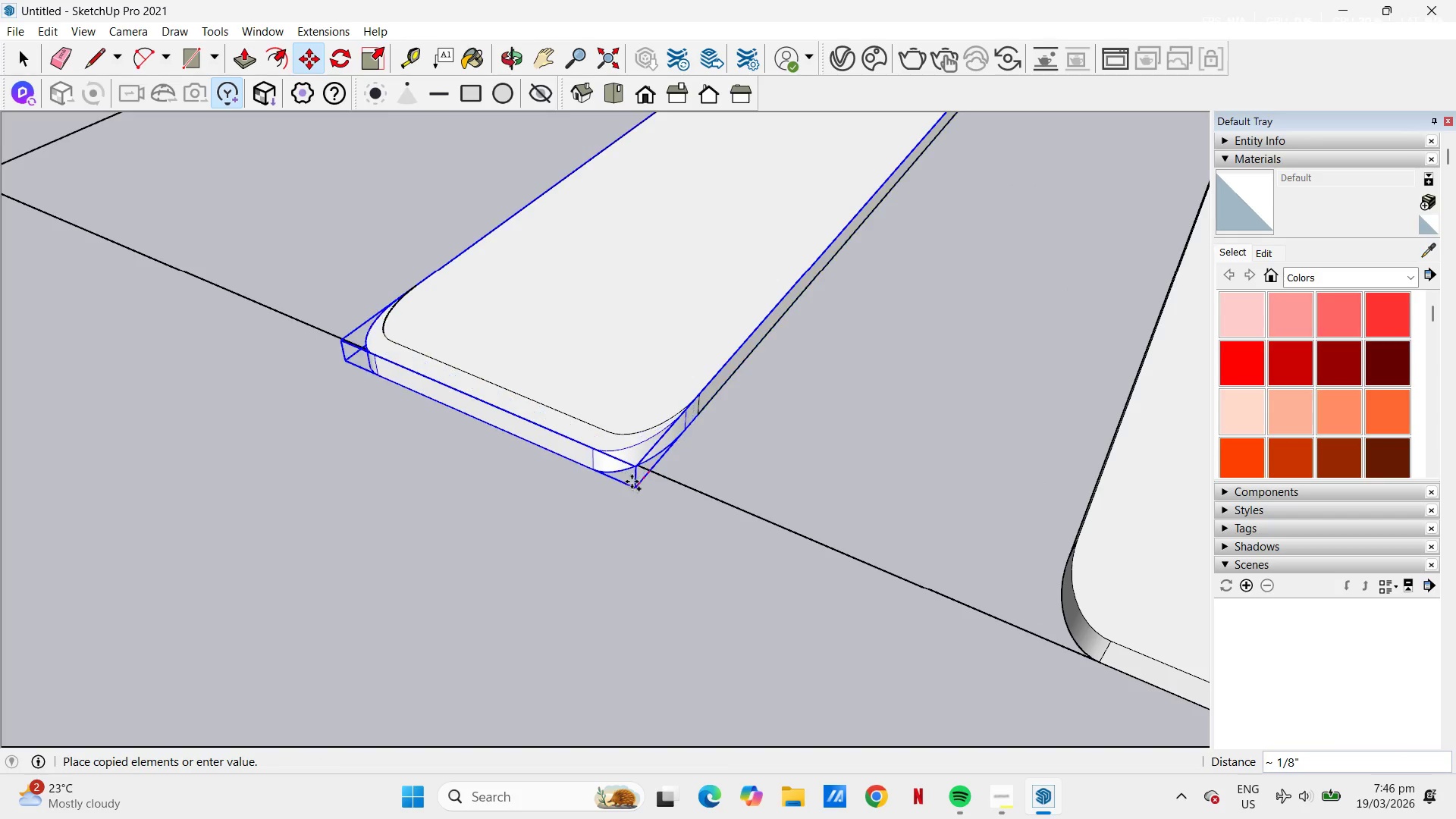 
scroll: coordinate [638, 495], scroll_direction: down, amount: 21.0
 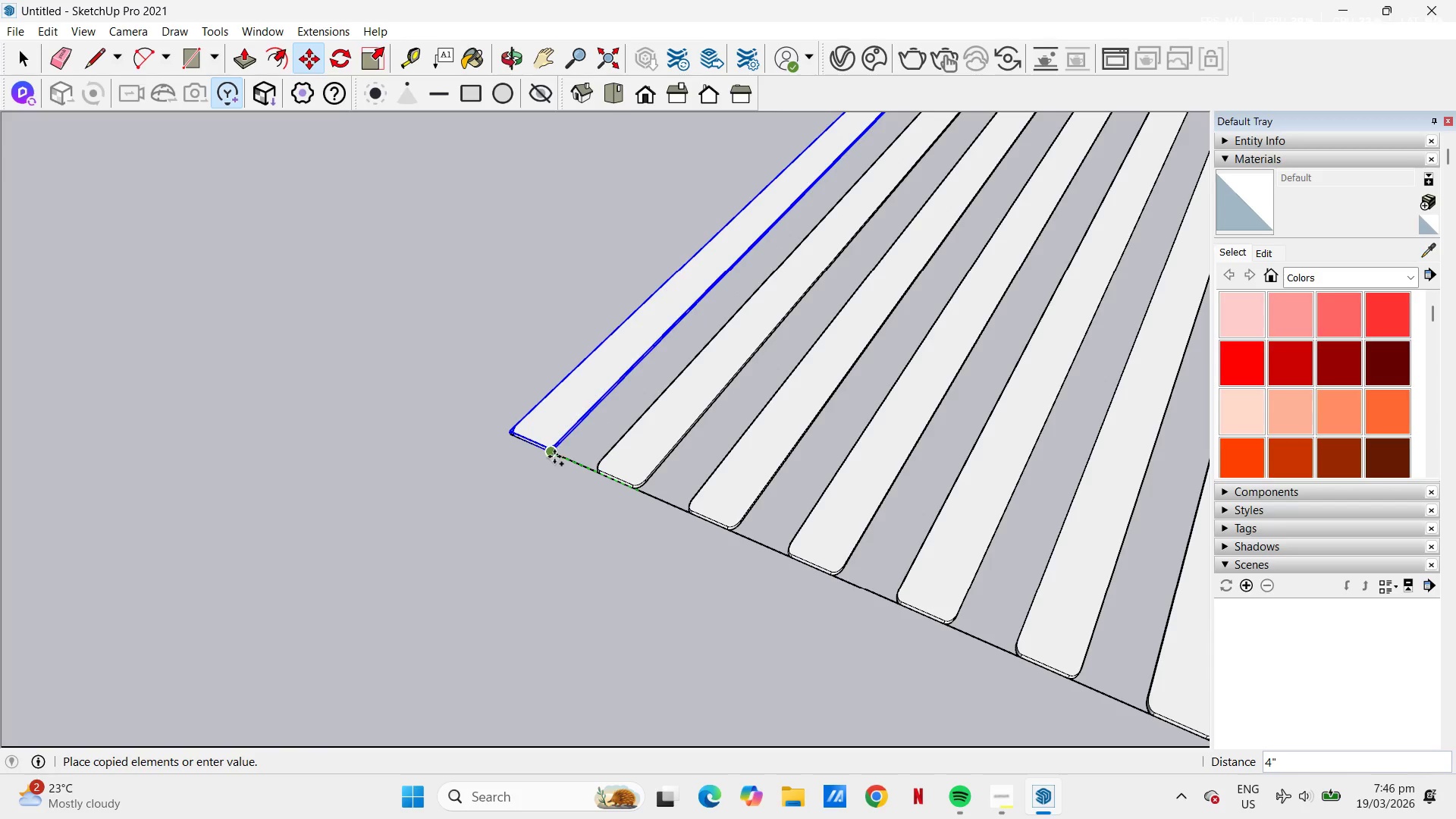 
key(Space)
 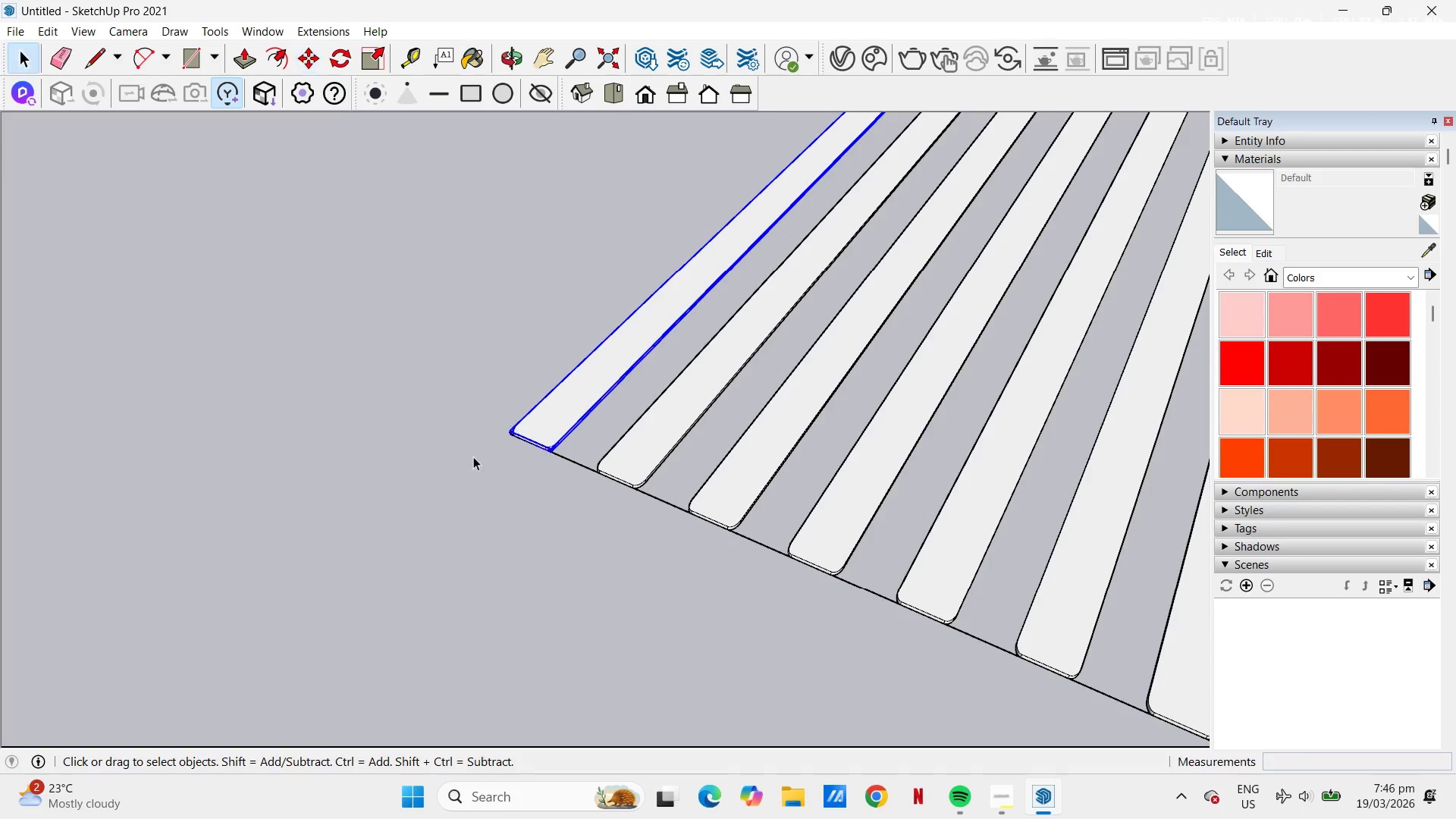 
left_click([473, 456])
 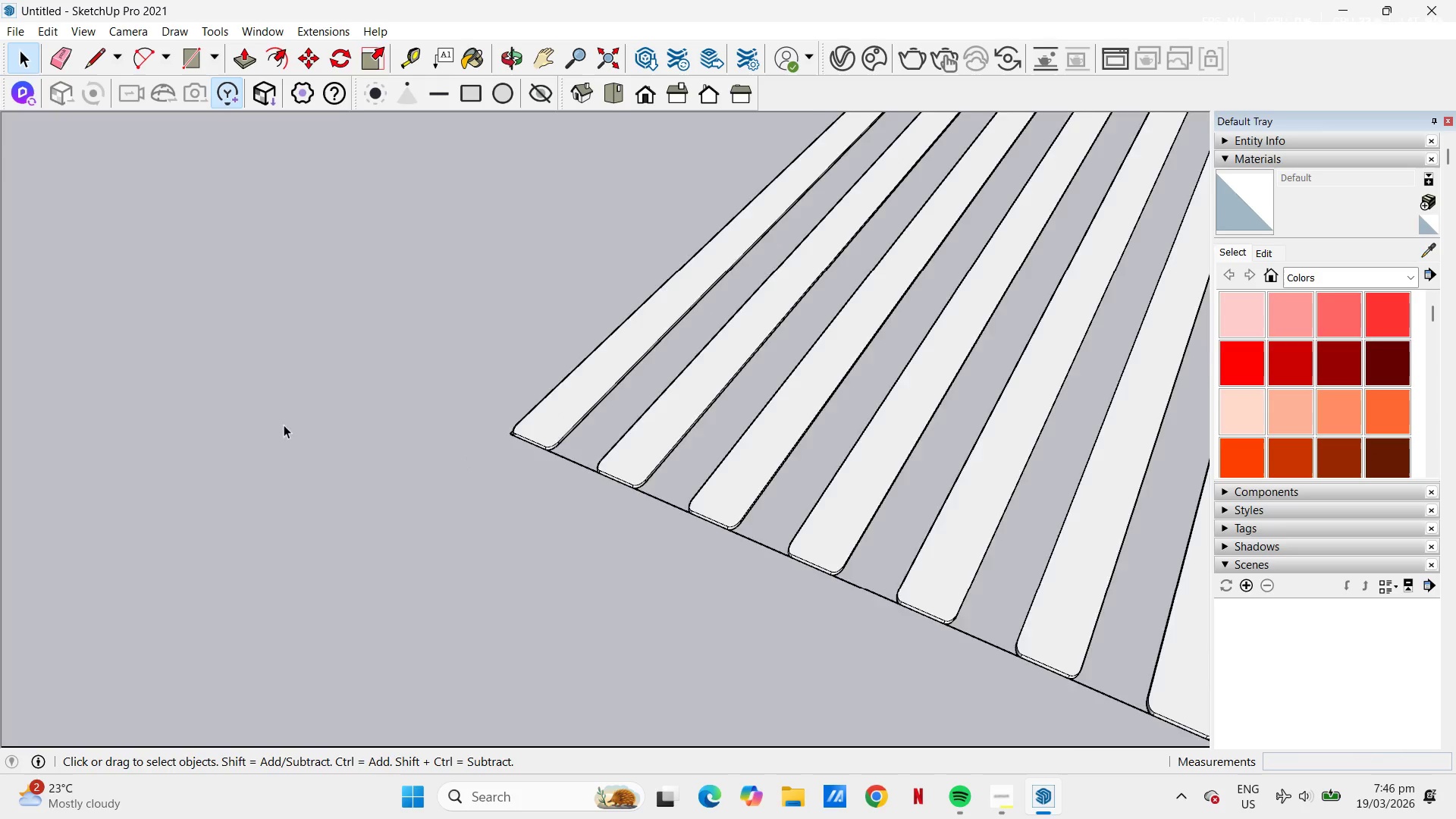 
scroll: coordinate [507, 421], scroll_direction: down, amount: 24.0
 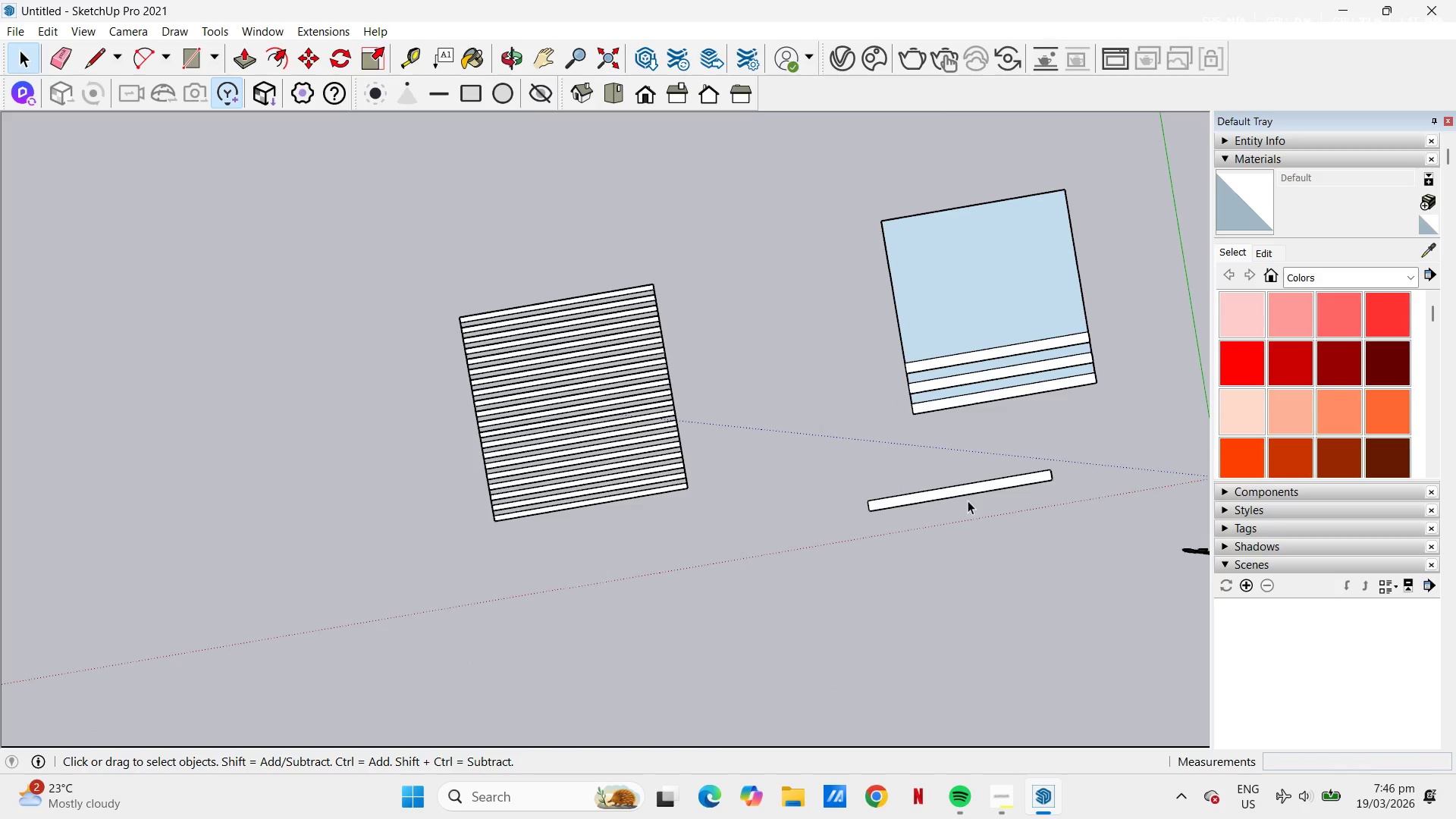 
scroll: coordinate [695, 494], scroll_direction: up, amount: 5.0
 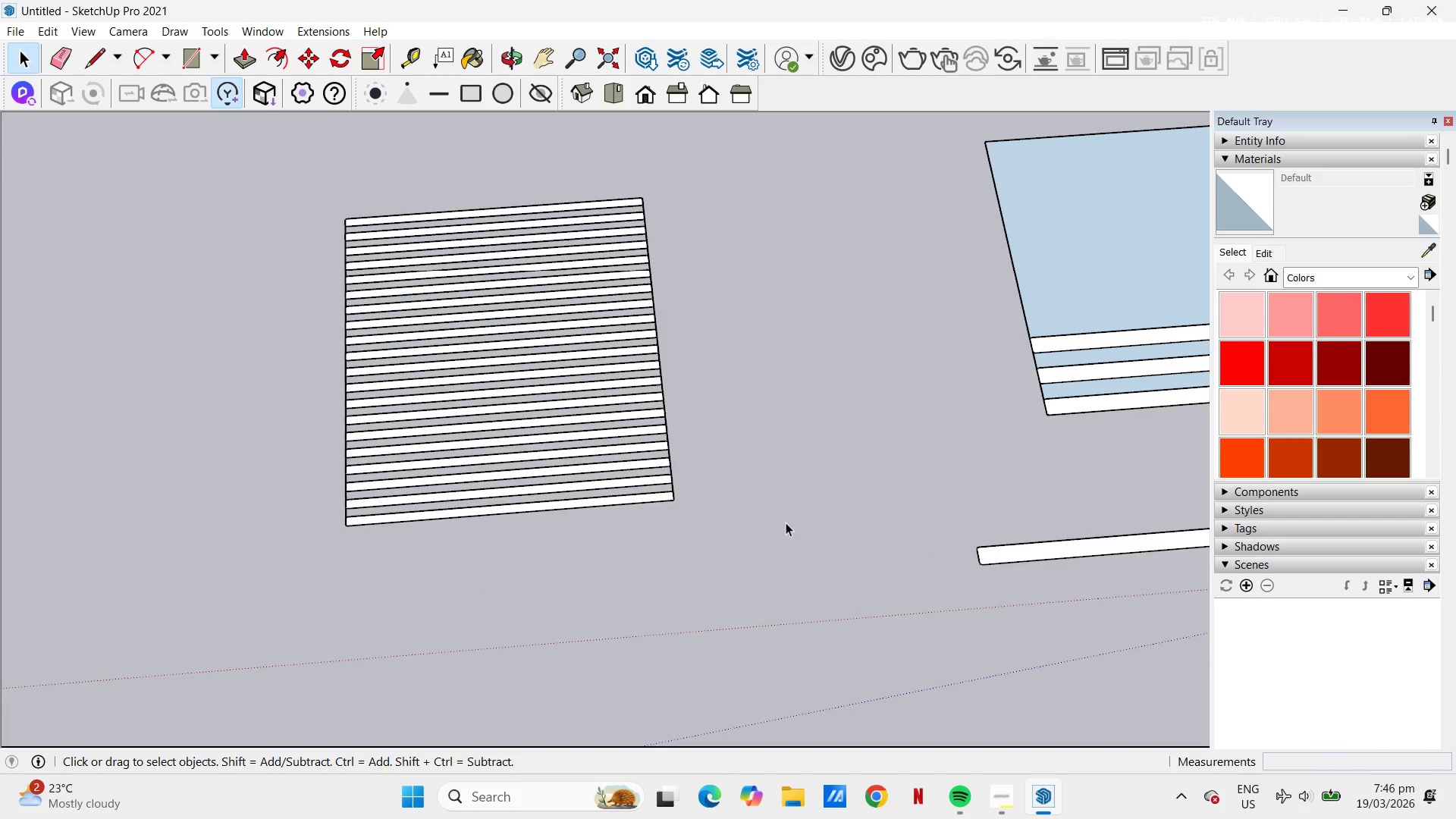 
wait(5.31)
 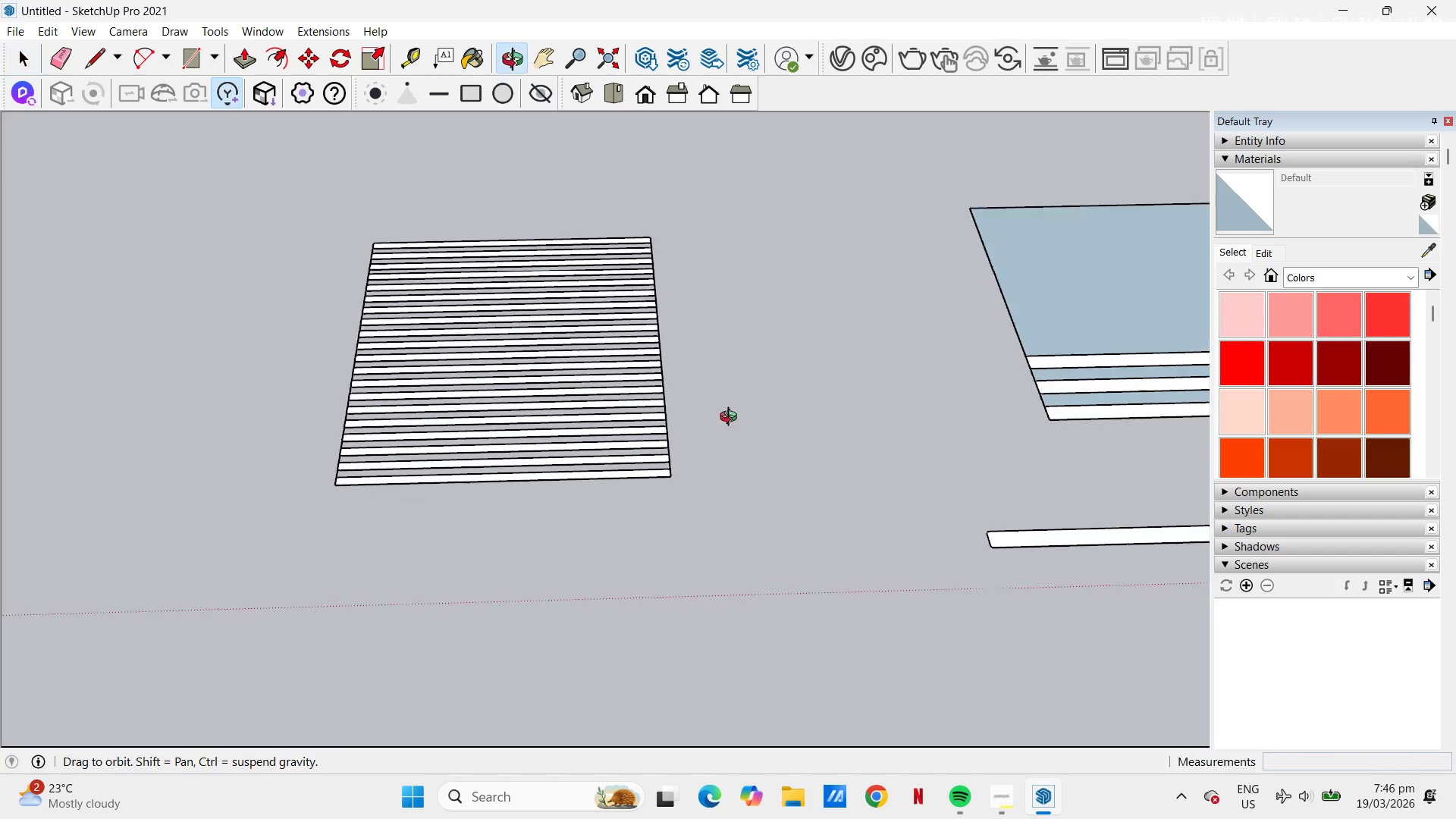 
left_click([1059, 549])
 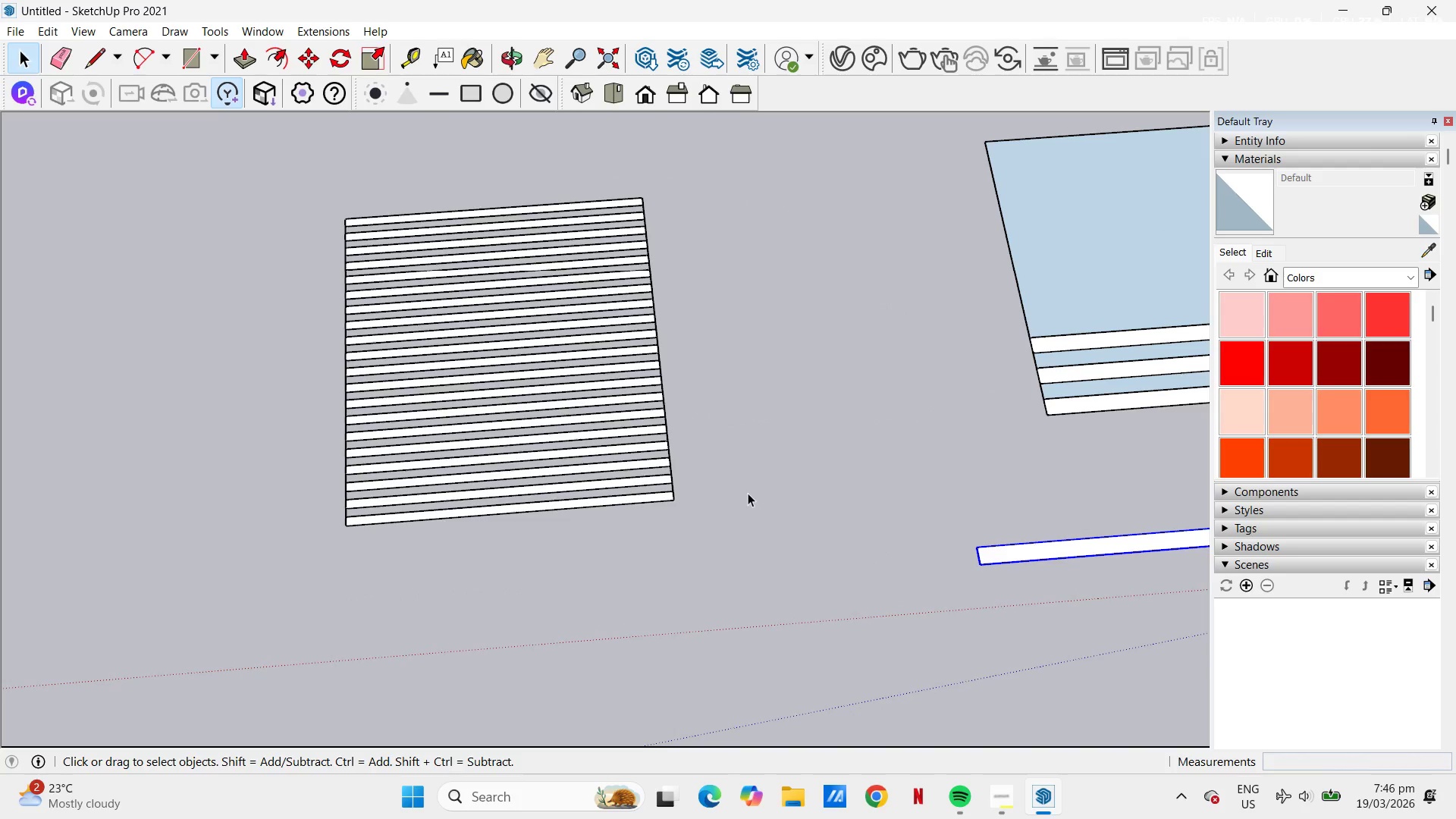 
key(Control+C)
 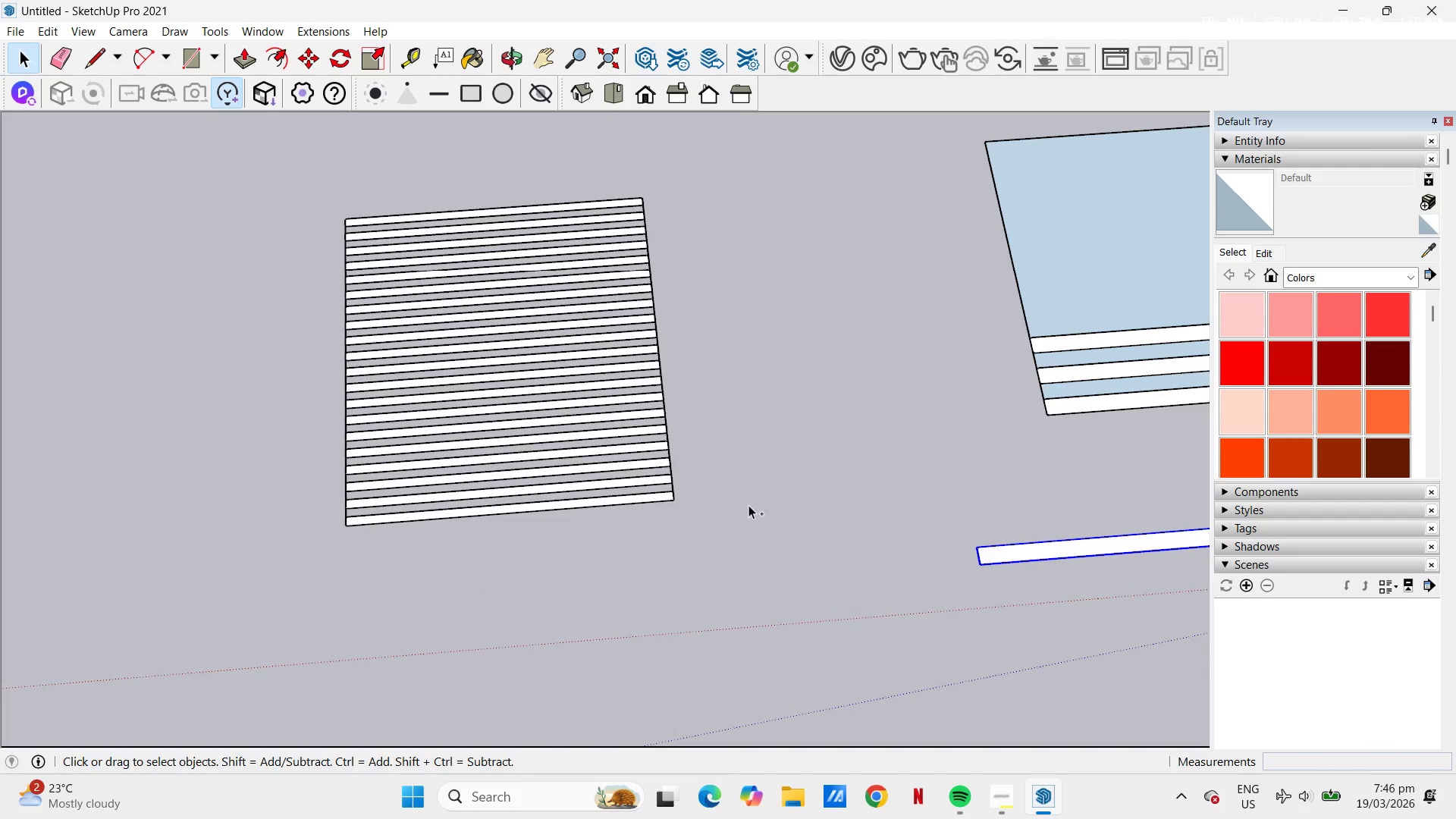 
key(Control+V)
 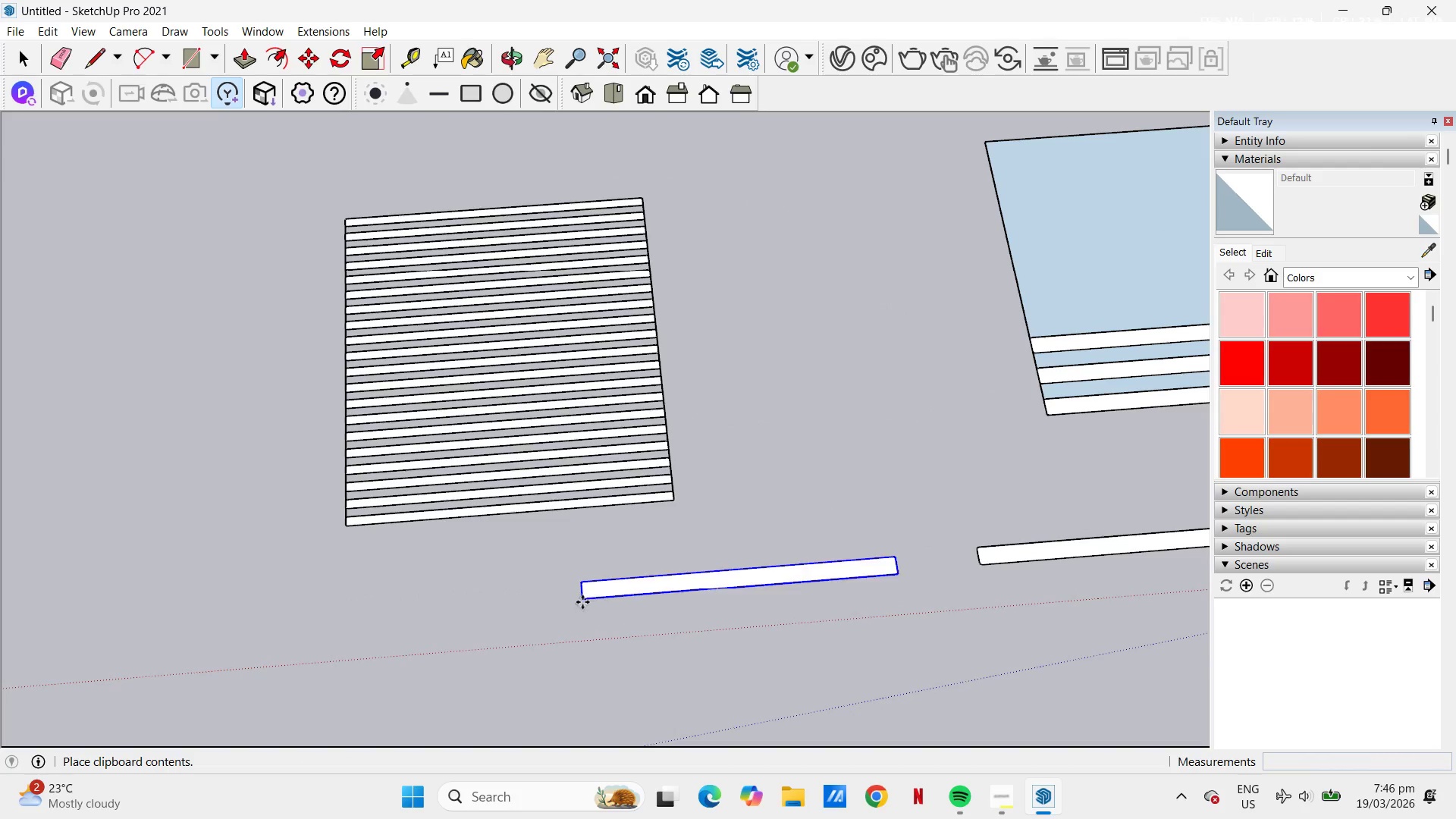 
left_click([548, 629])
 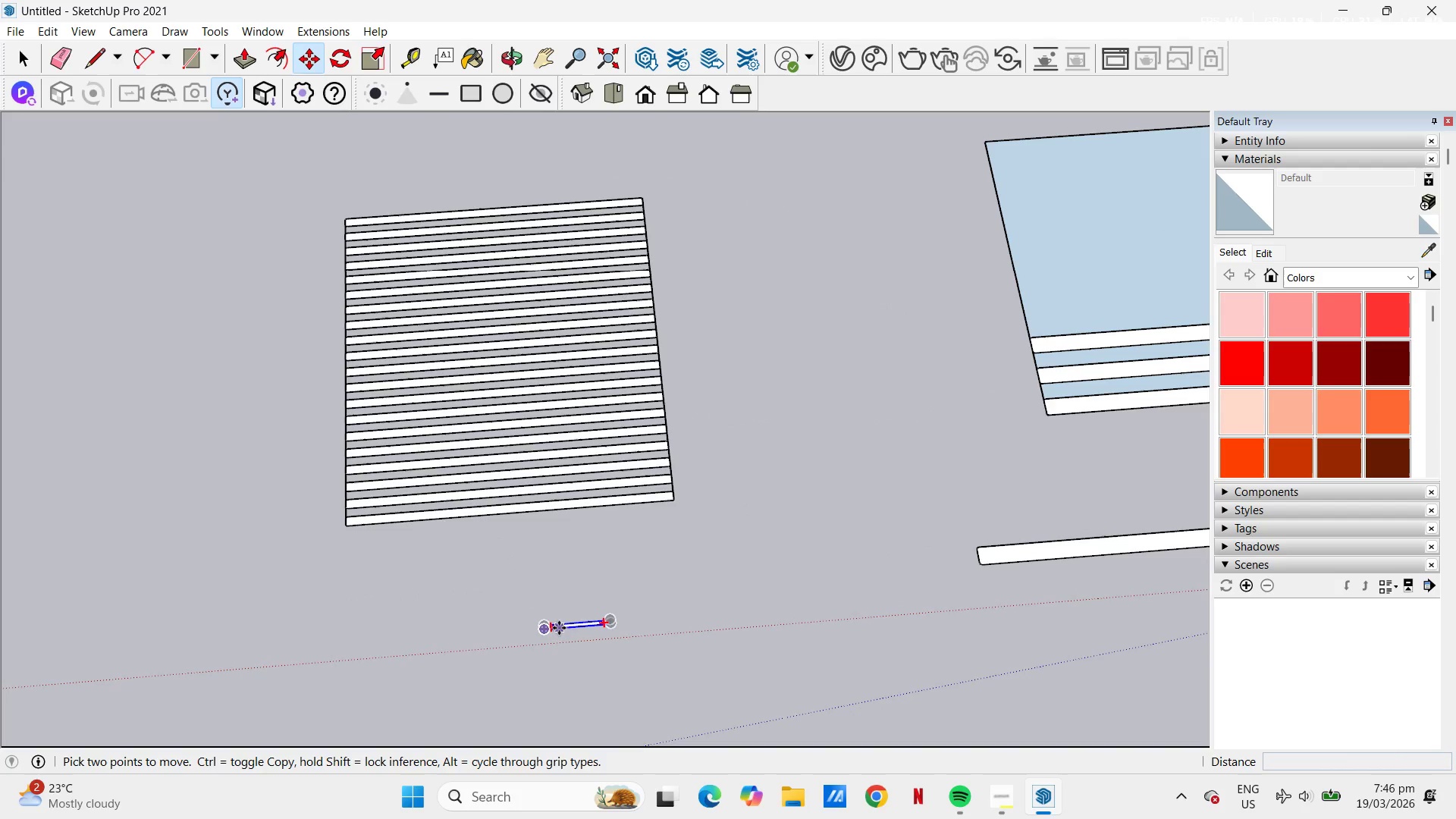 
key(Control+Z)
 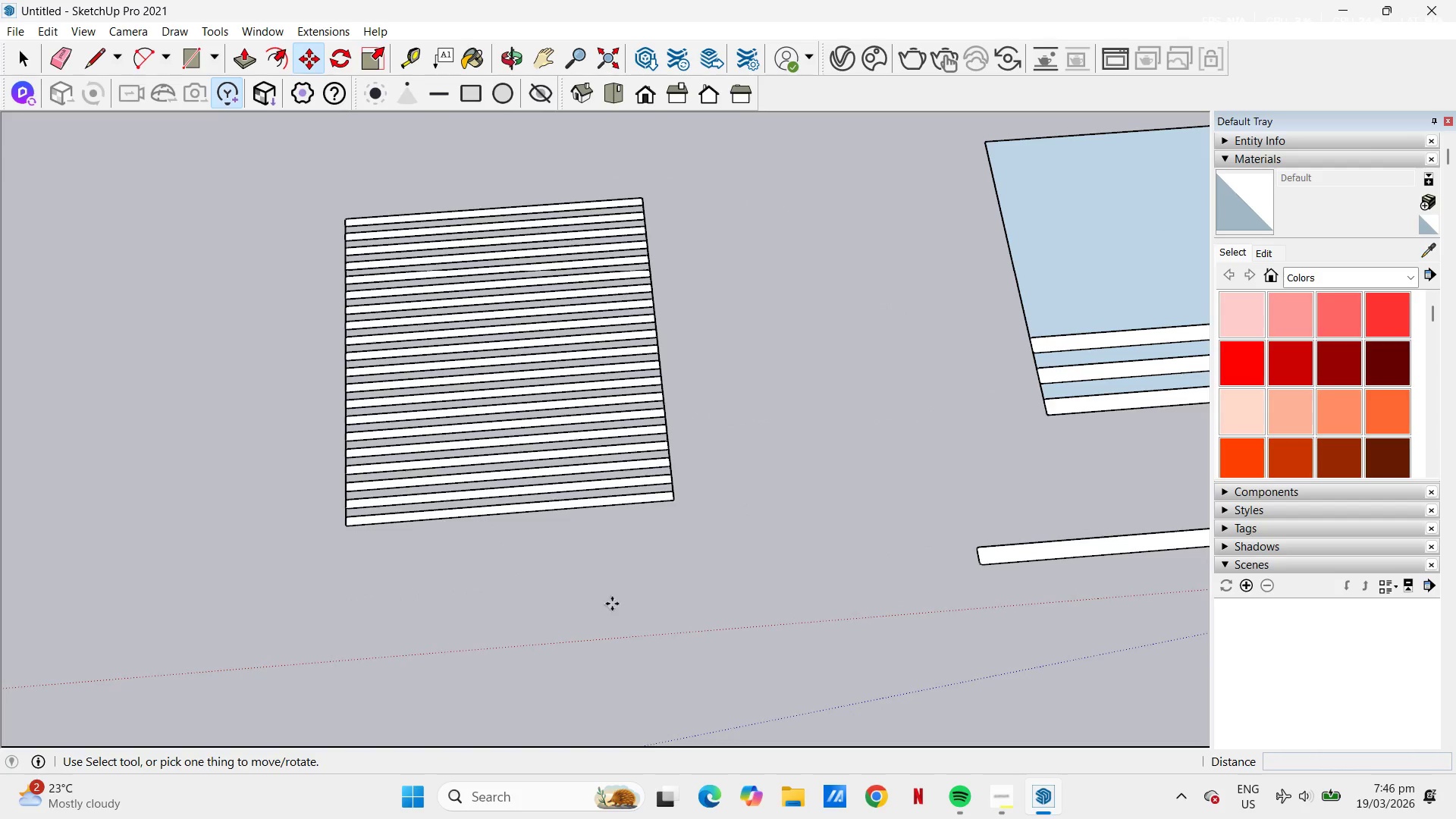 
hold_key(key=ControlLeft, duration=0.72)
 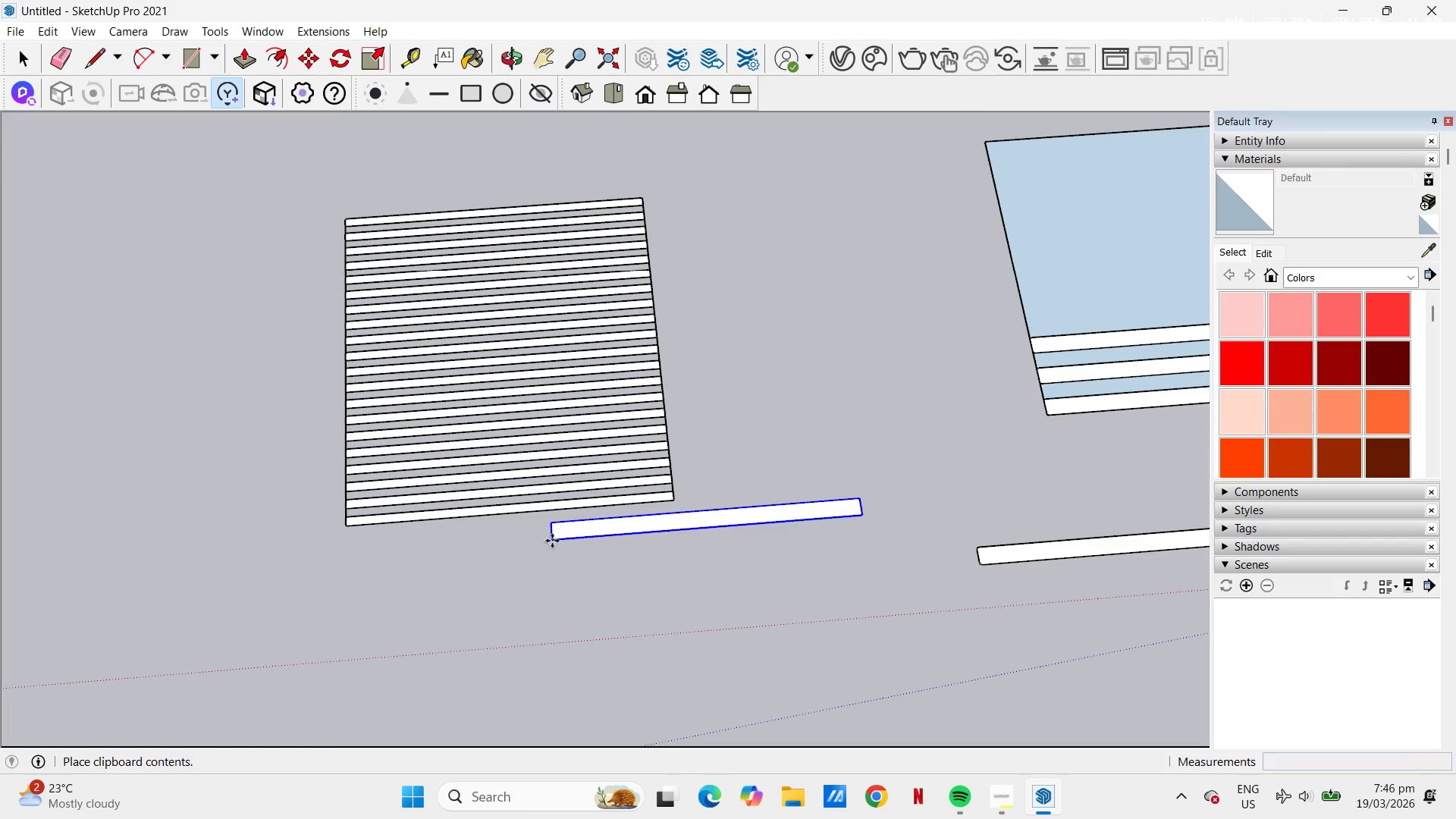 
left_click([551, 541])
 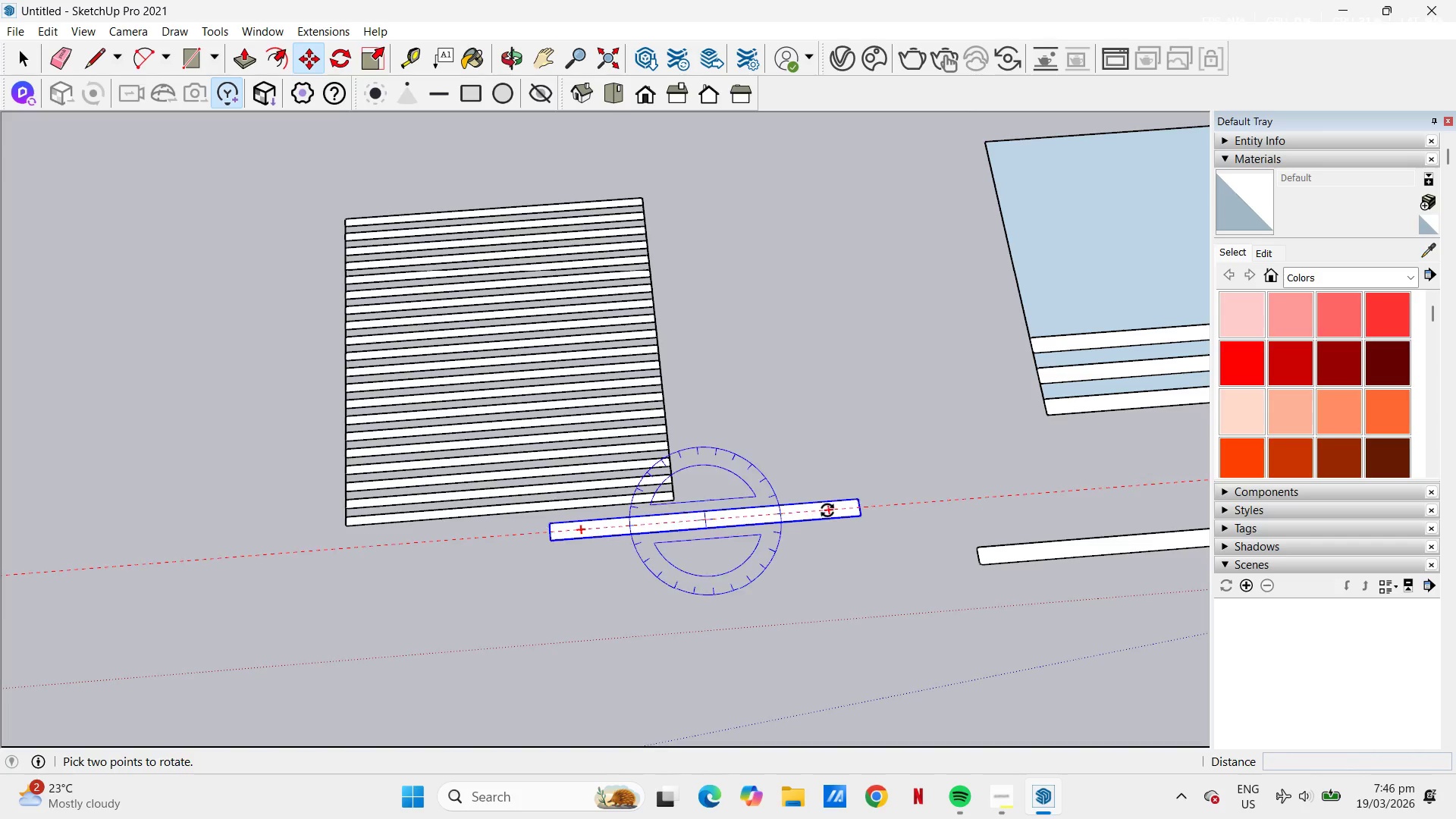 
left_click([827, 510])
 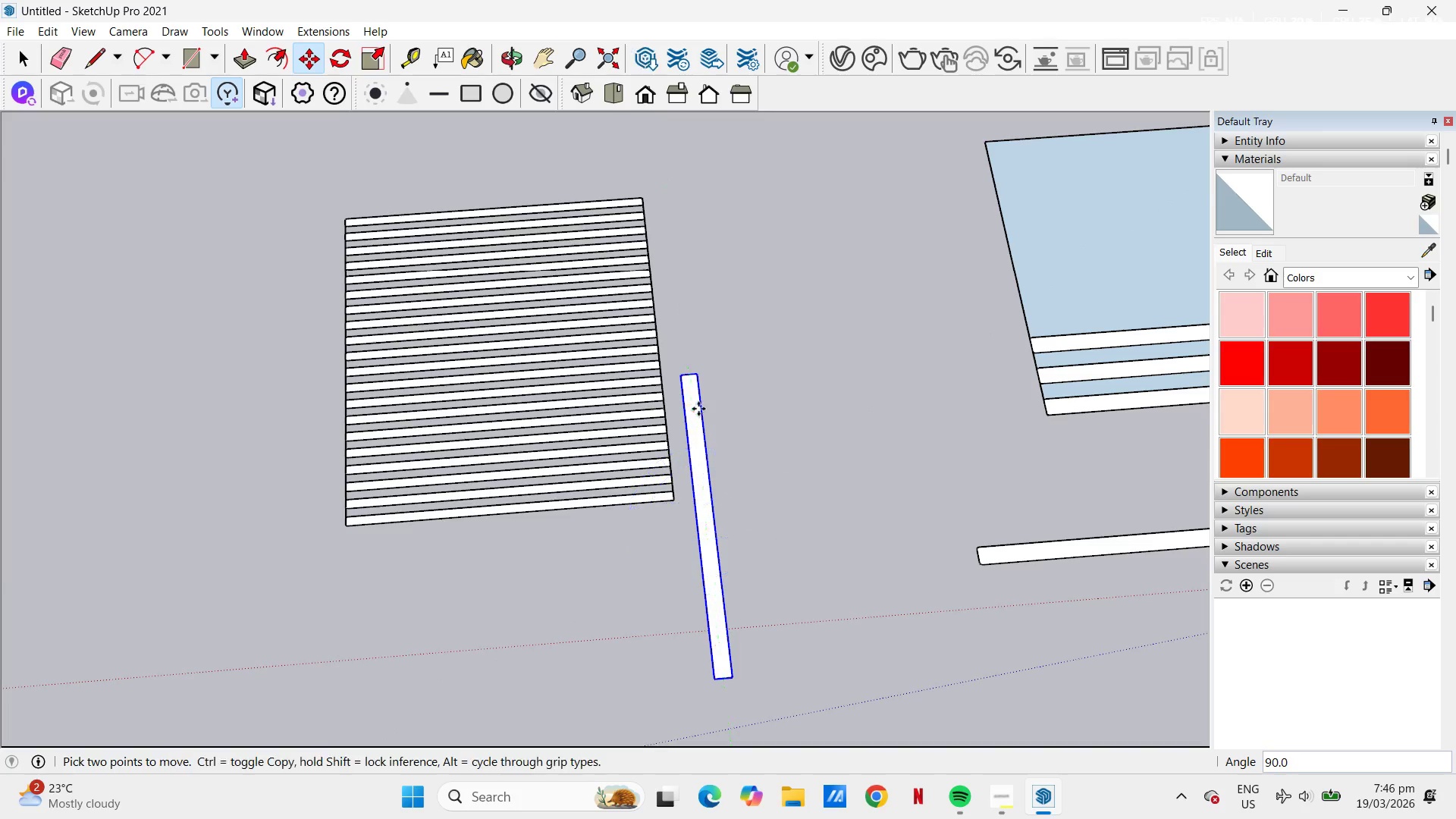 
scroll: coordinate [845, 578], scroll_direction: up, amount: 29.0
 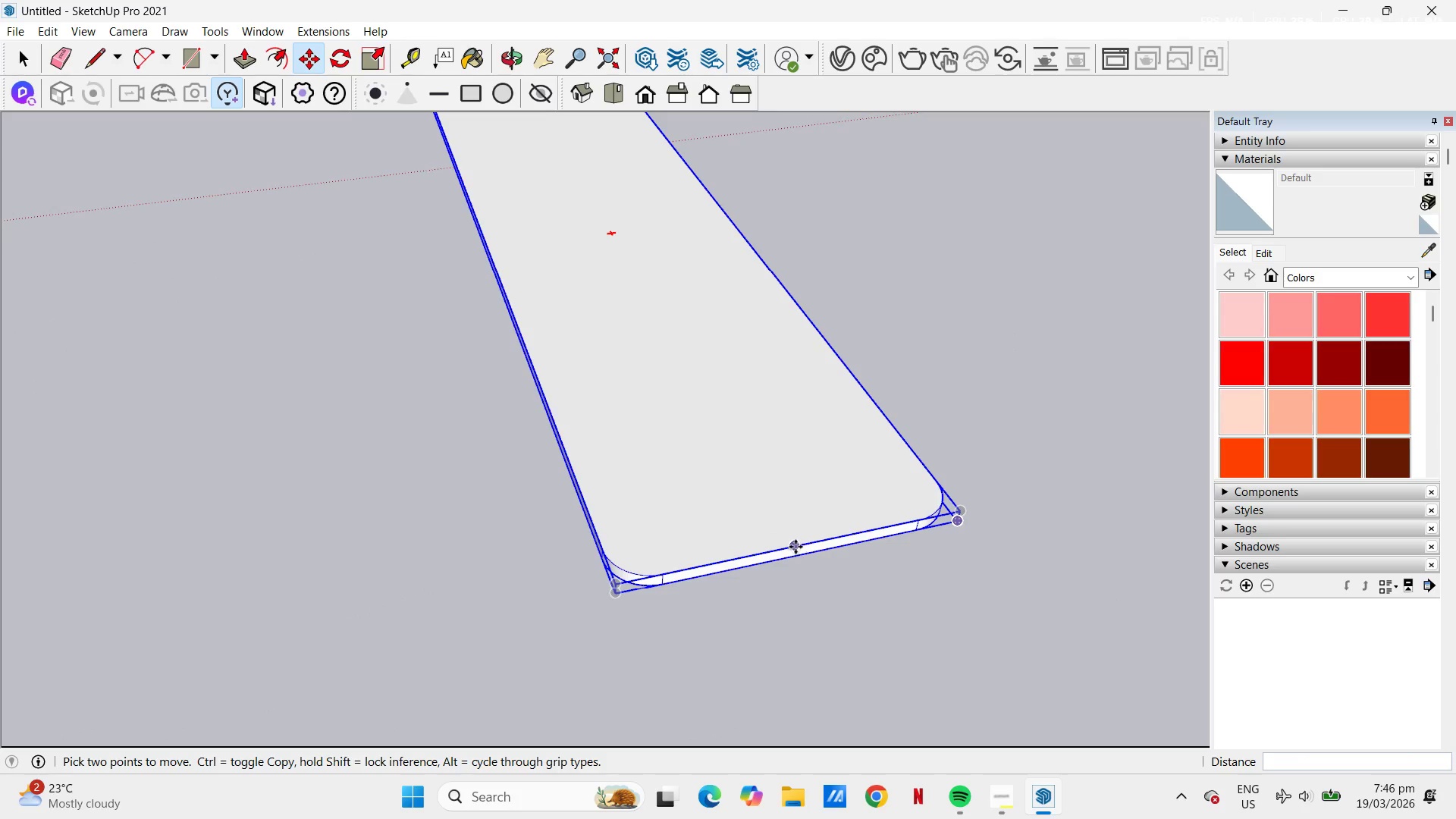 
left_click([792, 545])
 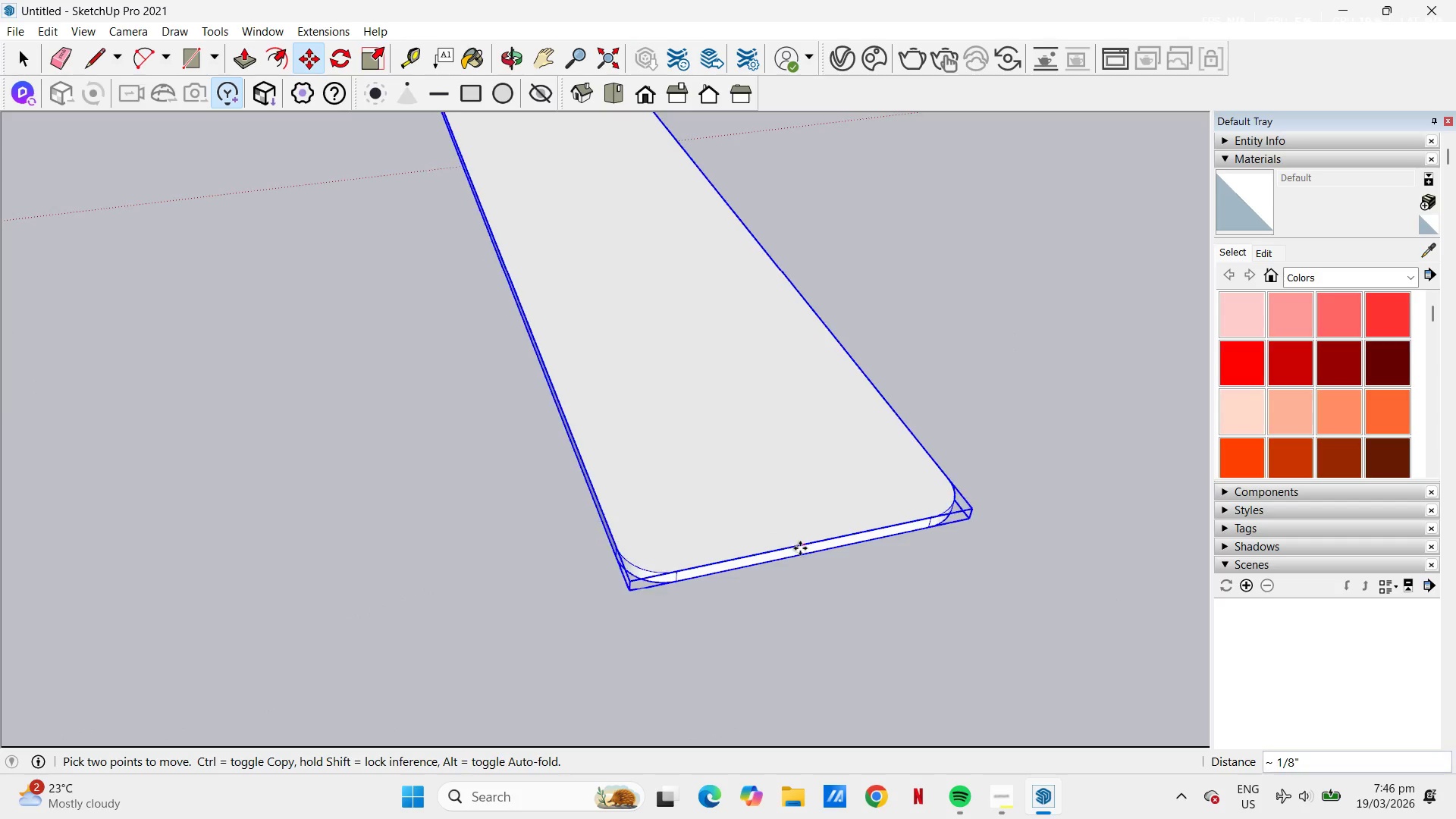 
scroll: coordinate [597, 356], scroll_direction: down, amount: 26.0
 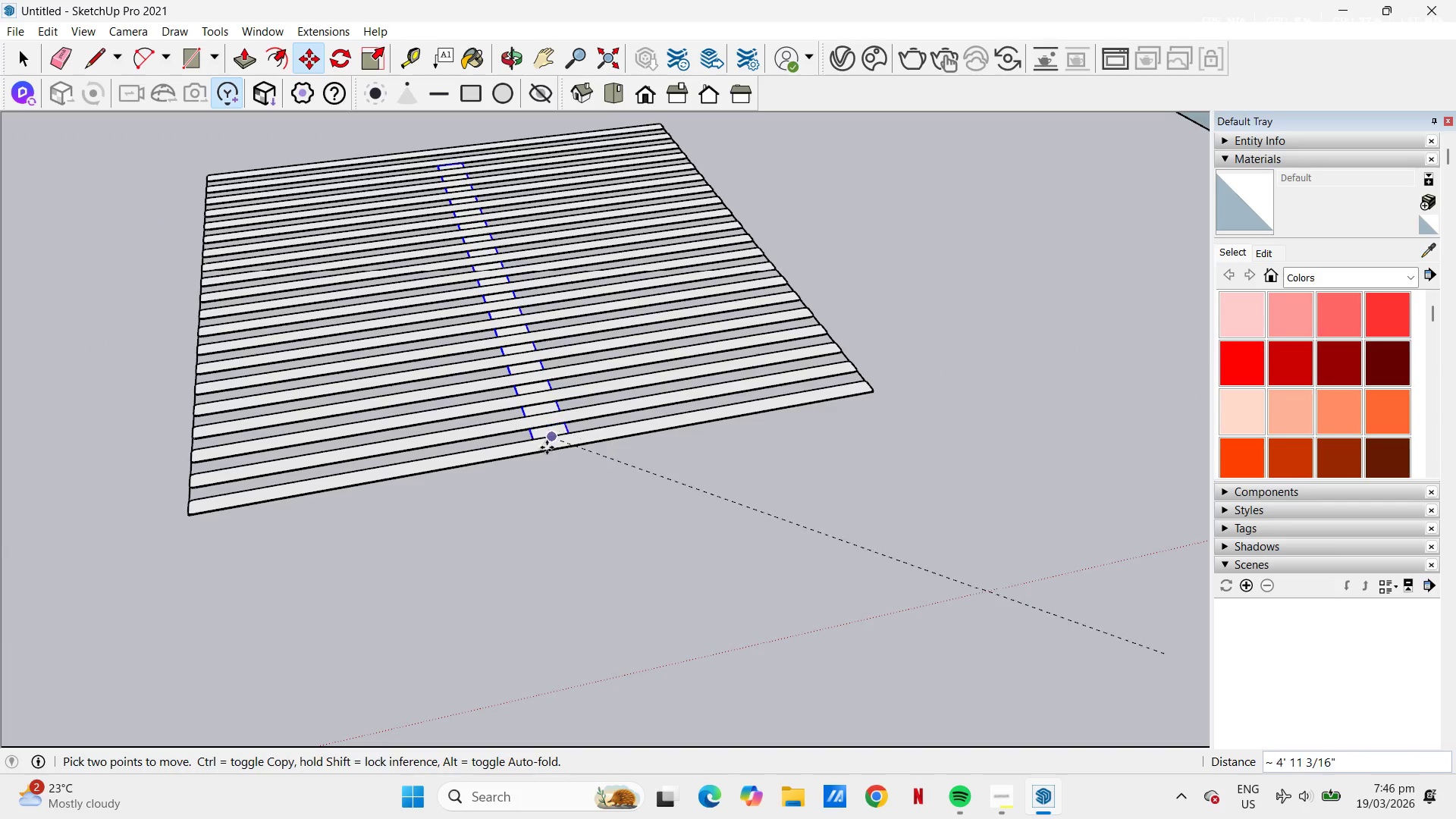 
scroll: coordinate [512, 394], scroll_direction: up, amount: 10.0
 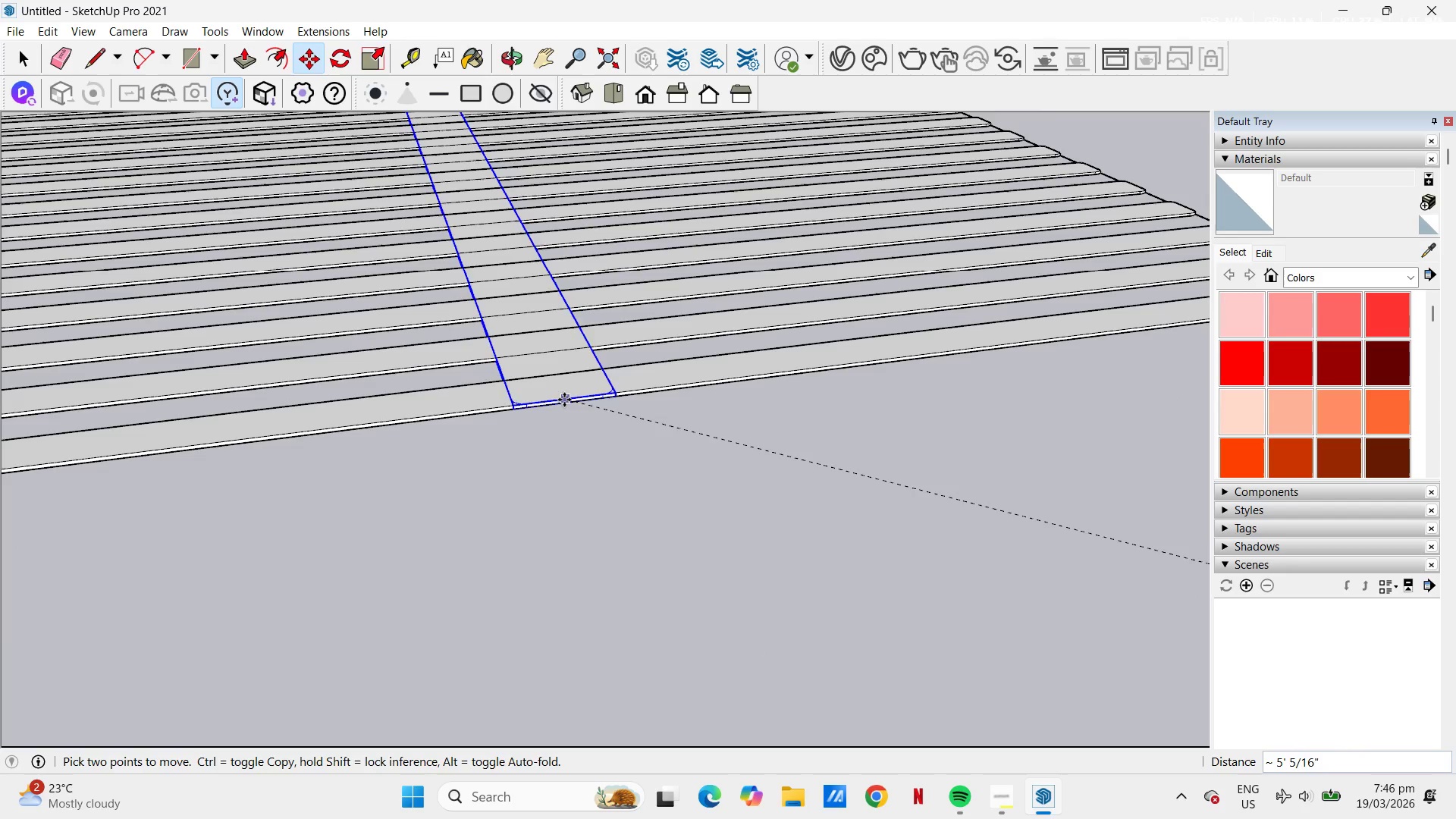 
scroll: coordinate [530, 395], scroll_direction: down, amount: 8.0
 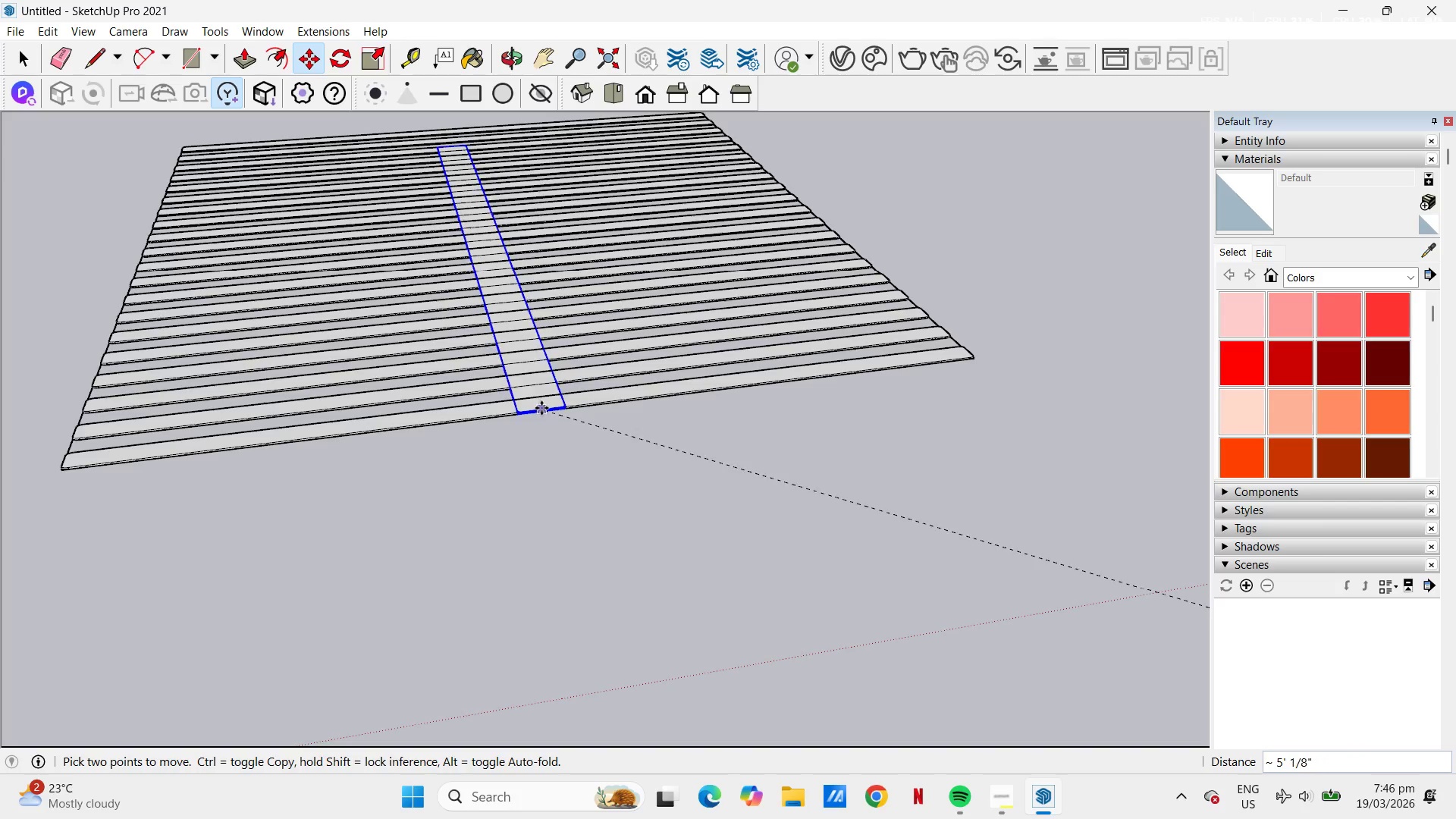 
wait(7.31)
 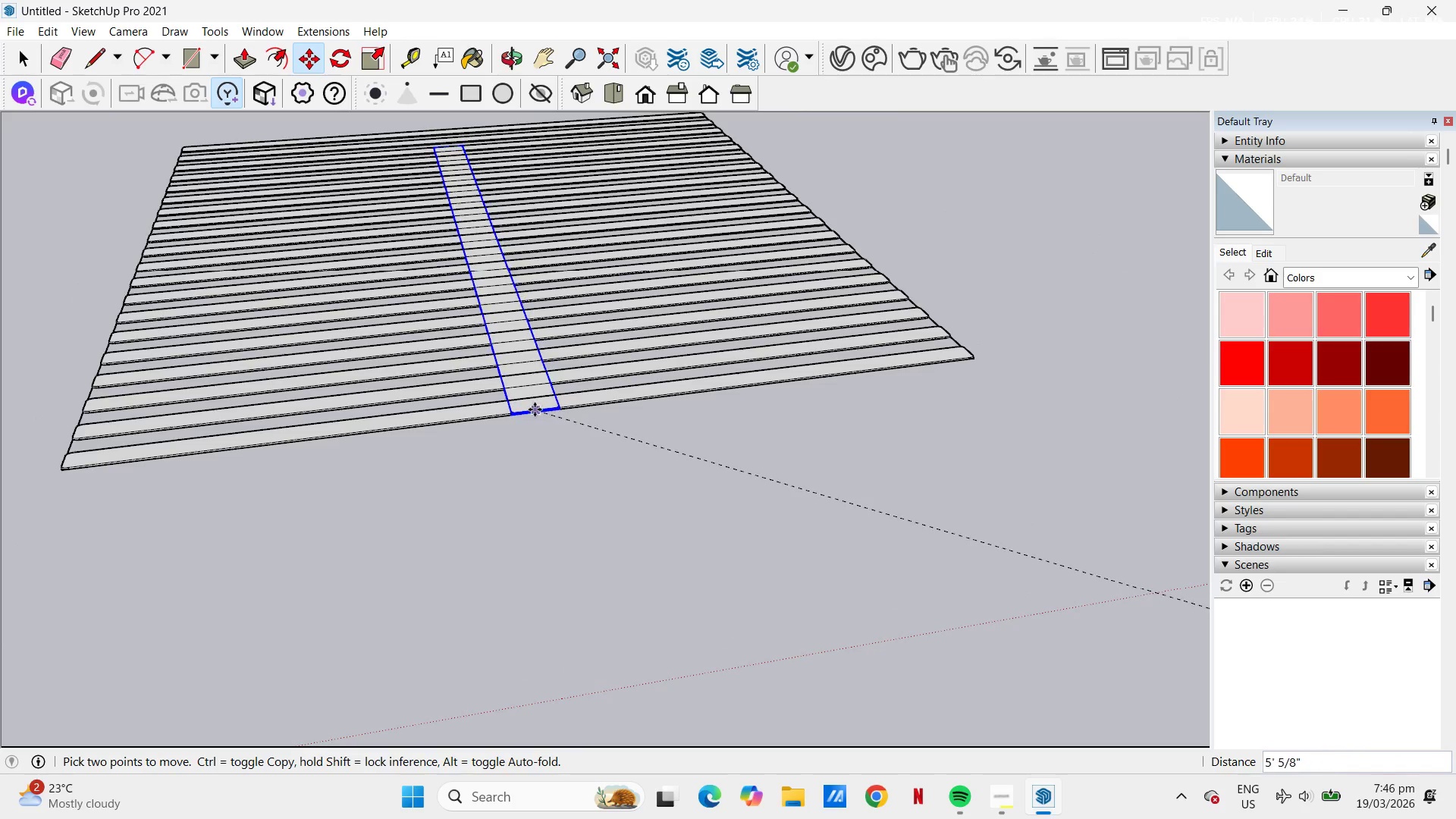 
left_click([551, 406])
 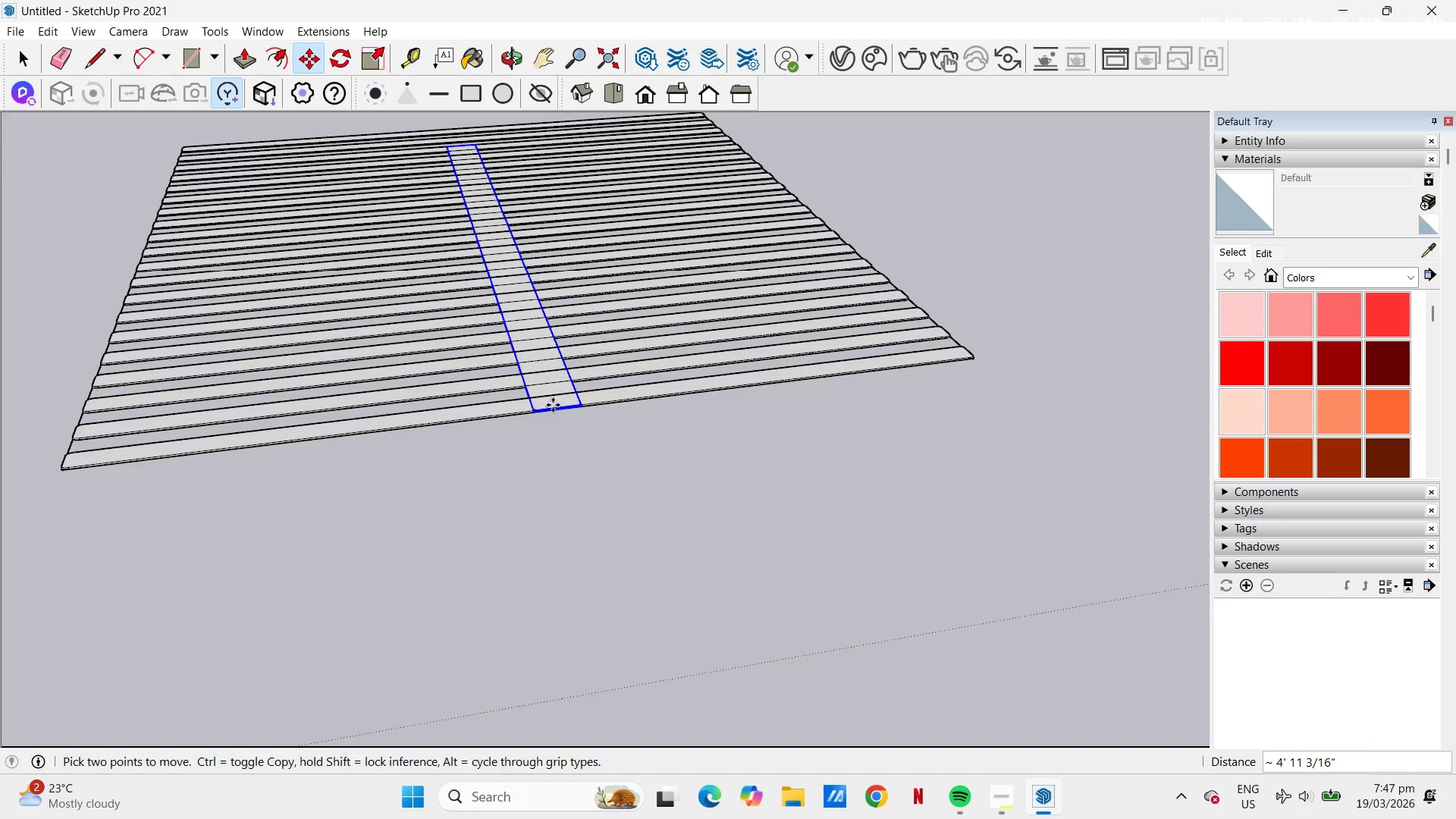 
scroll: coordinate [549, 428], scroll_direction: up, amount: 19.0
 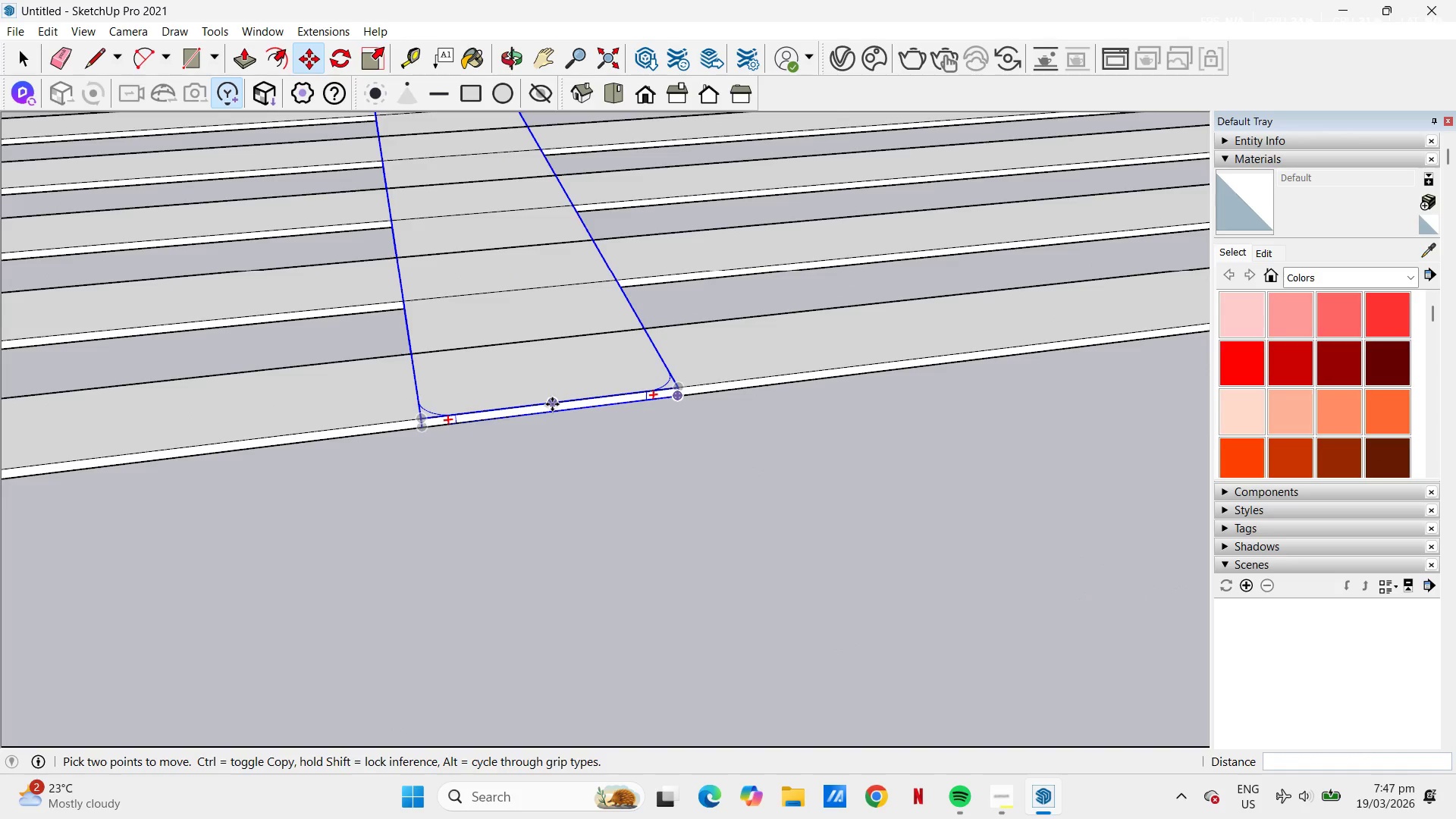 
left_click([552, 404])
 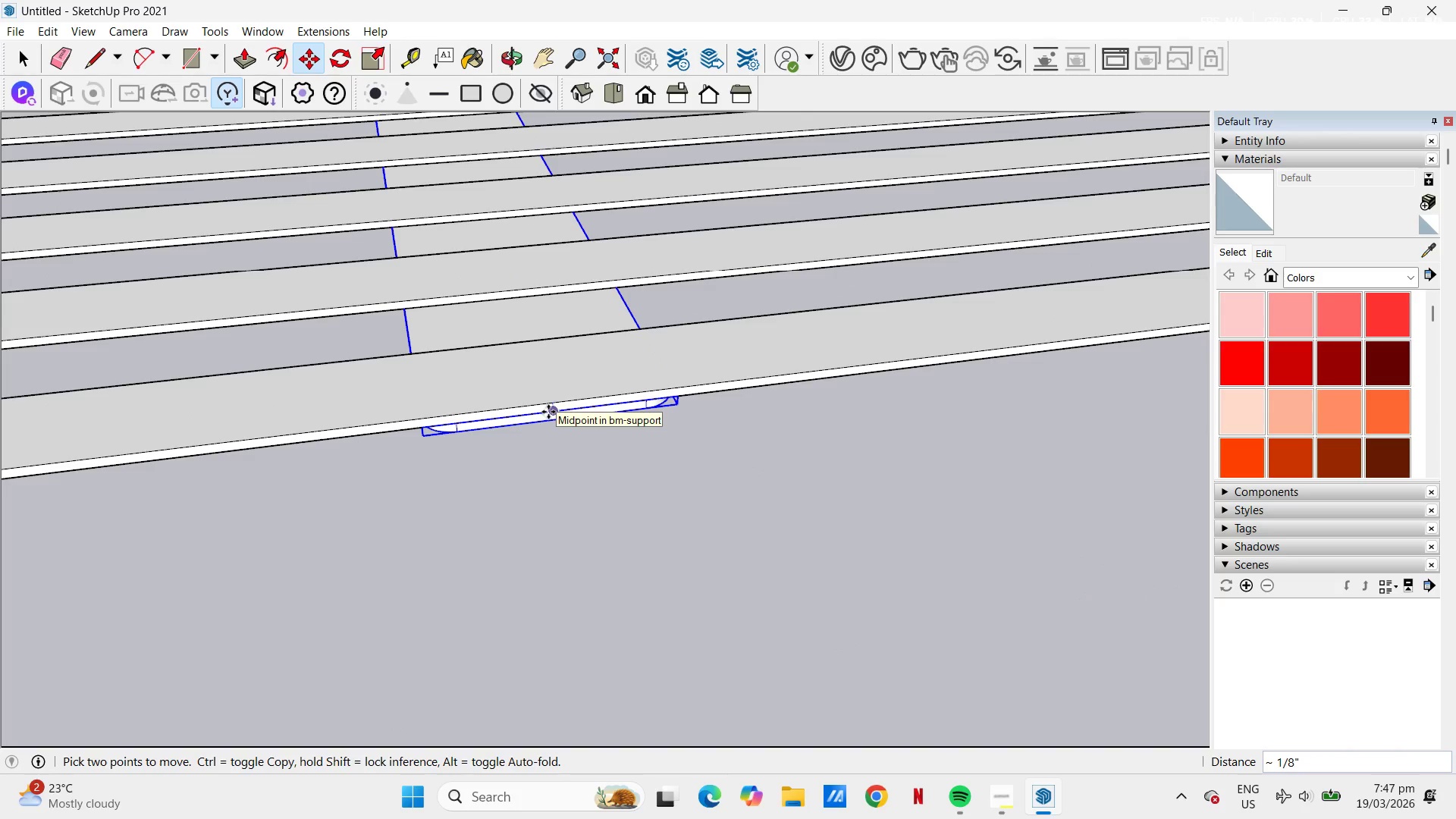 
left_click([548, 412])
 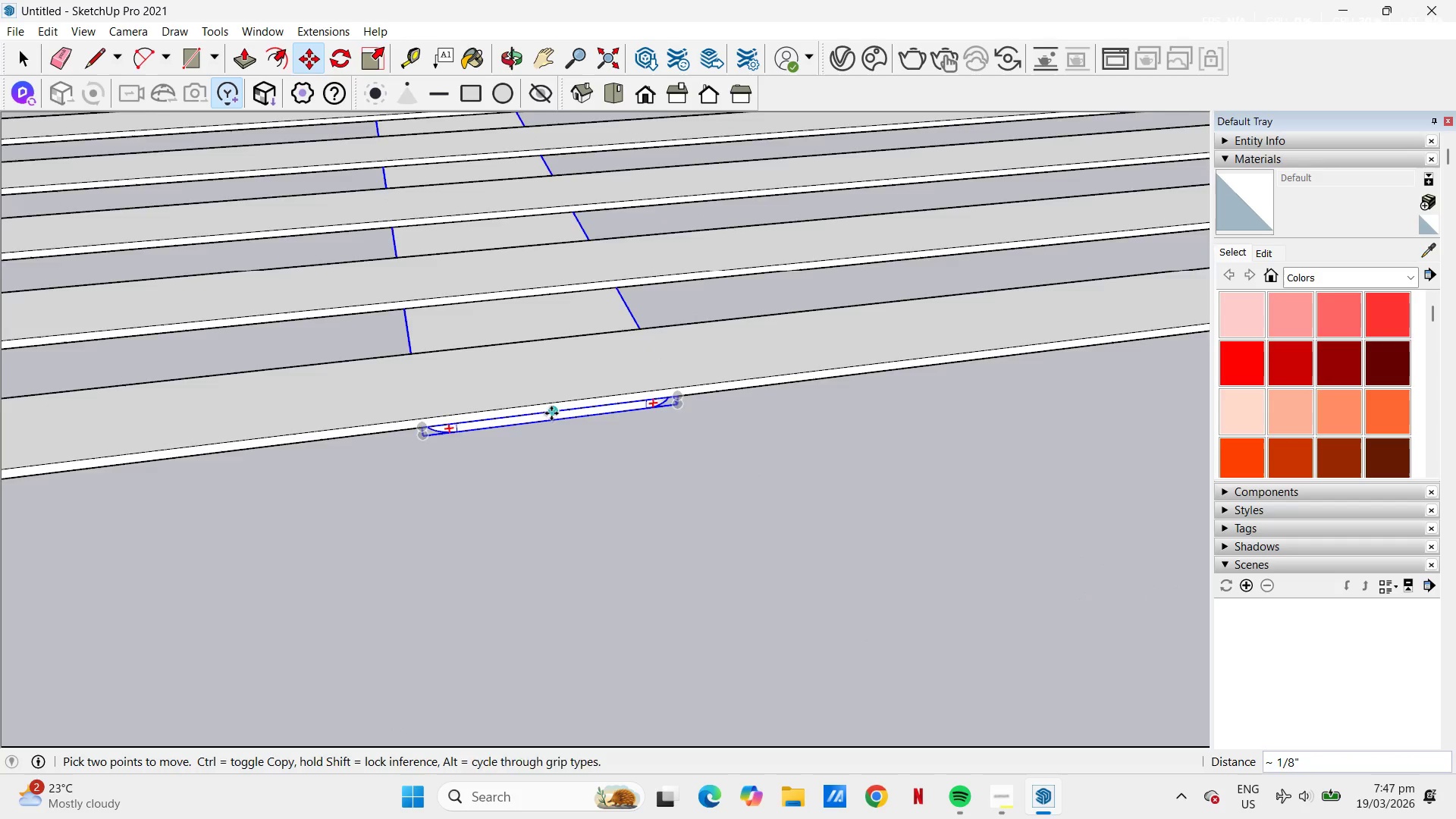 
scroll: coordinate [782, 546], scroll_direction: down, amount: 6.0
 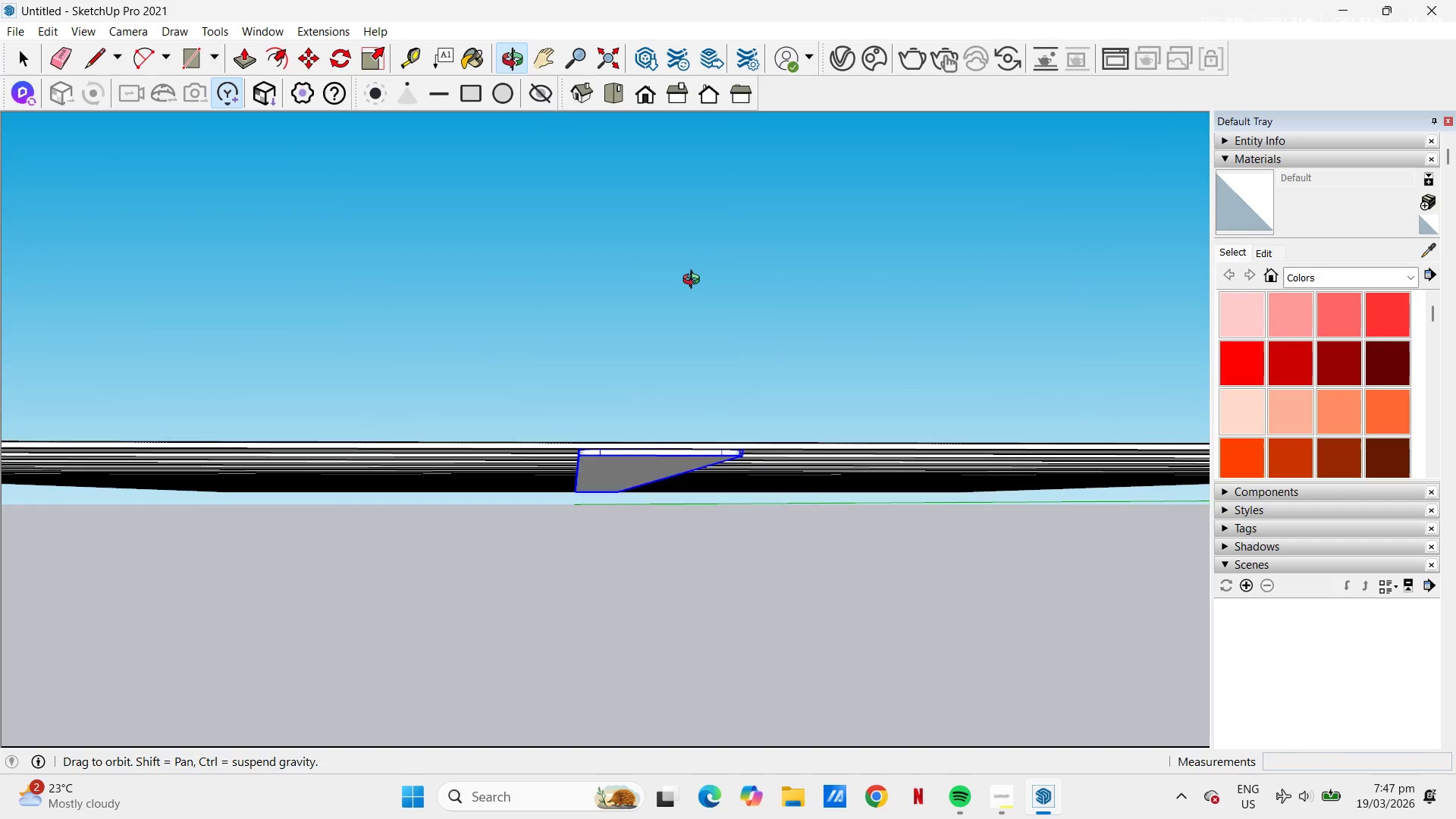 
hold_key(key=Space, duration=1.02)
 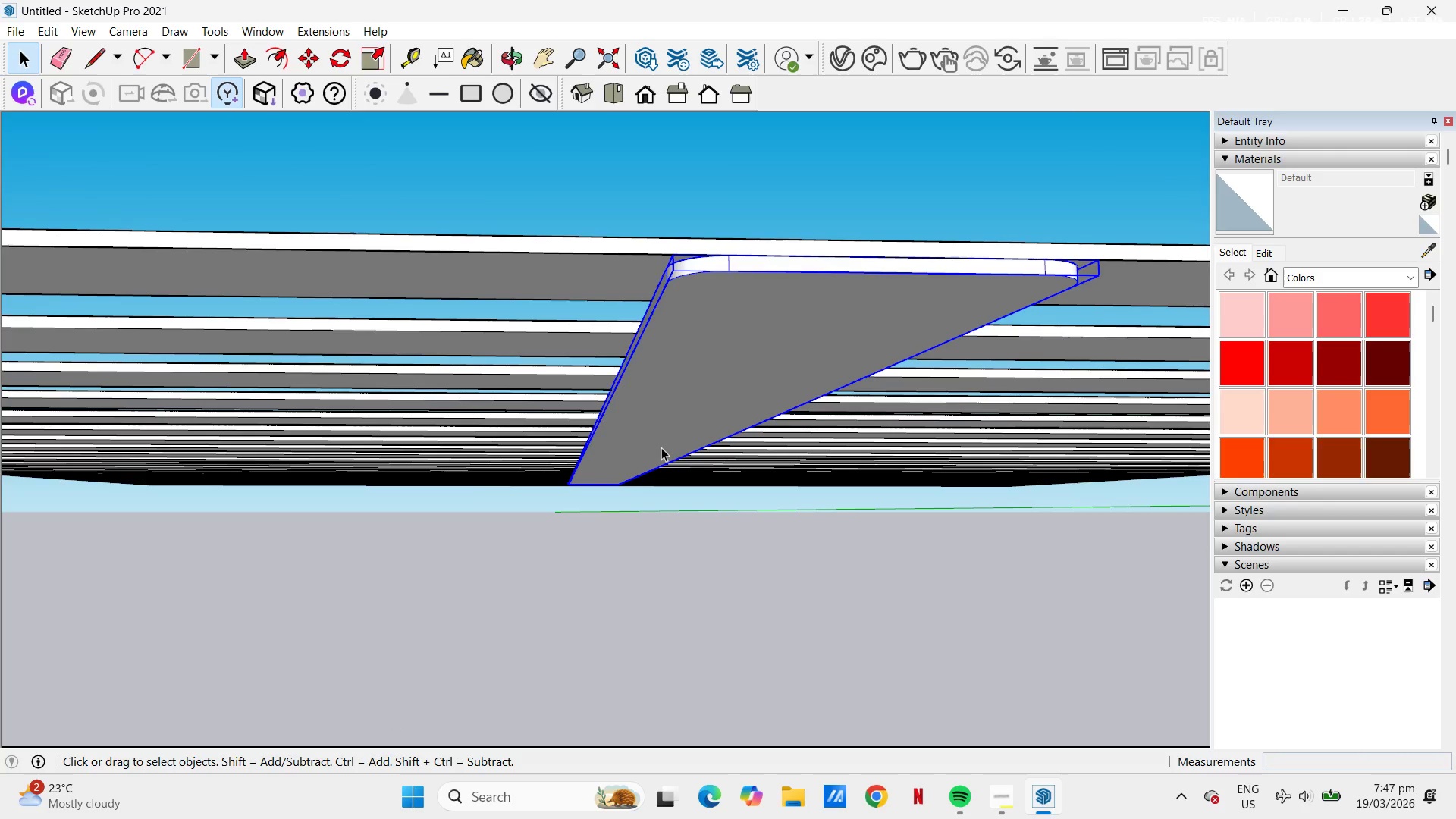 
scroll: coordinate [616, 483], scroll_direction: up, amount: 2.0
 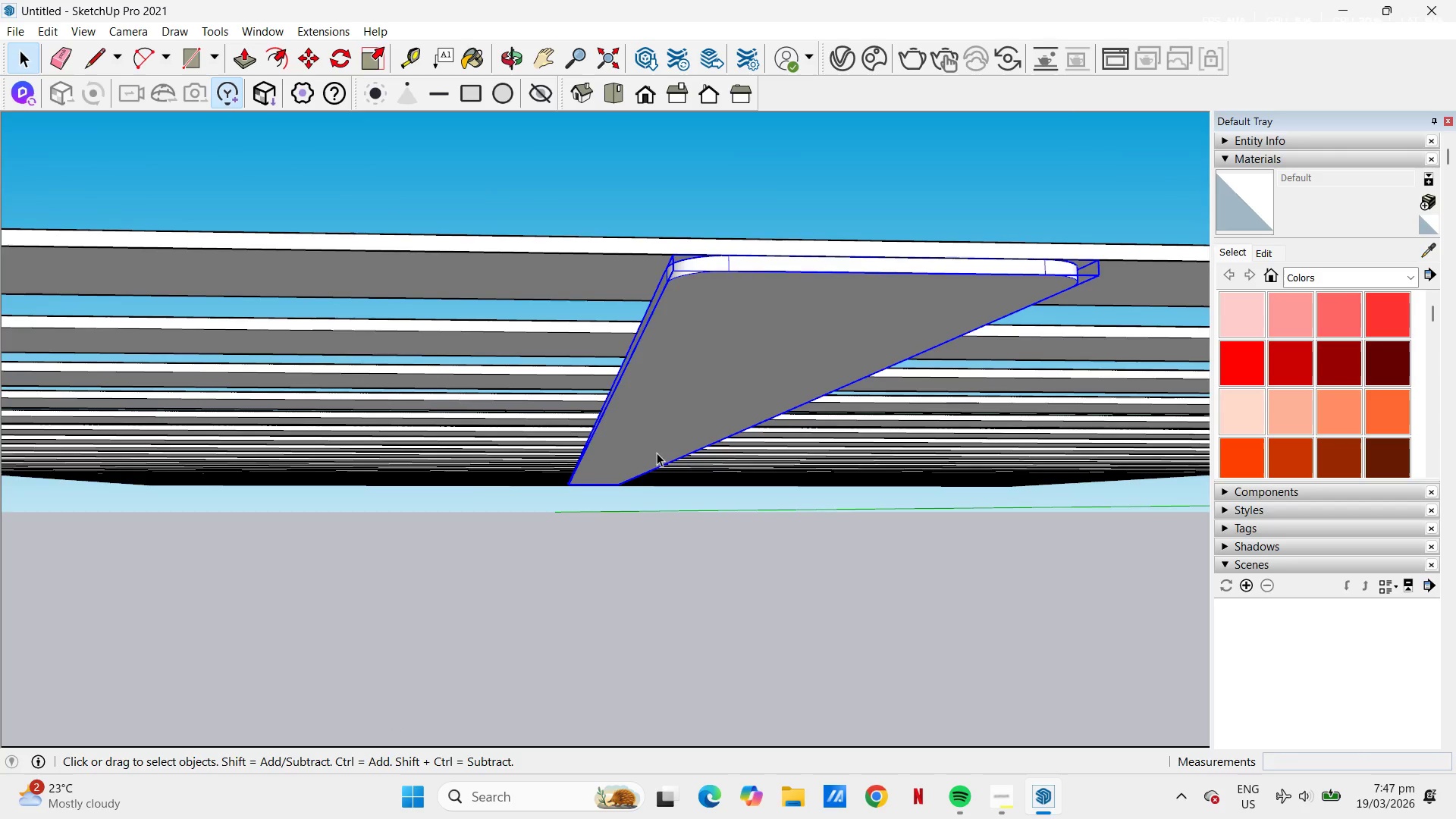 
left_click([661, 447])
 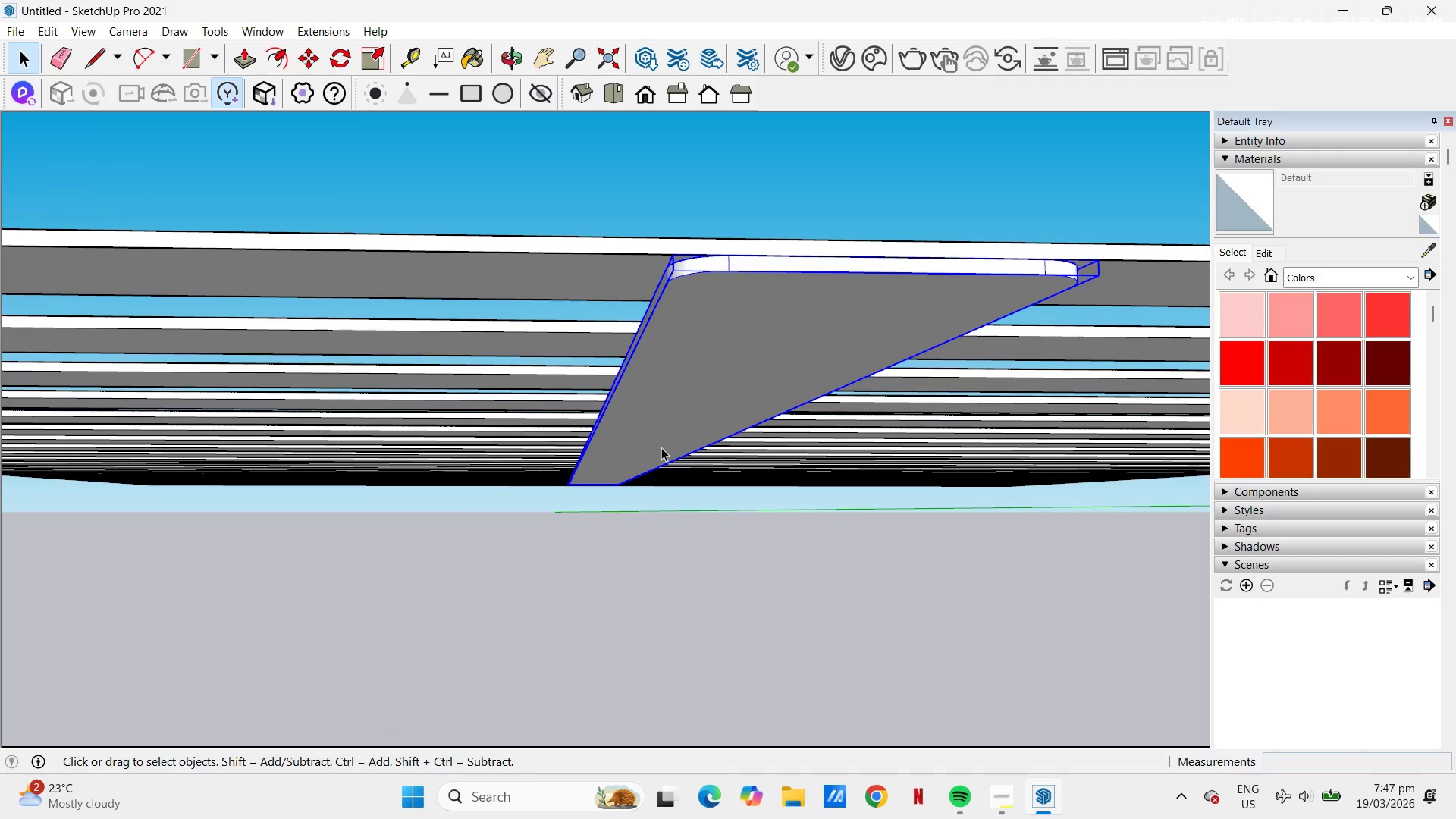 
type(st)
 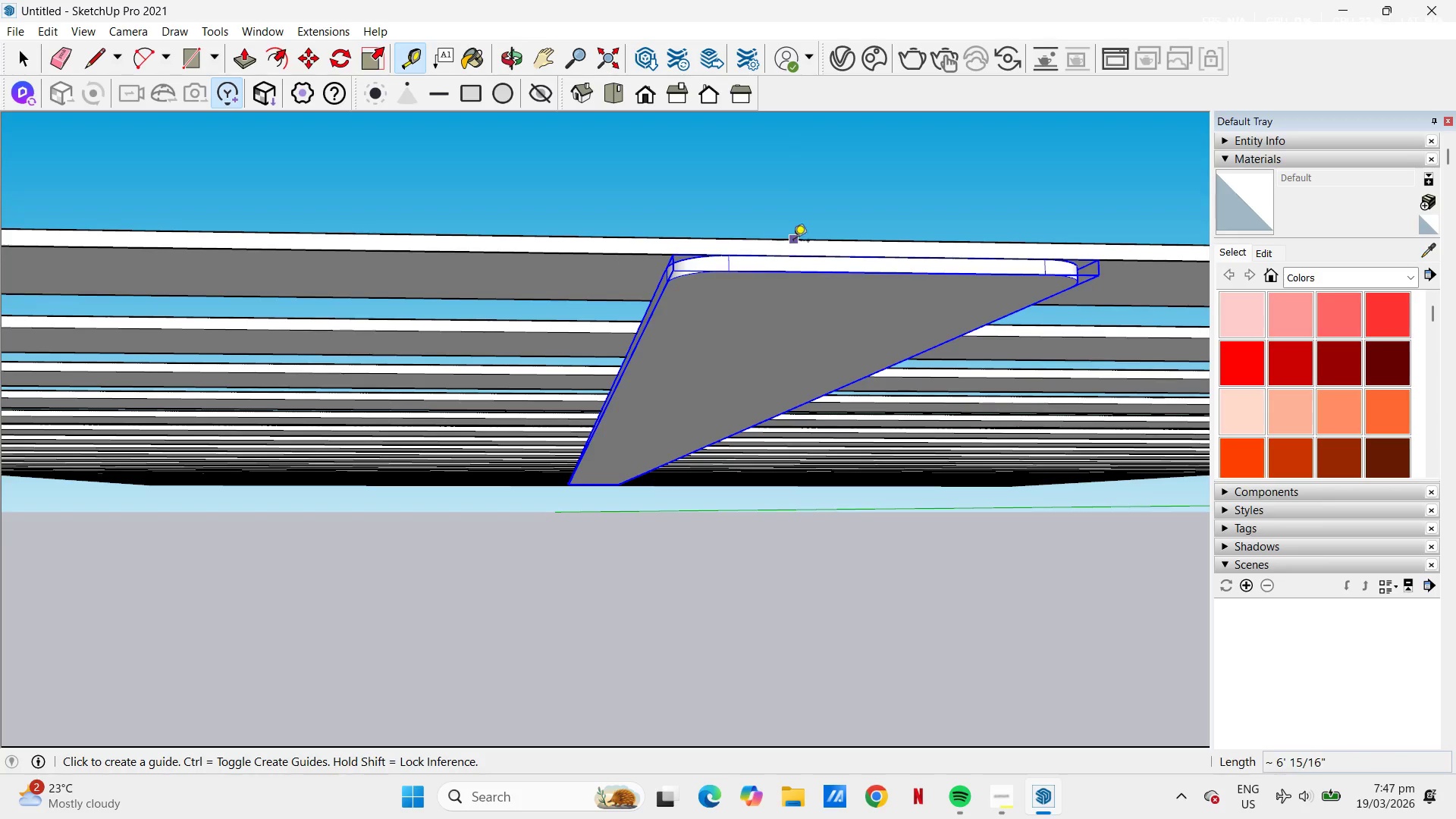 
left_click([795, 235])
 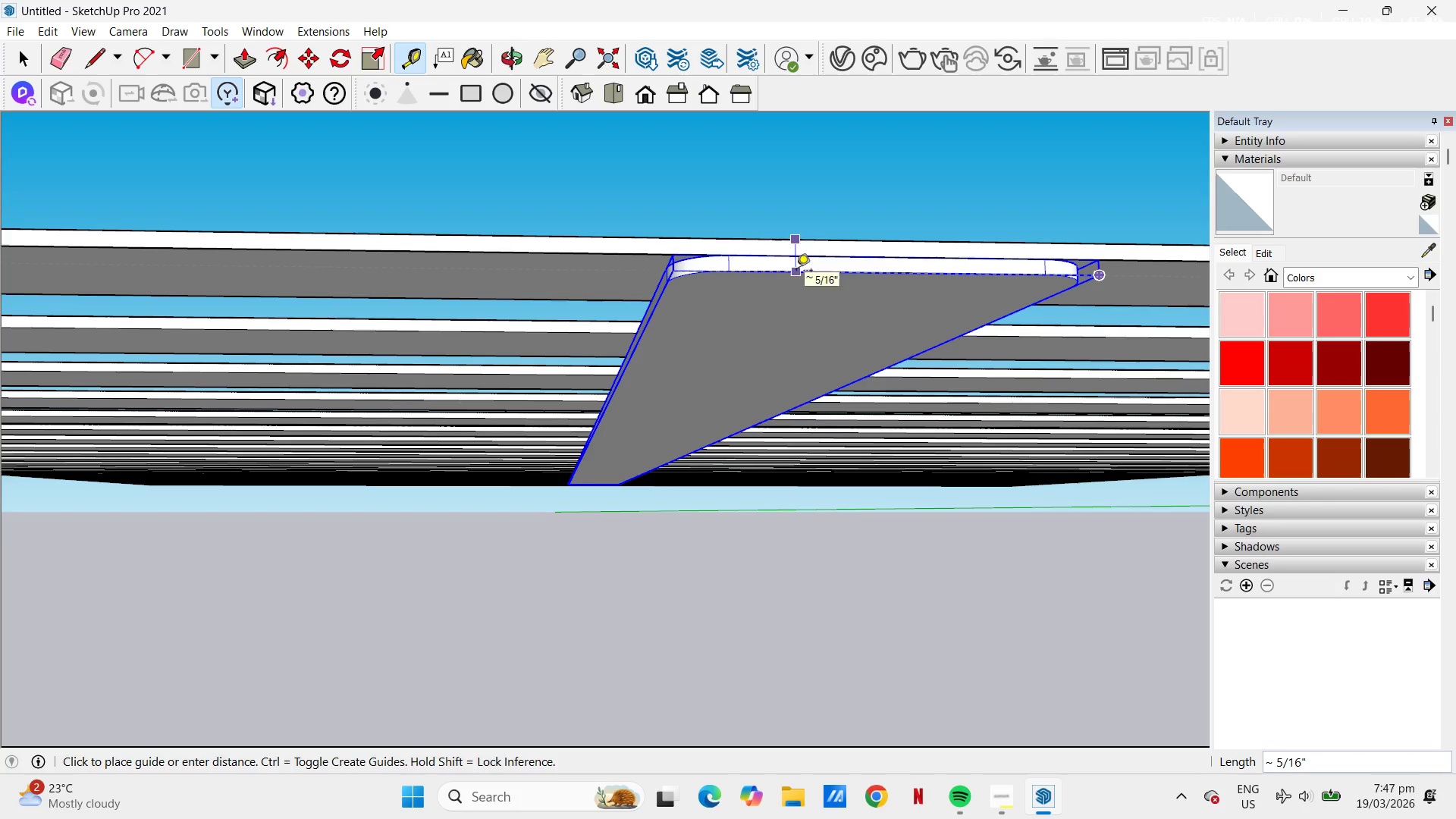 
key(Escape)
 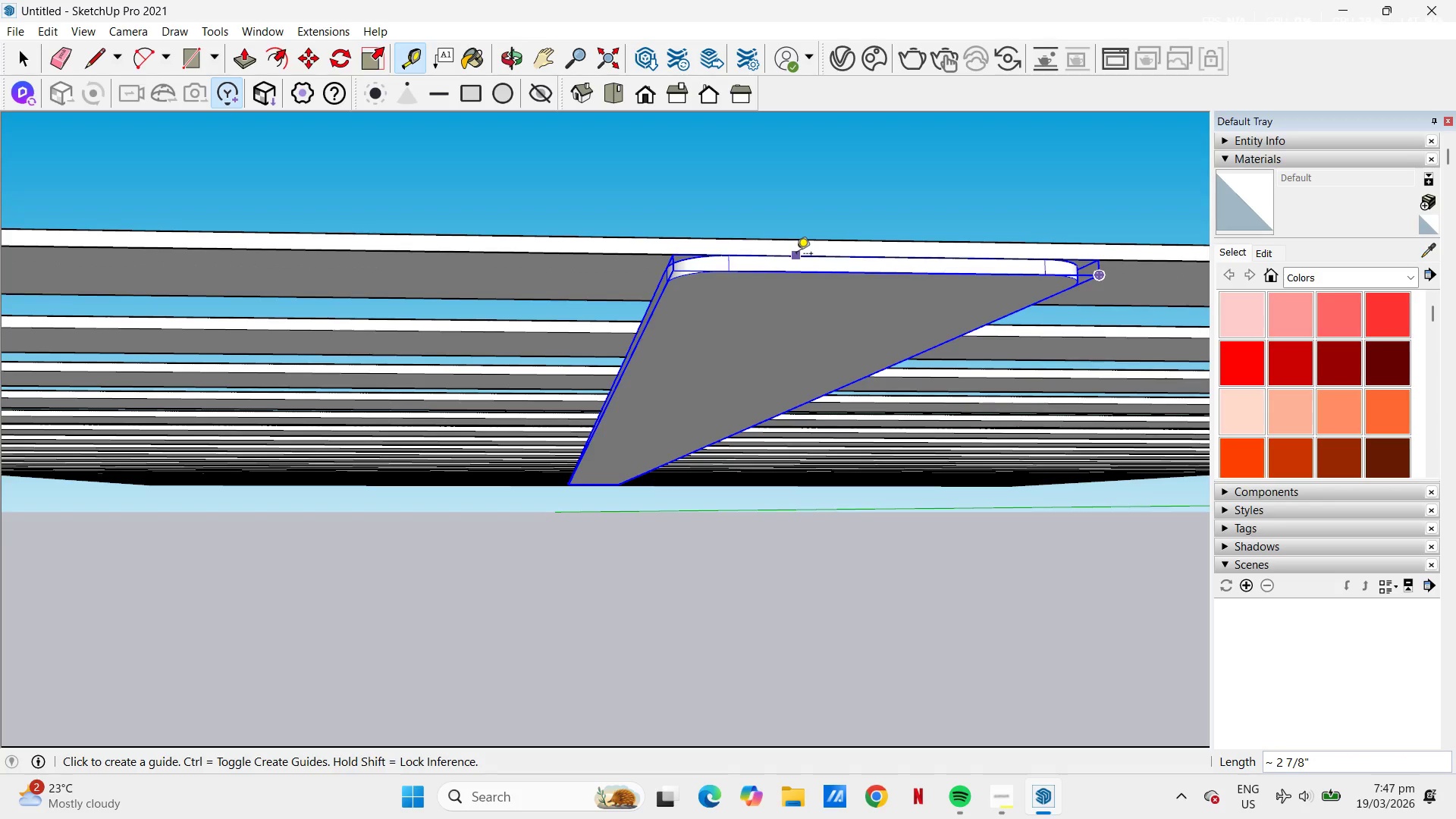 
left_click([796, 254])
 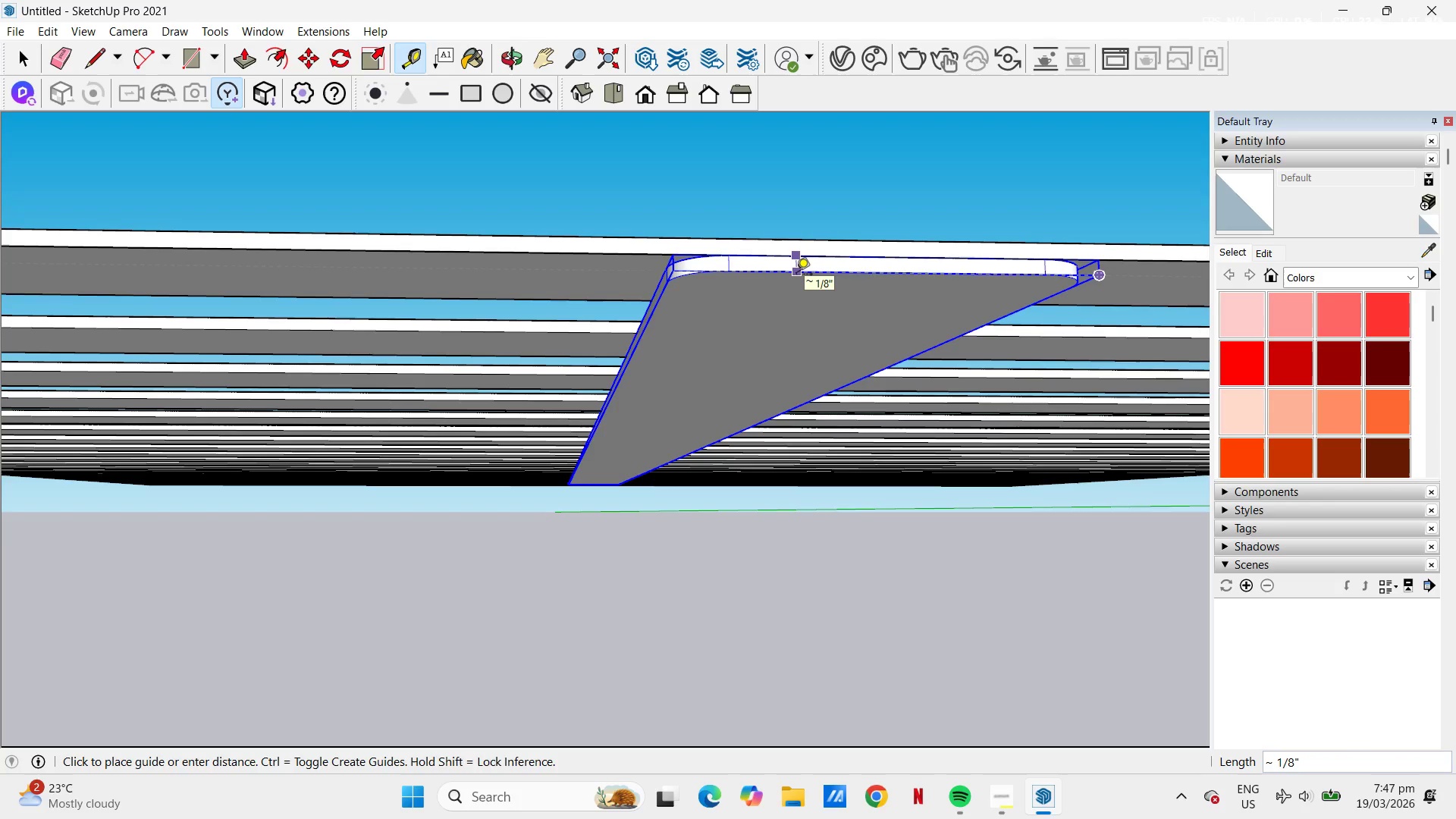 
key(Numpad2)
 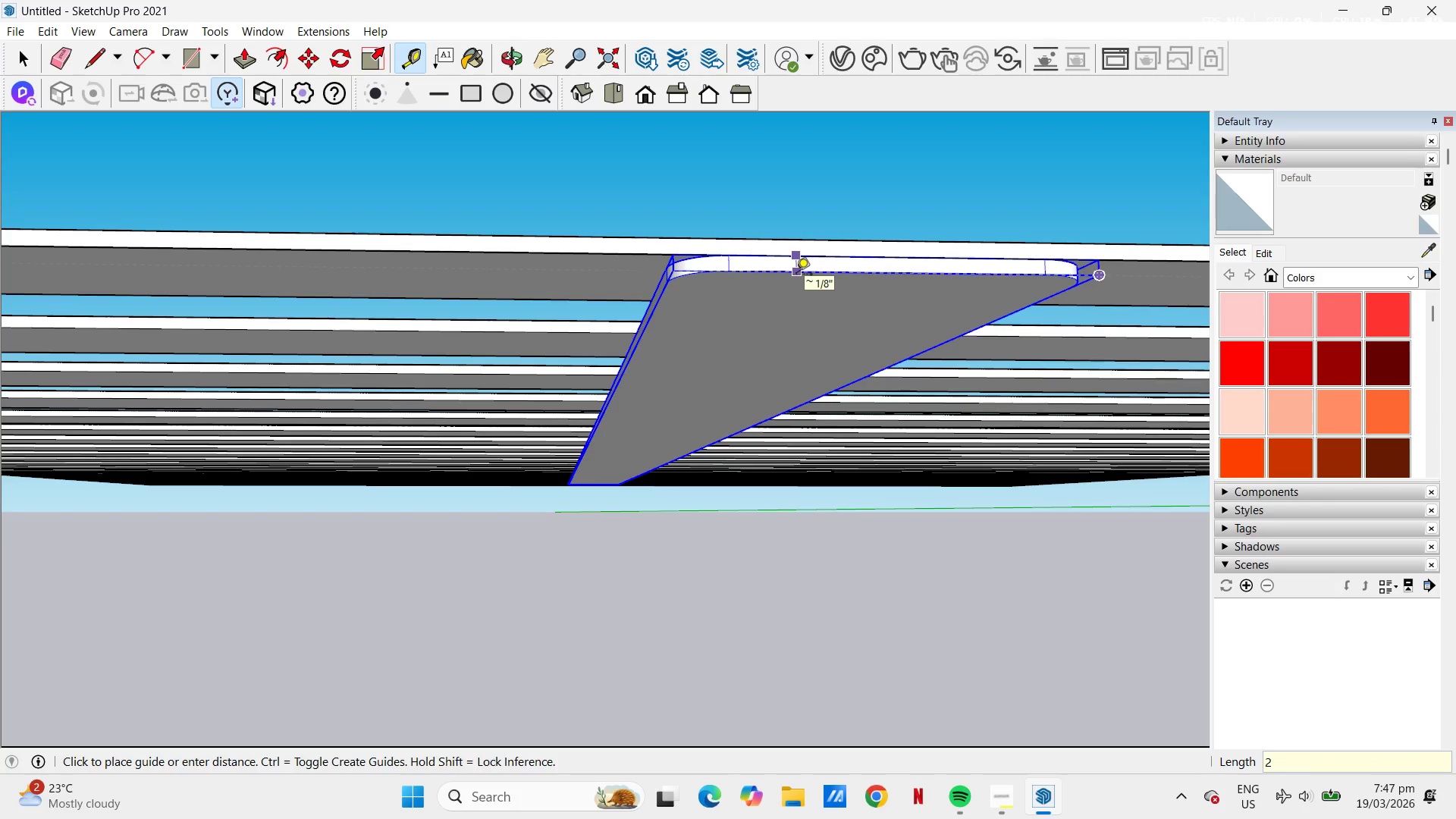 
key(NumpadEnter)
 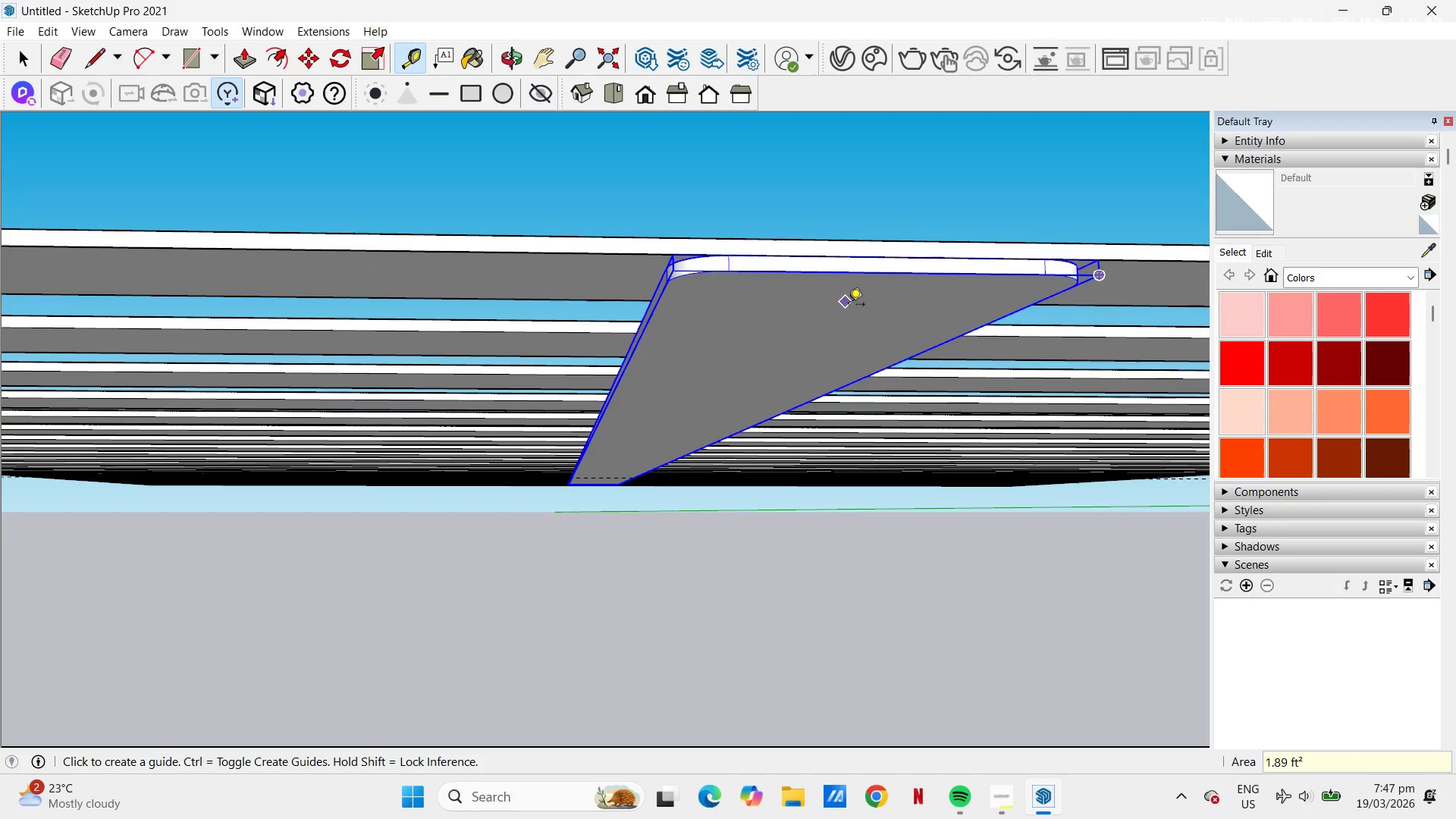 
key(Space)
 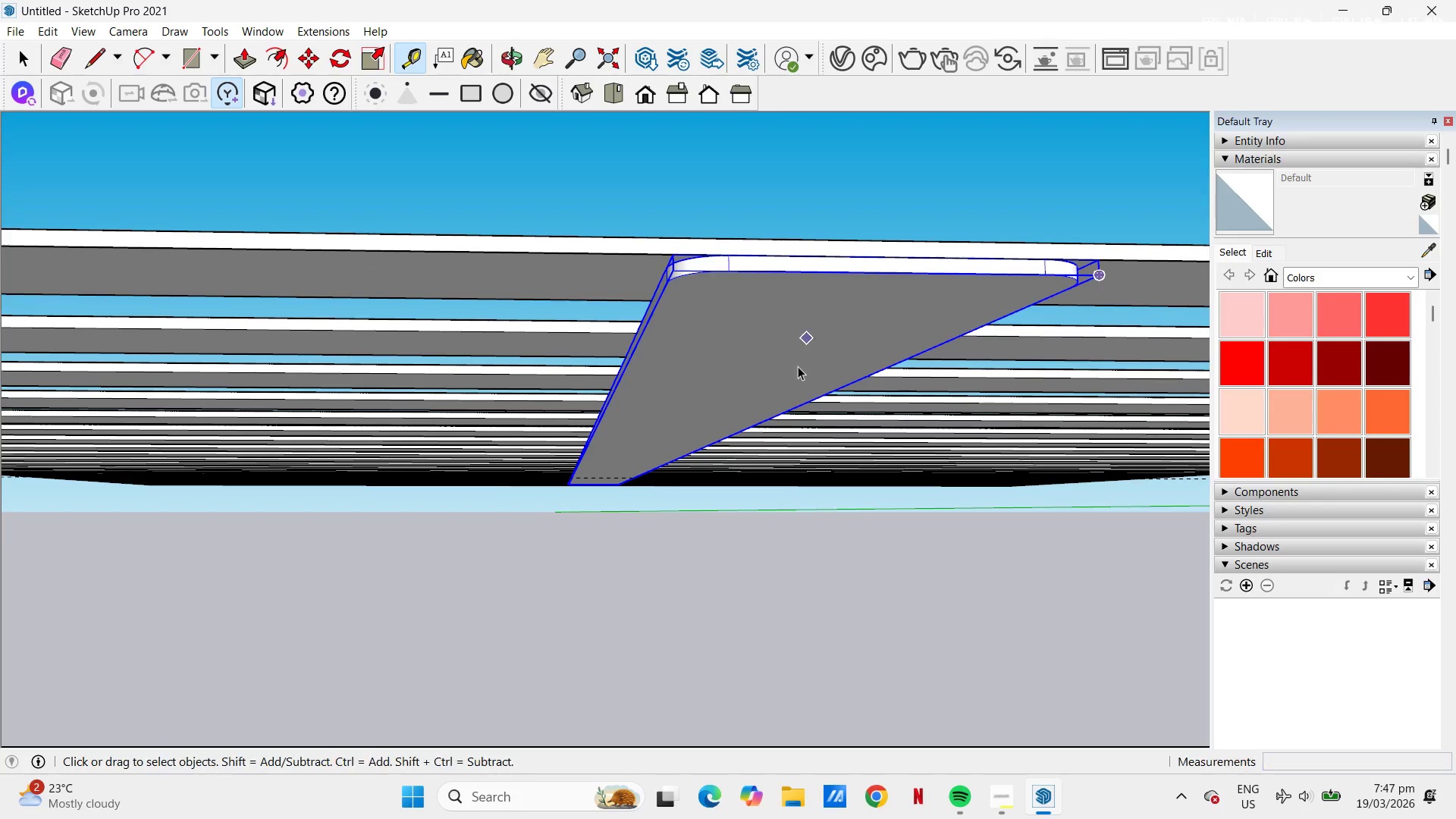 
left_click([788, 378])
 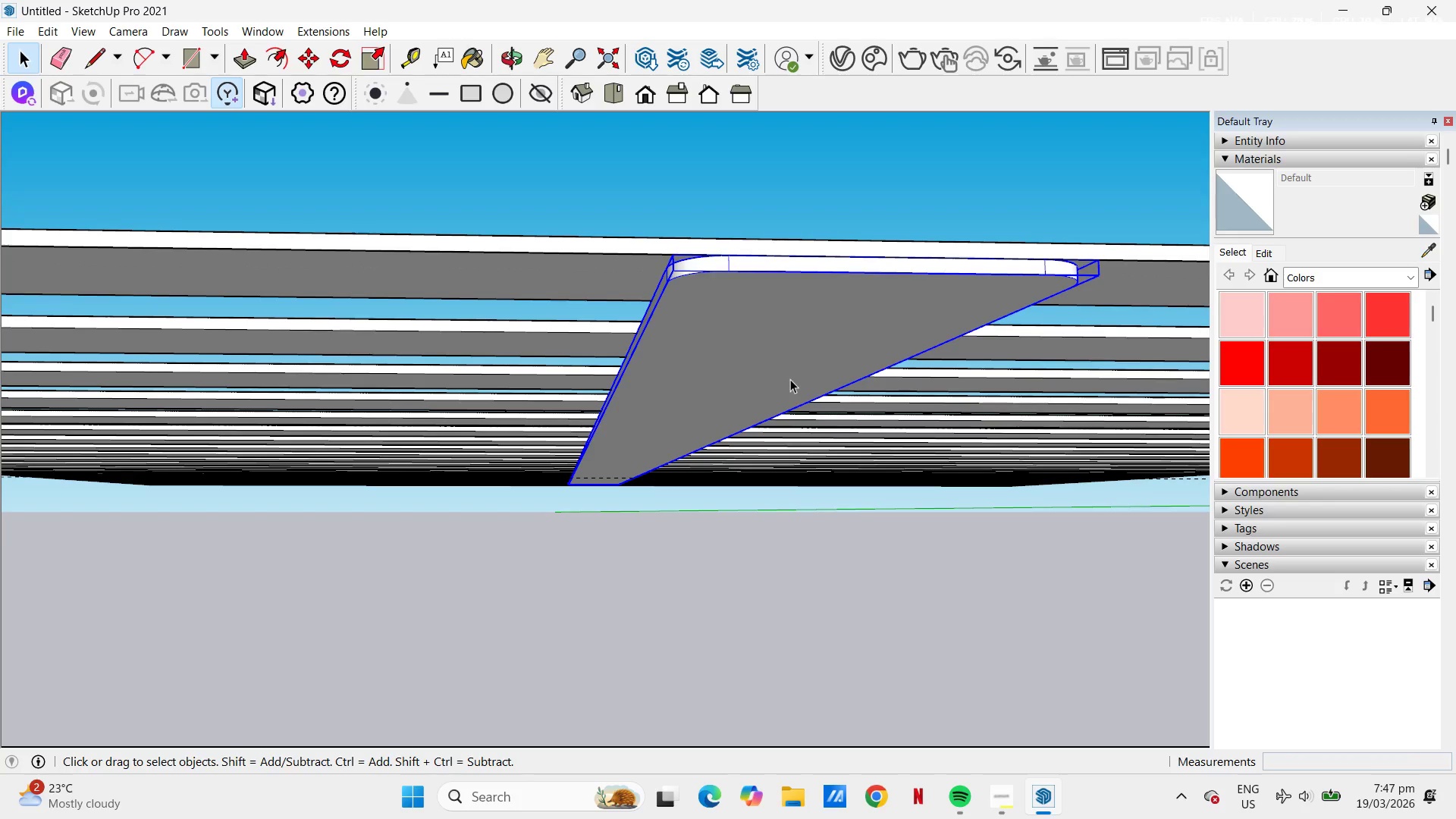 
key(S)
 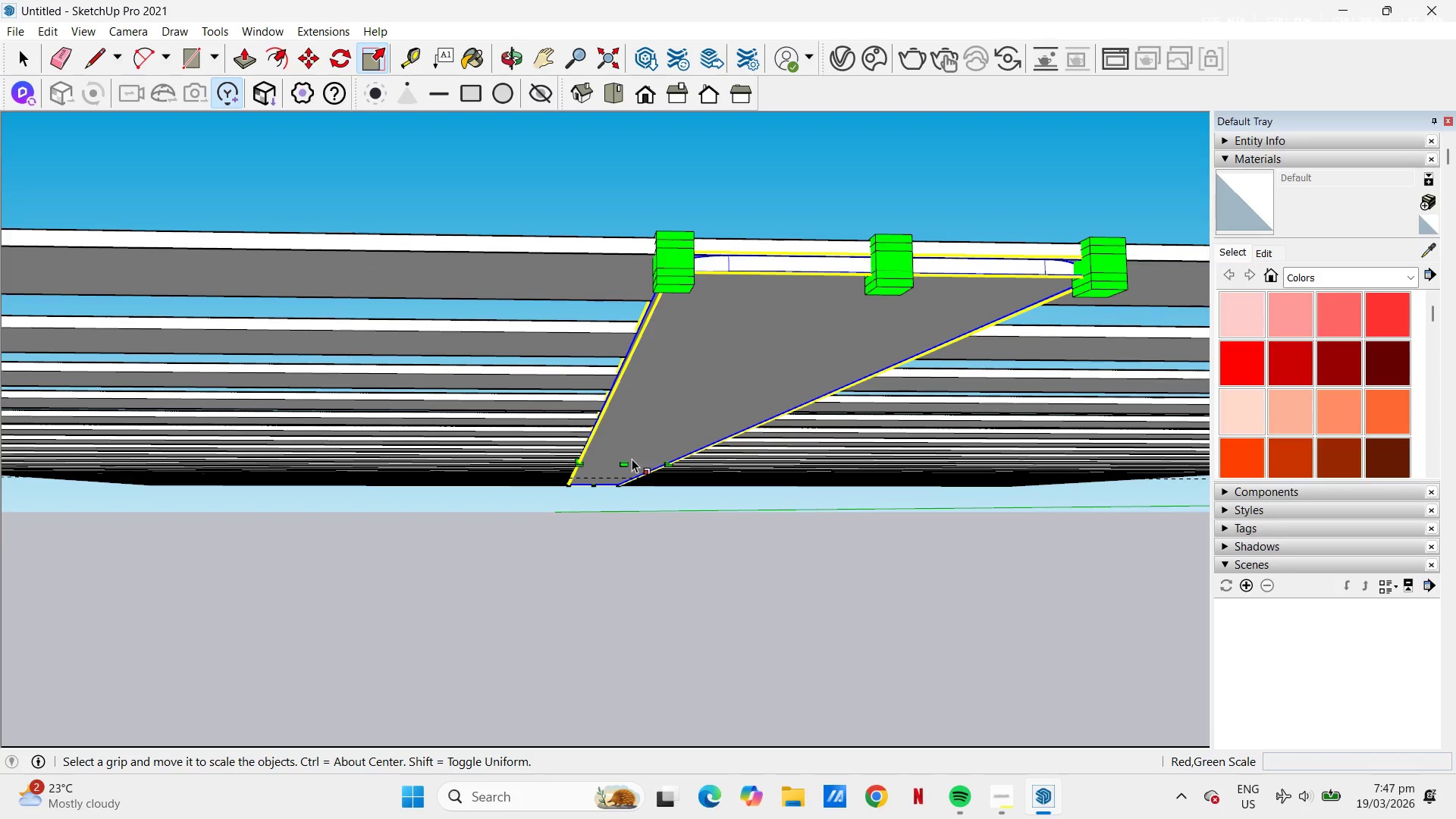 
left_click([625, 462])
 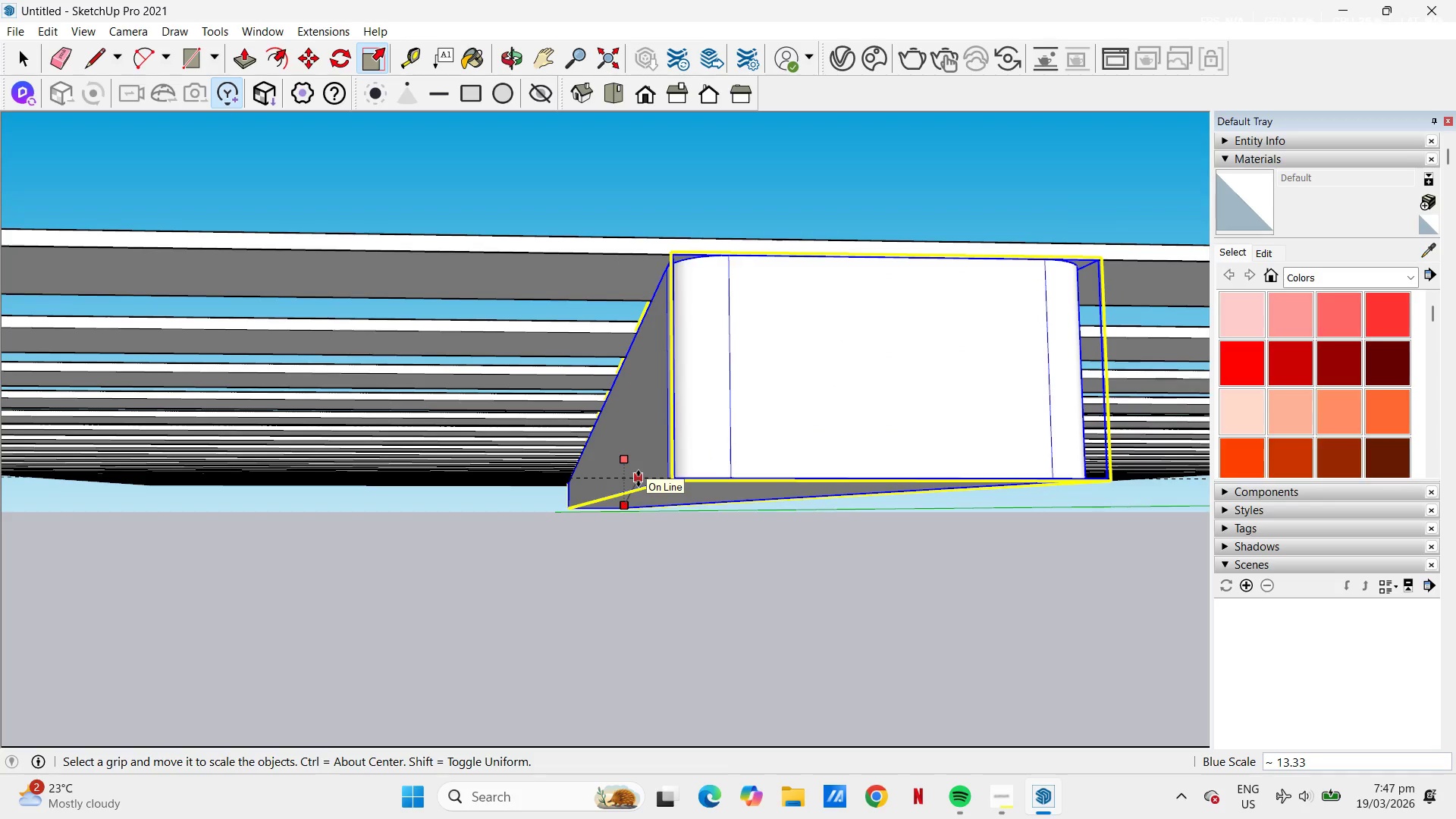 
key(Numpad1)
 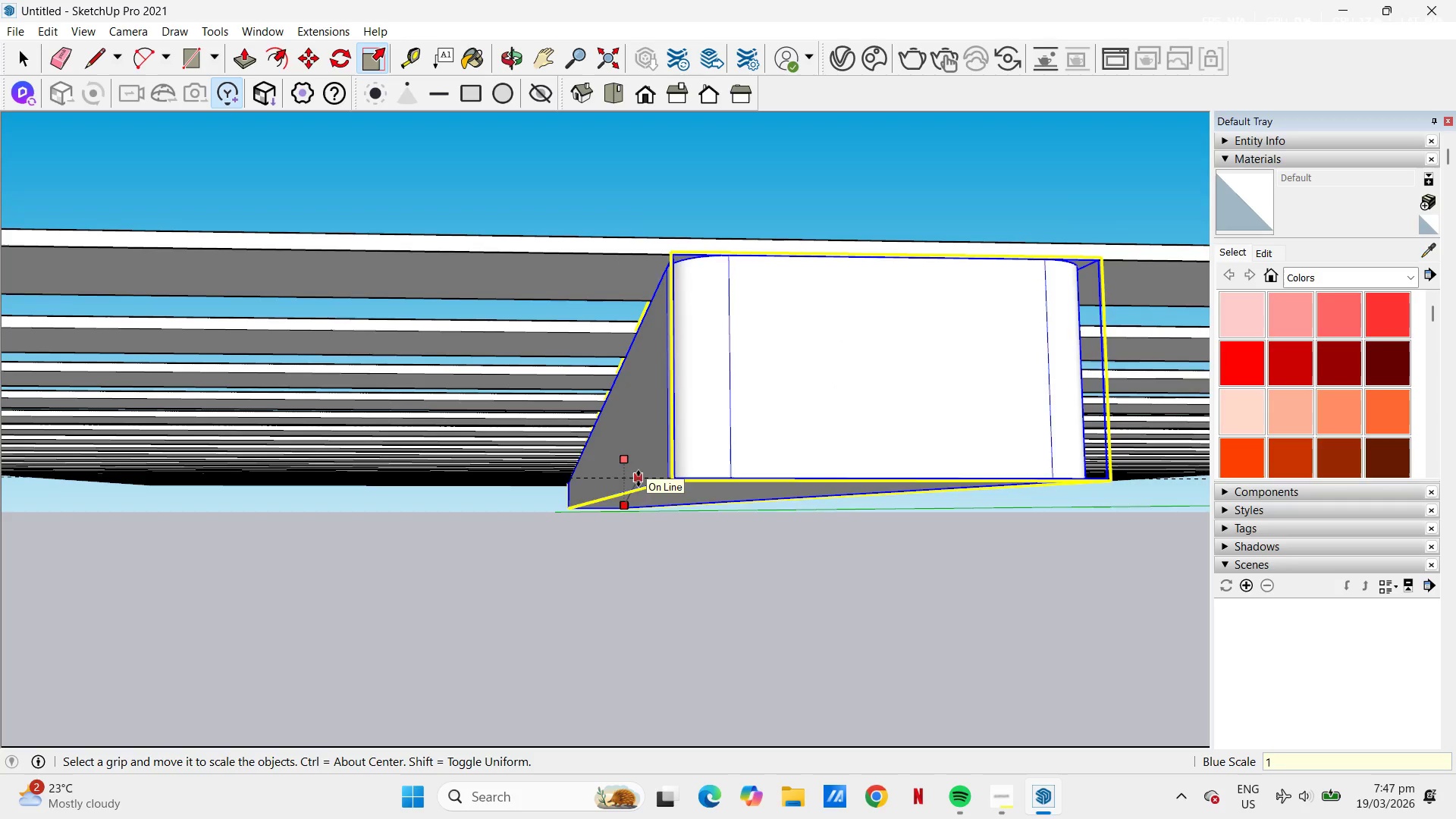 
key(NumpadEnter)
 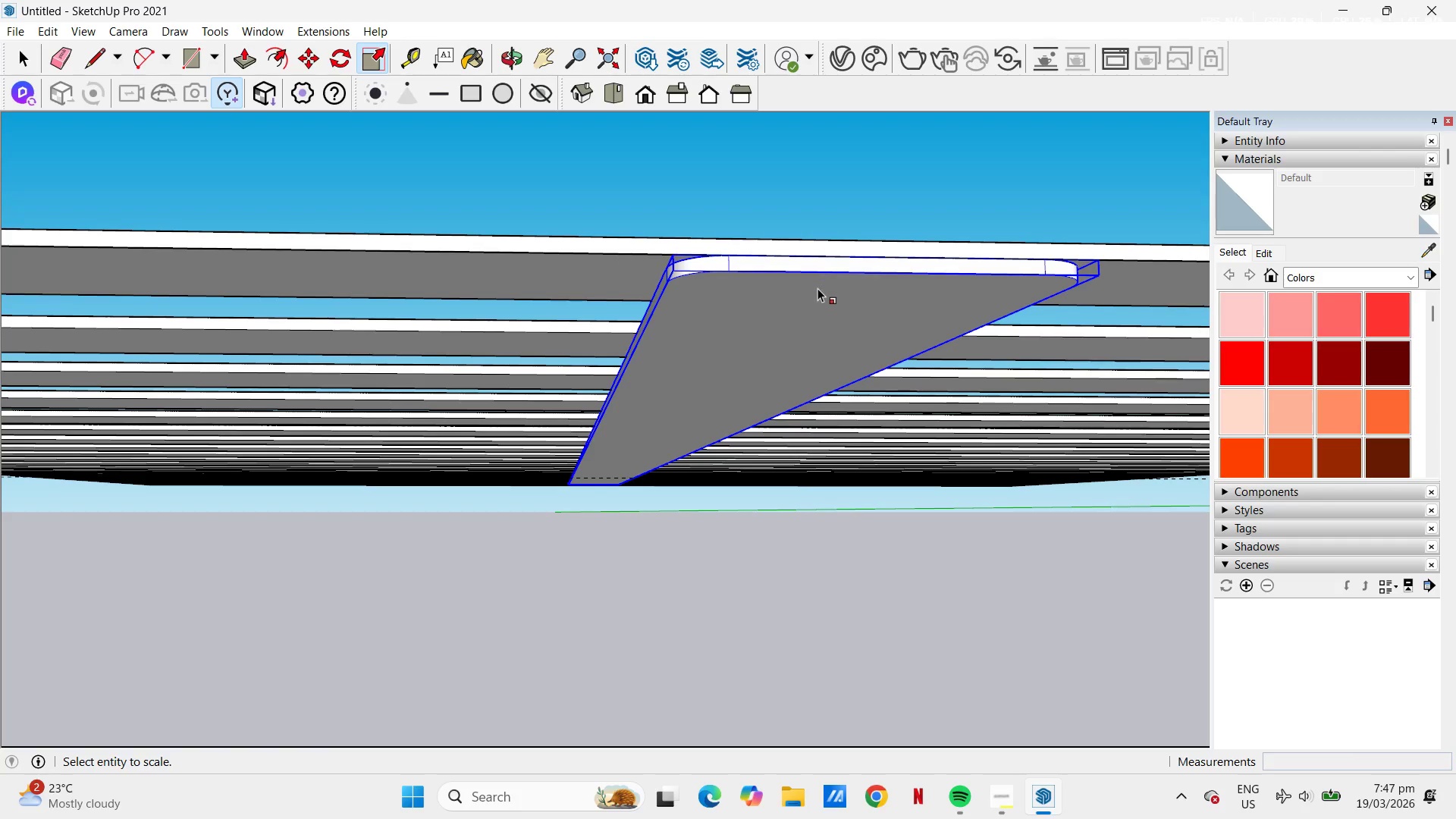 
type(yt)
 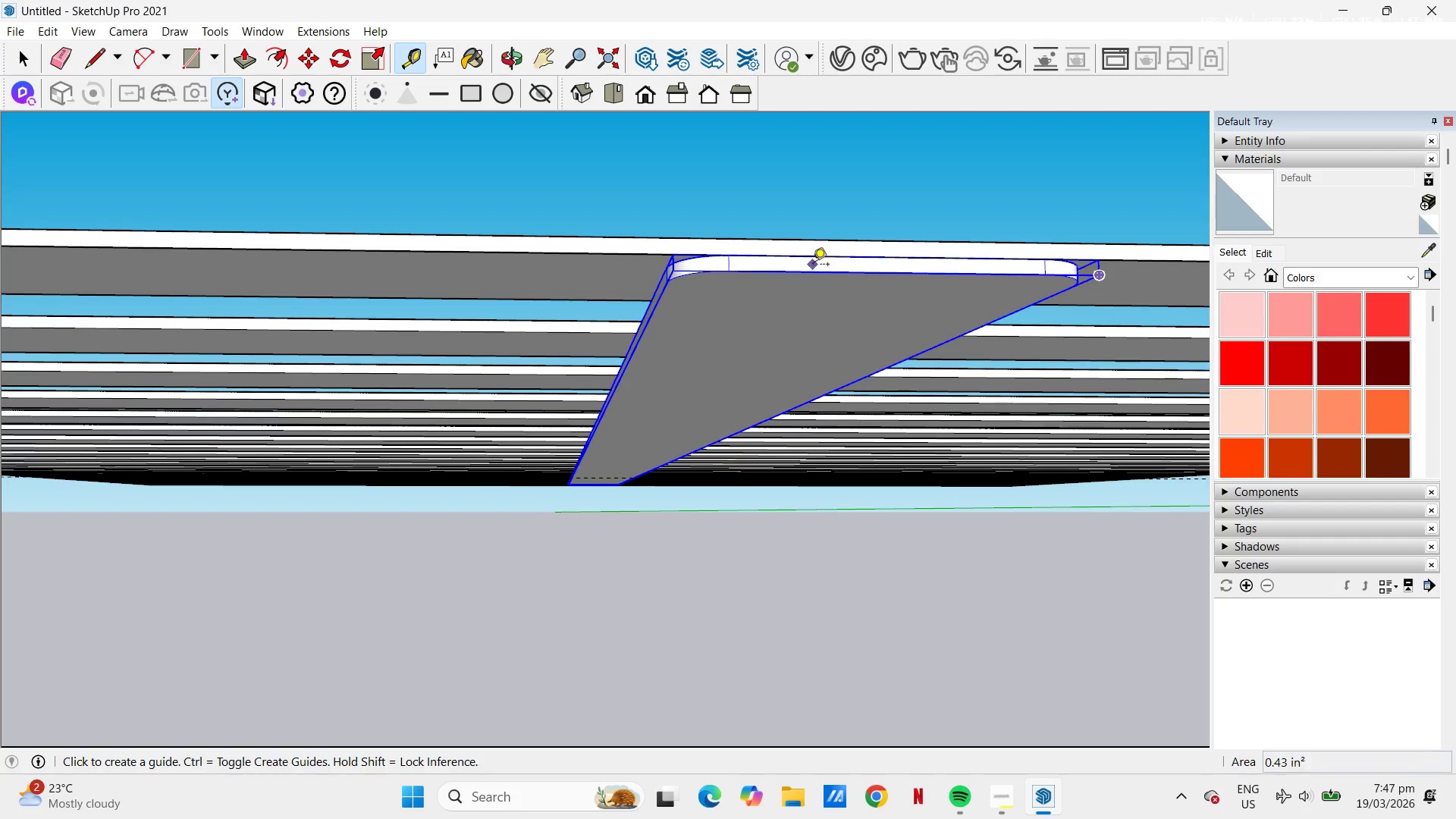 
scroll: coordinate [813, 265], scroll_direction: up, amount: 1.0
 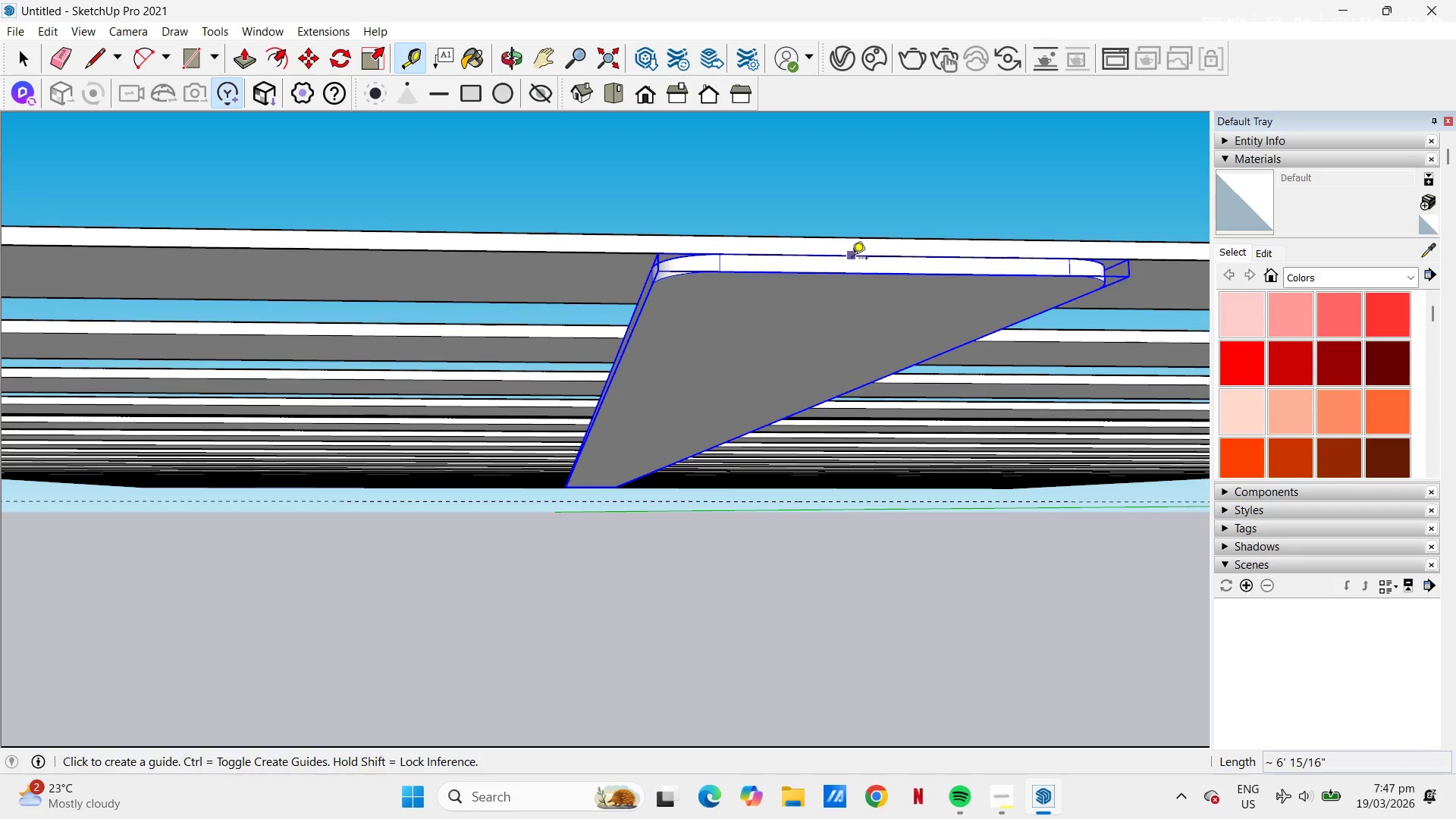 
left_click([852, 259])
 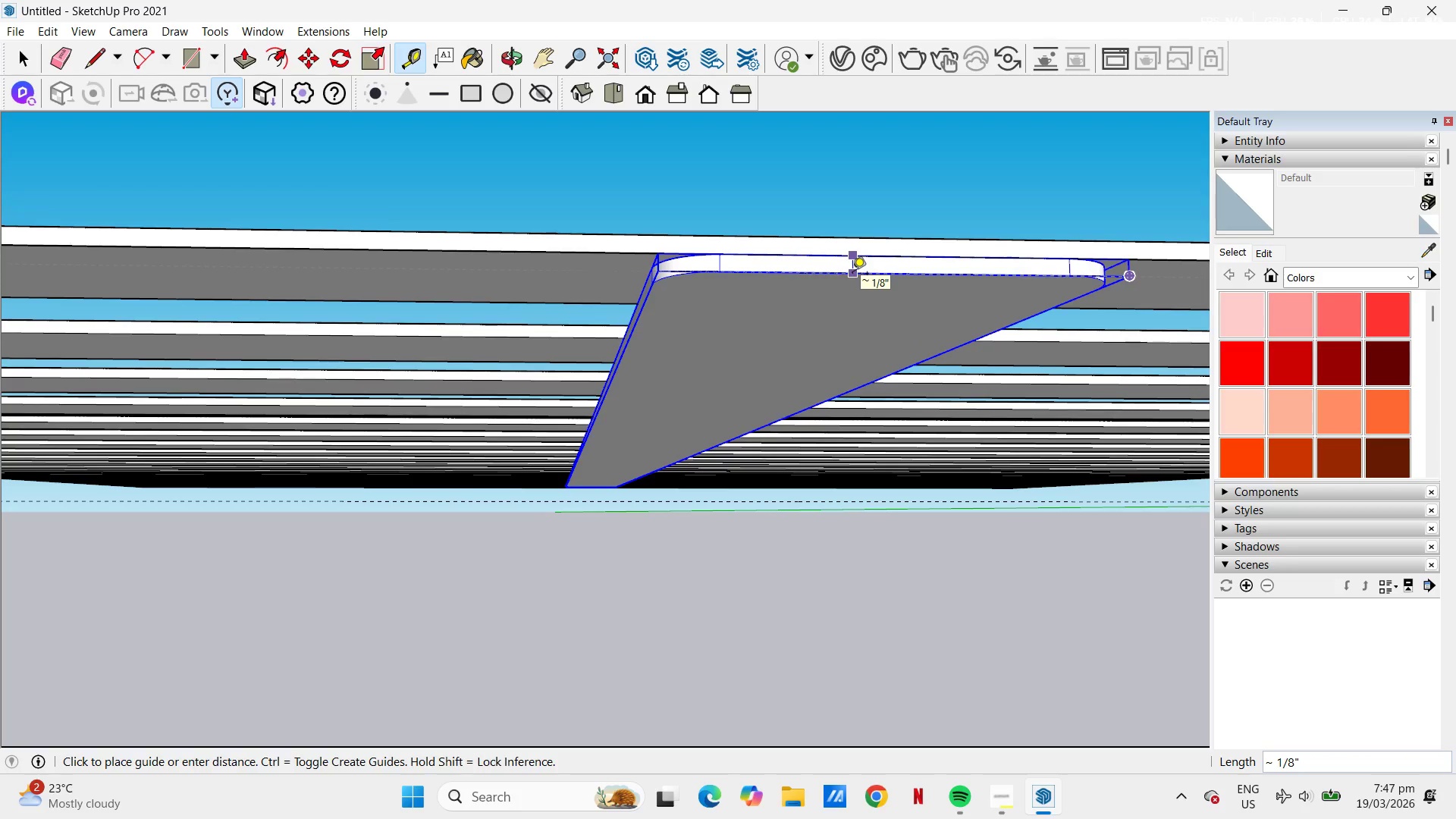 
key(Numpad2)
 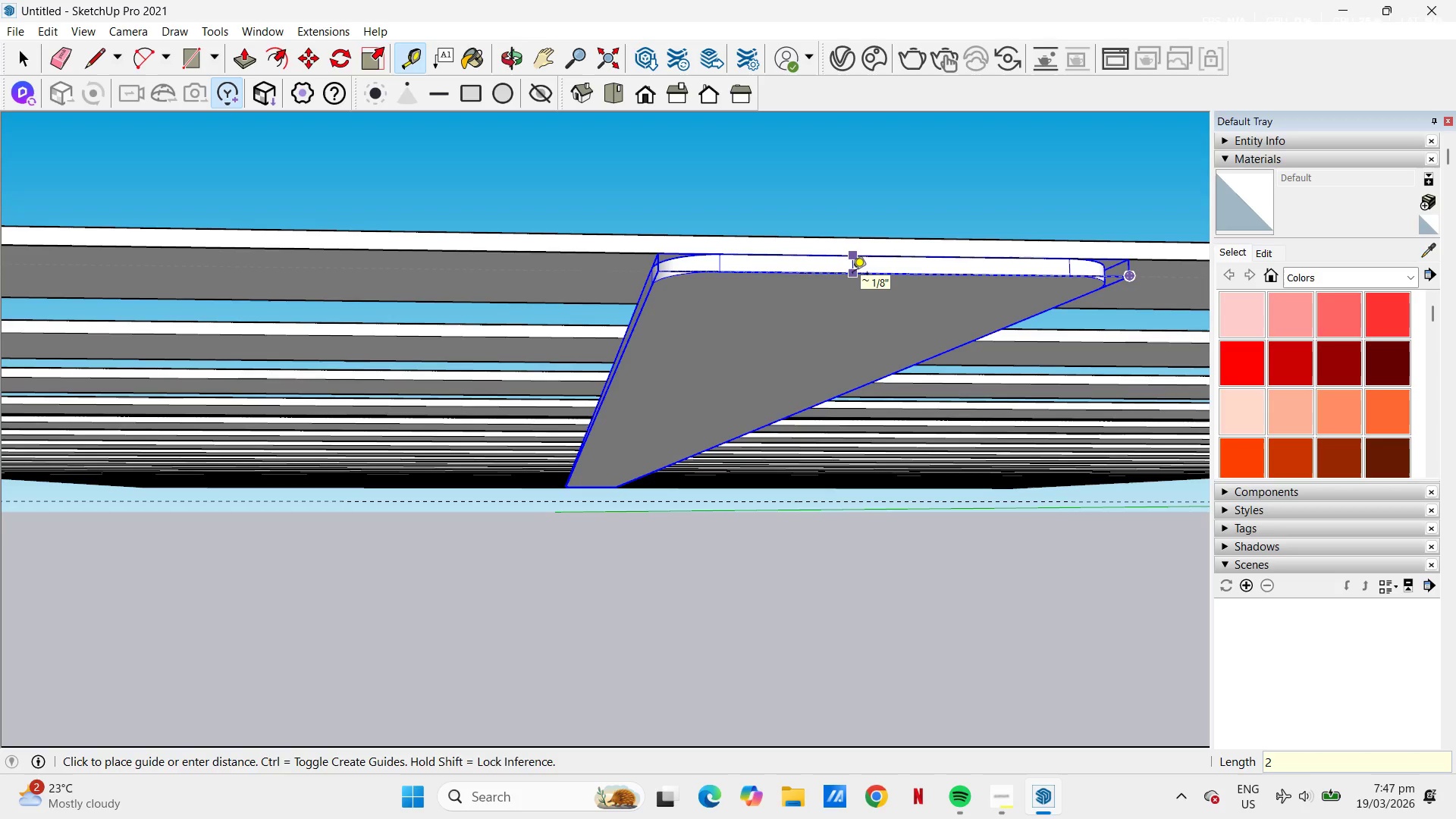 
key(Backspace)
 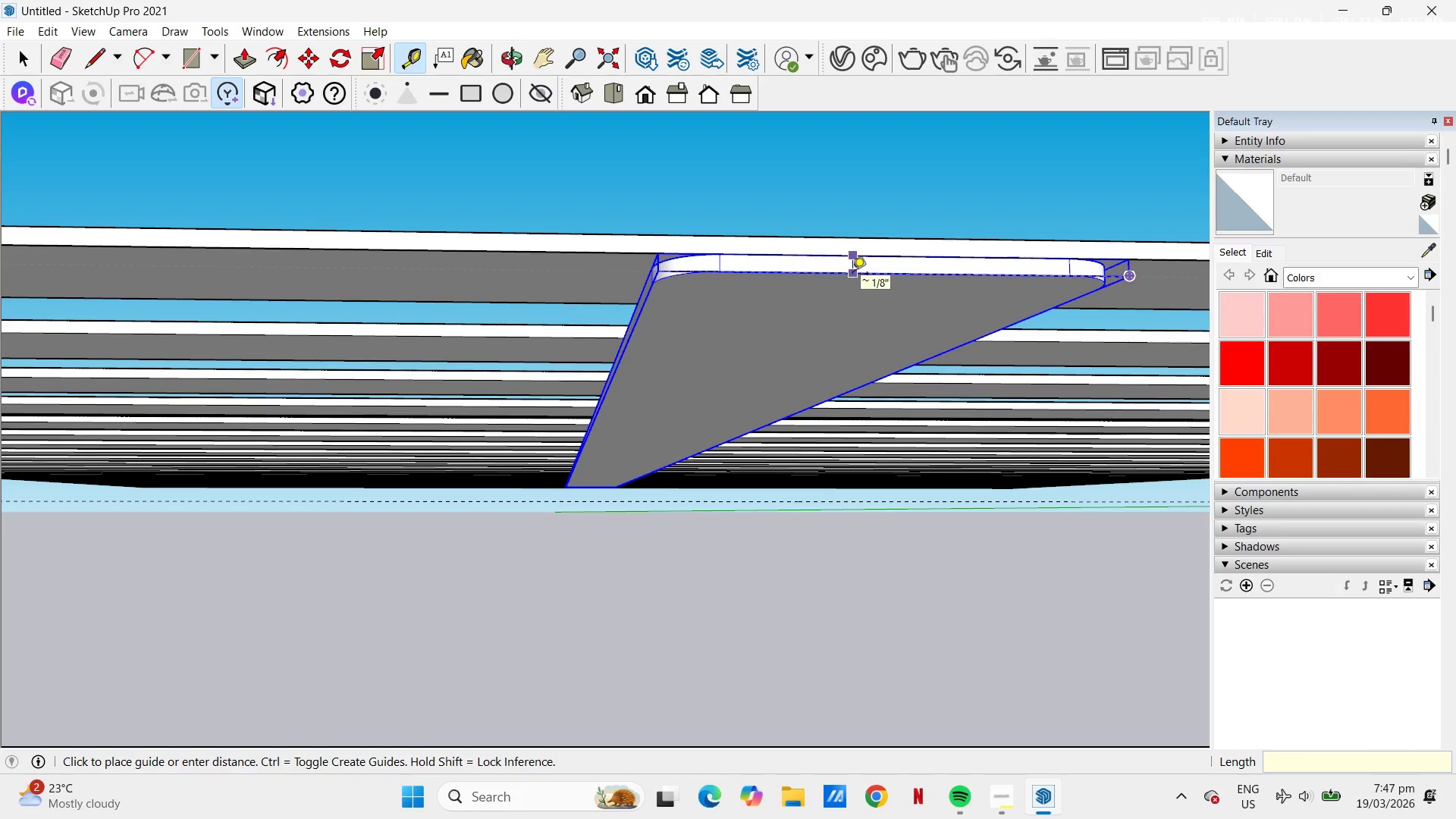 
key(NumpadDecimal)
 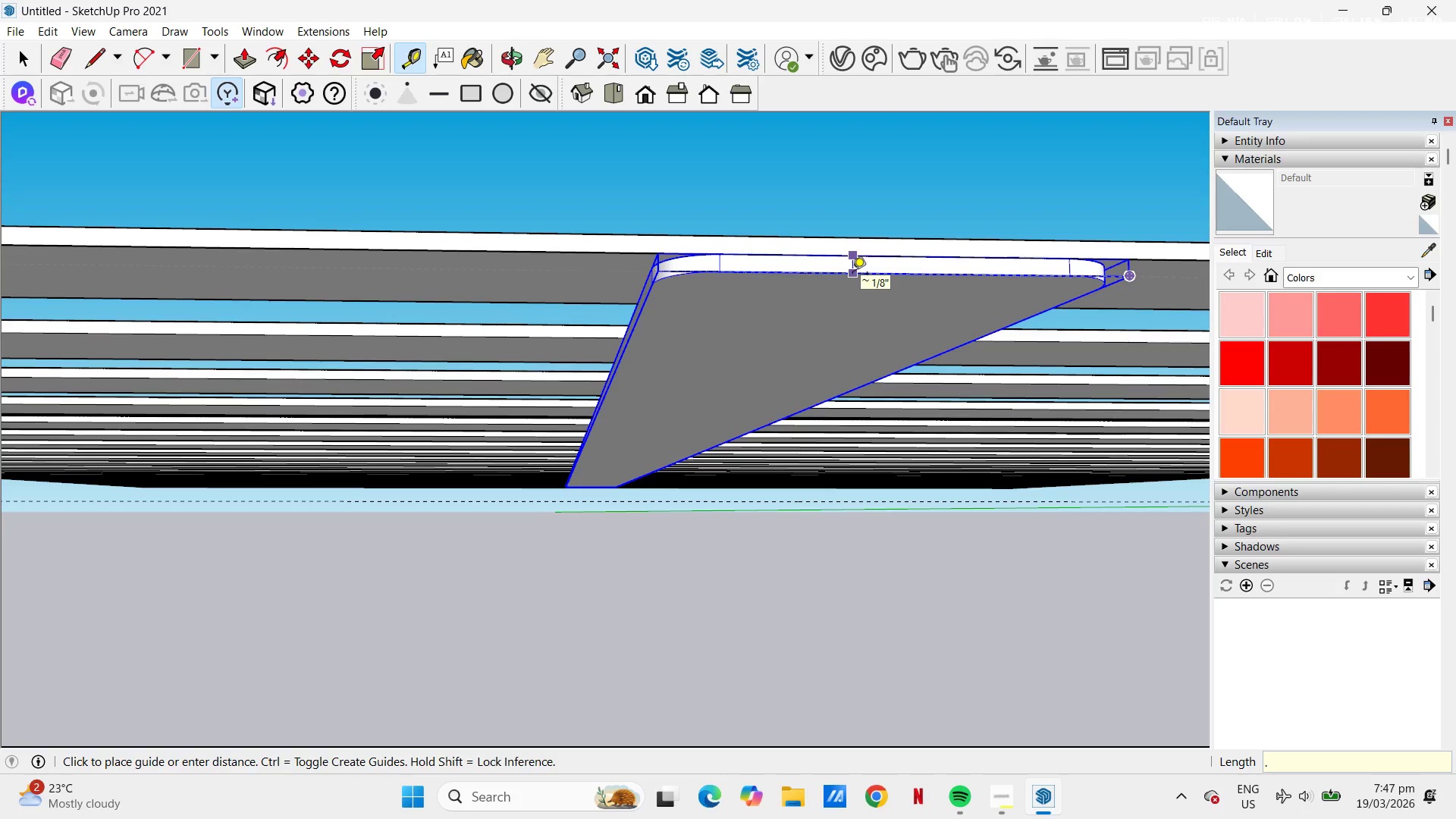 
key(Numpad2)
 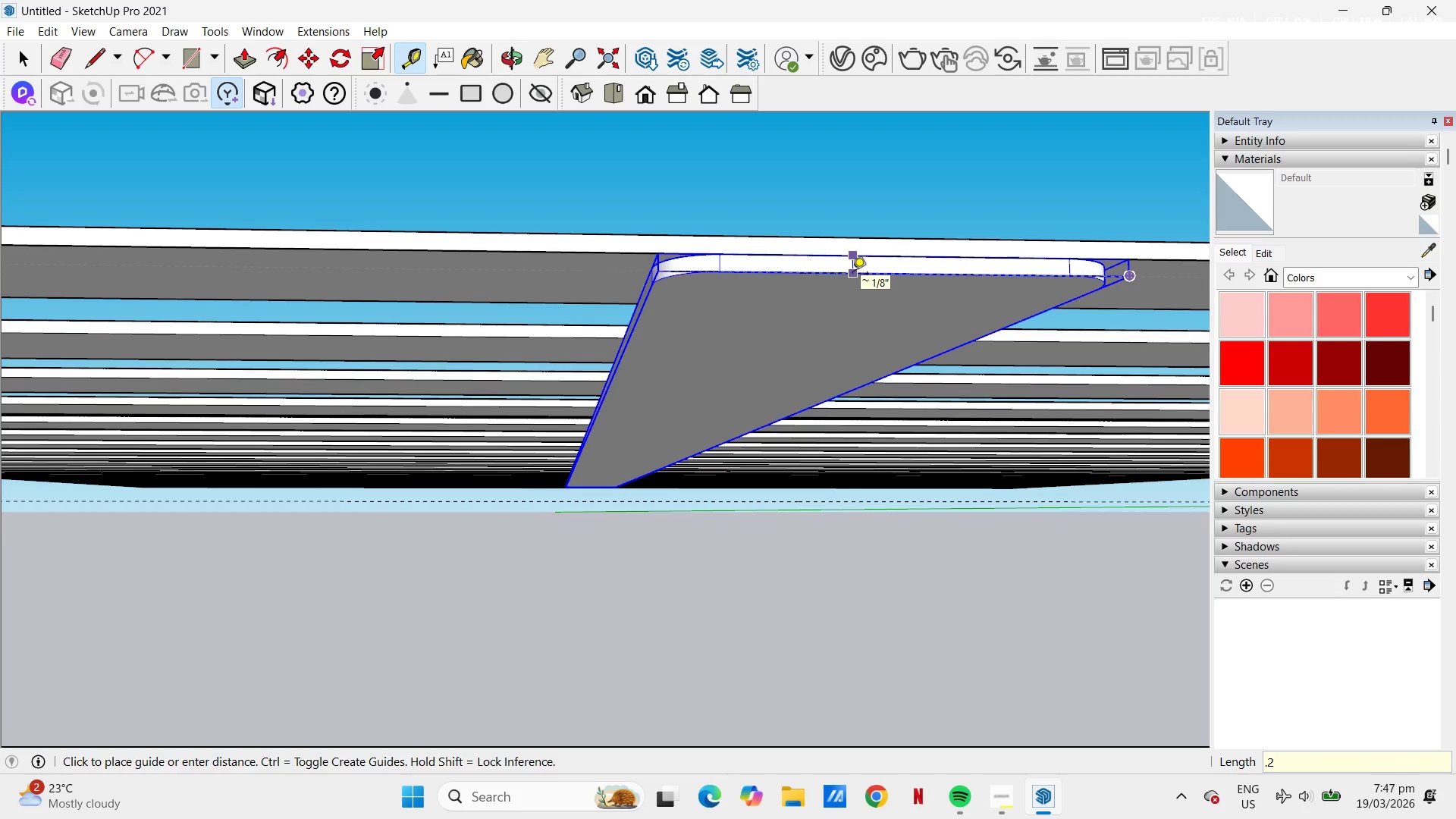 
key(NumpadEnter)
 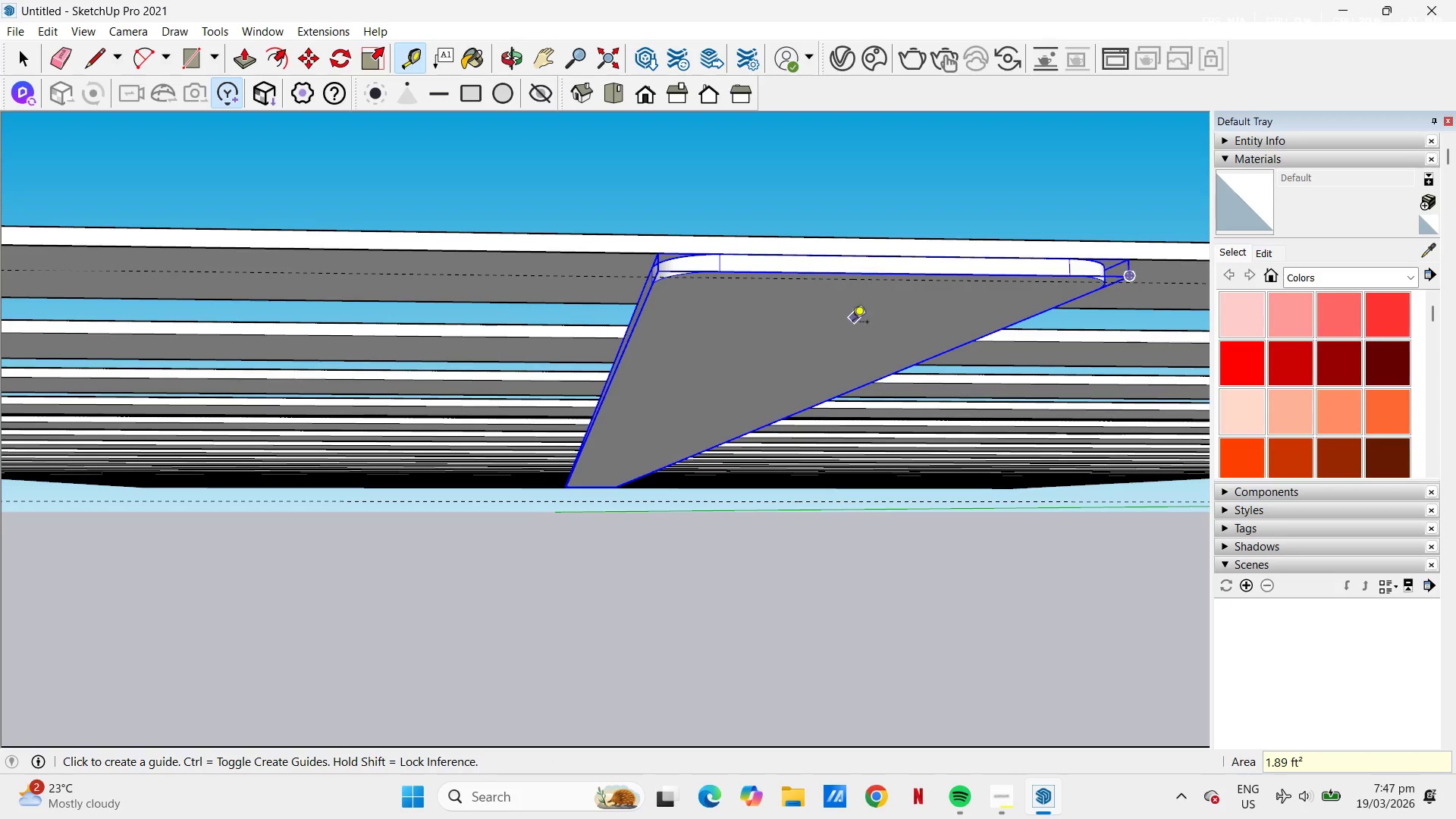 
key(S)
 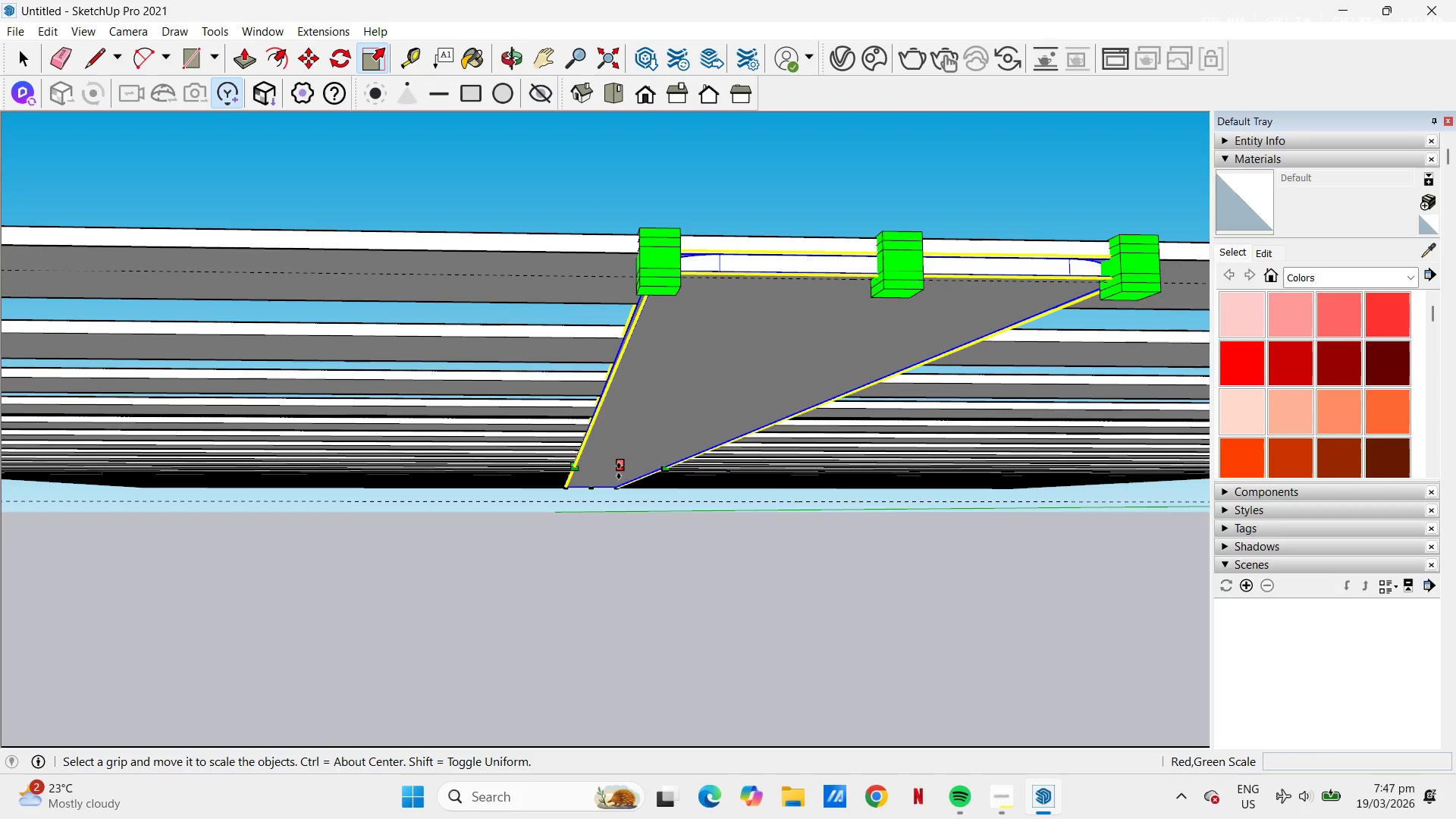 
left_click([619, 471])
 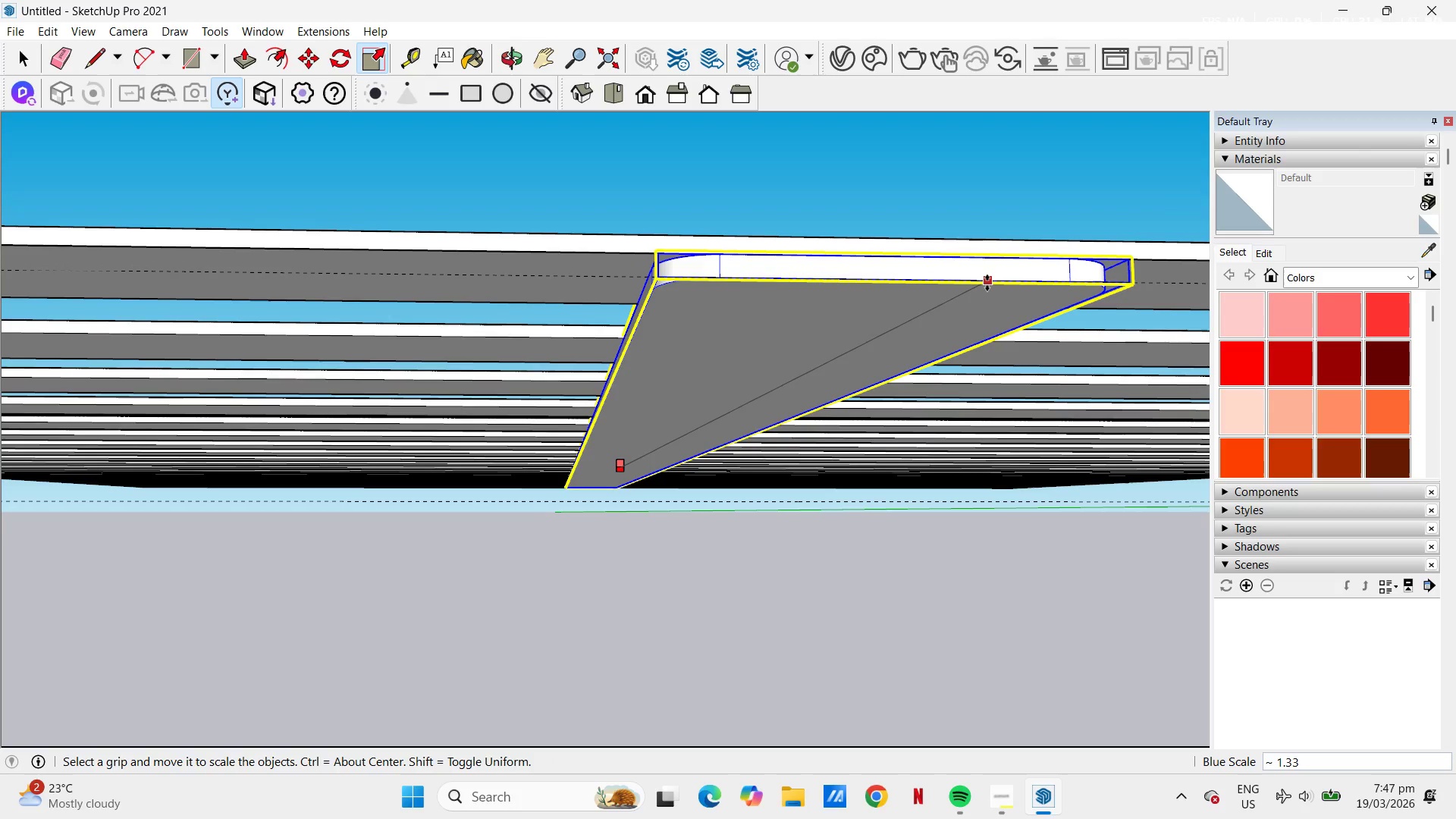 
left_click([987, 282])
 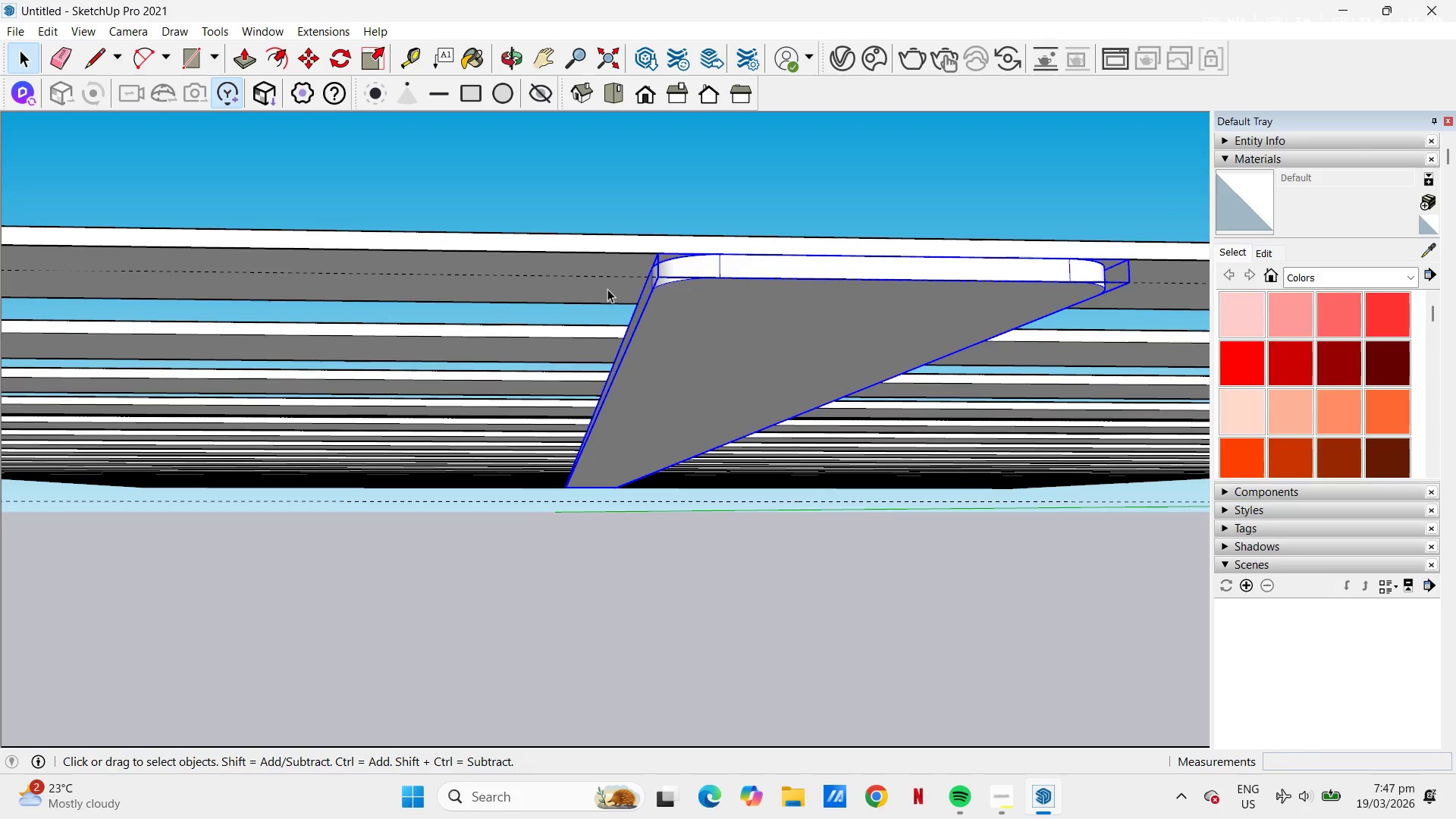 
key(E)
 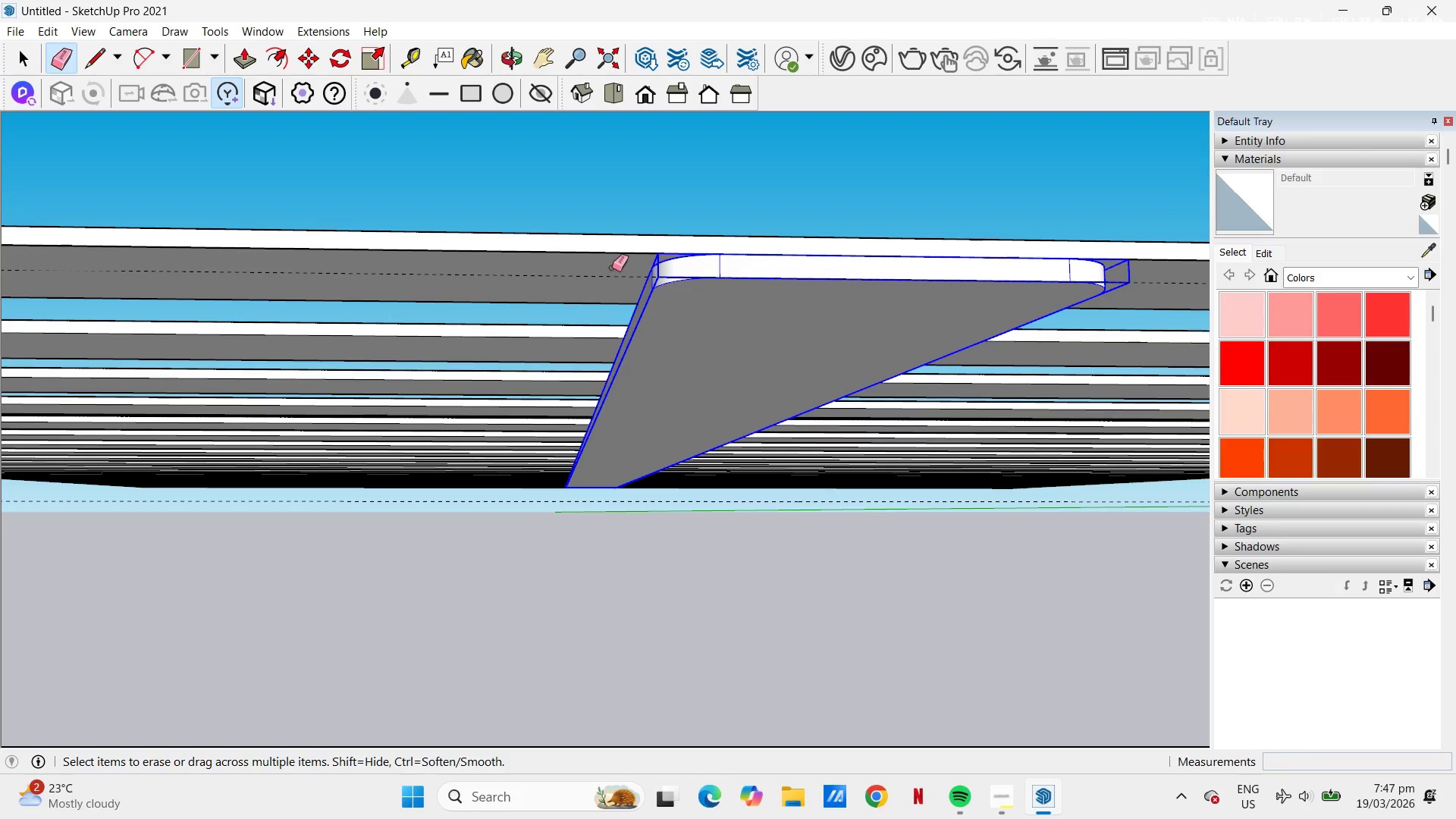 
left_click_drag(start_coordinate=[611, 267], to_coordinate=[604, 281])
 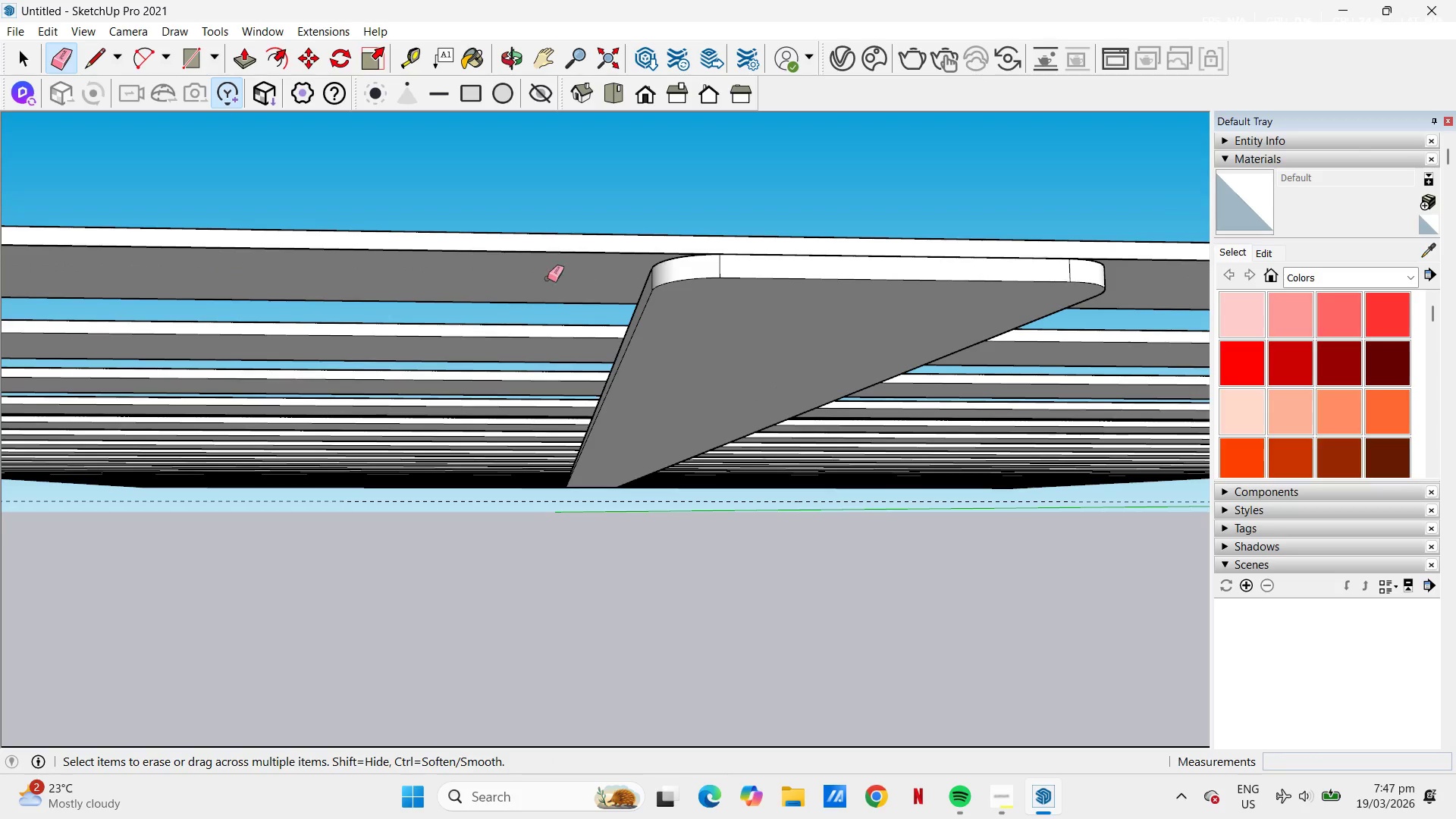 
scroll: coordinate [535, 275], scroll_direction: down, amount: 5.0
 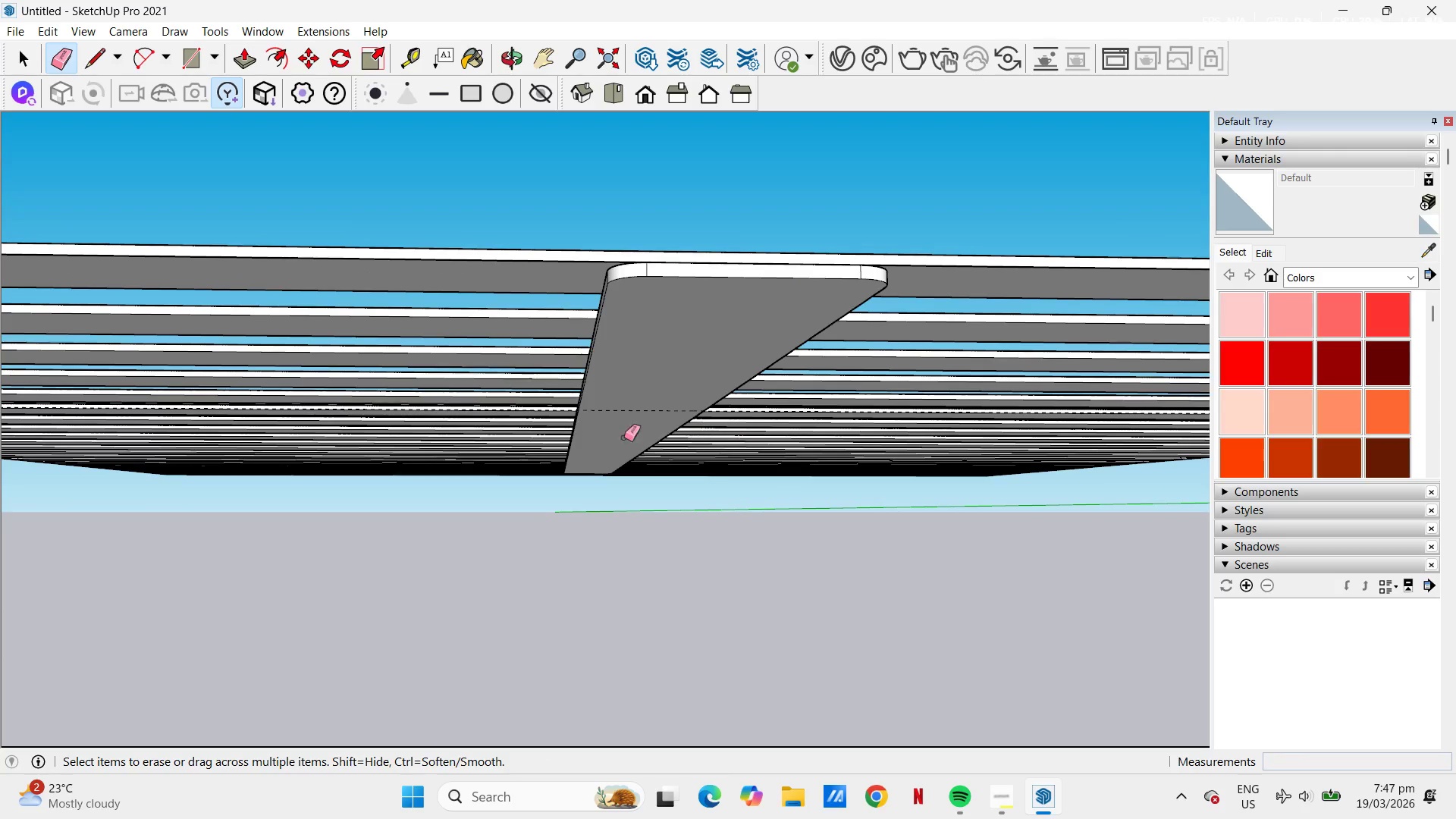 
left_click_drag(start_coordinate=[629, 410], to_coordinate=[631, 418])
 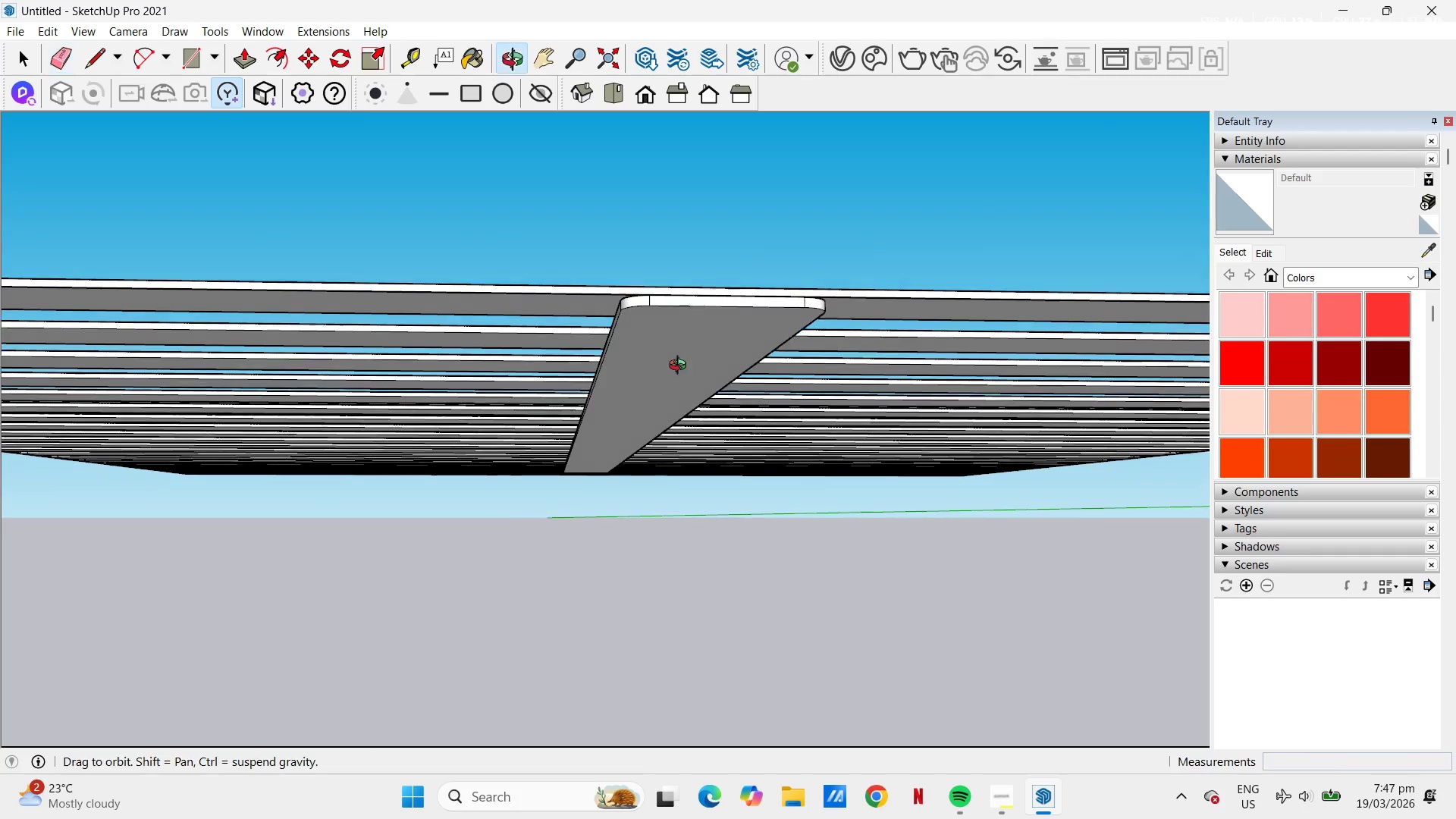 
double_click([631, 418])
 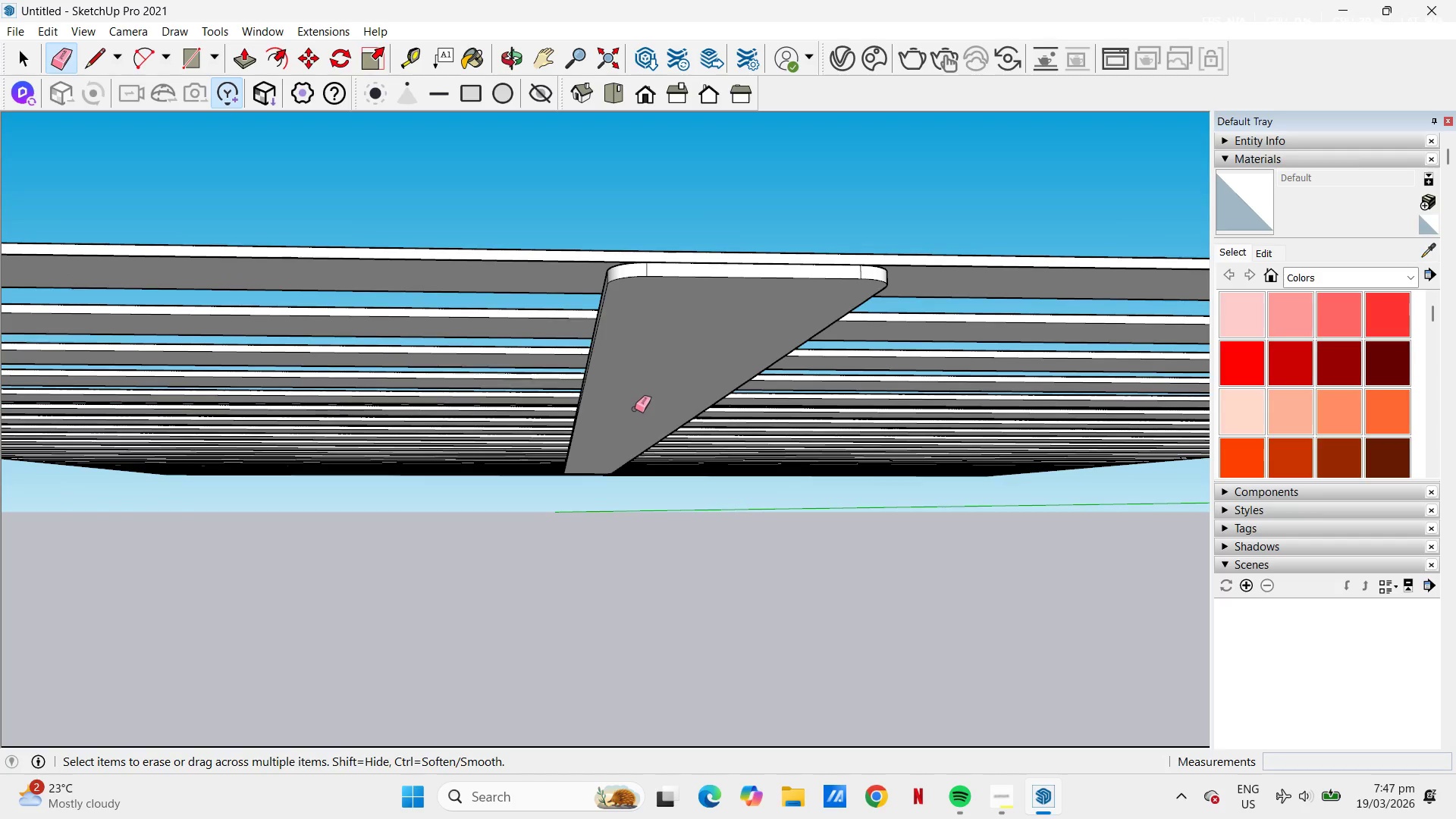 
scroll: coordinate [675, 372], scroll_direction: down, amount: 2.0
 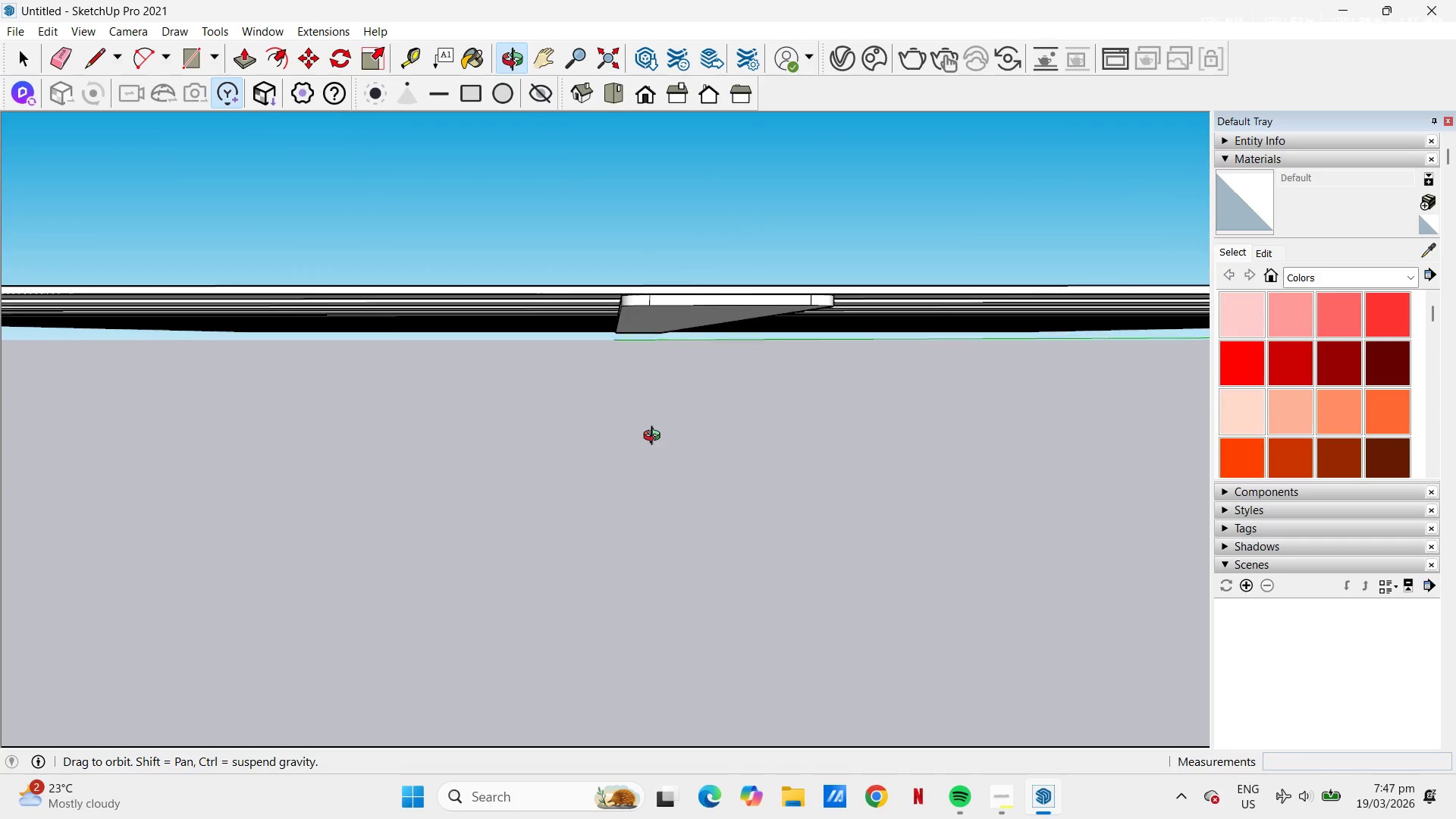 
wait(5.37)
 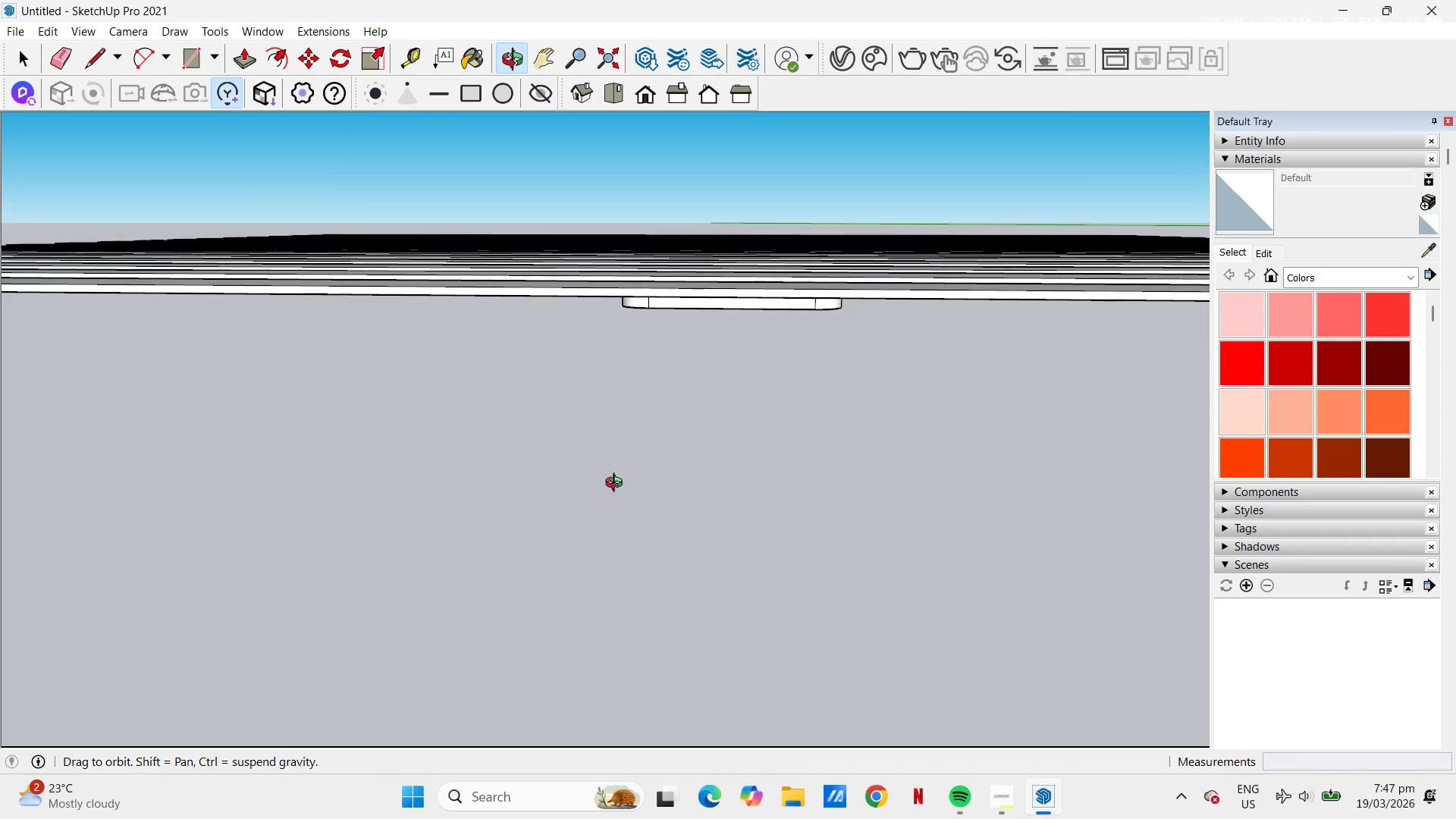 
key(Space)
 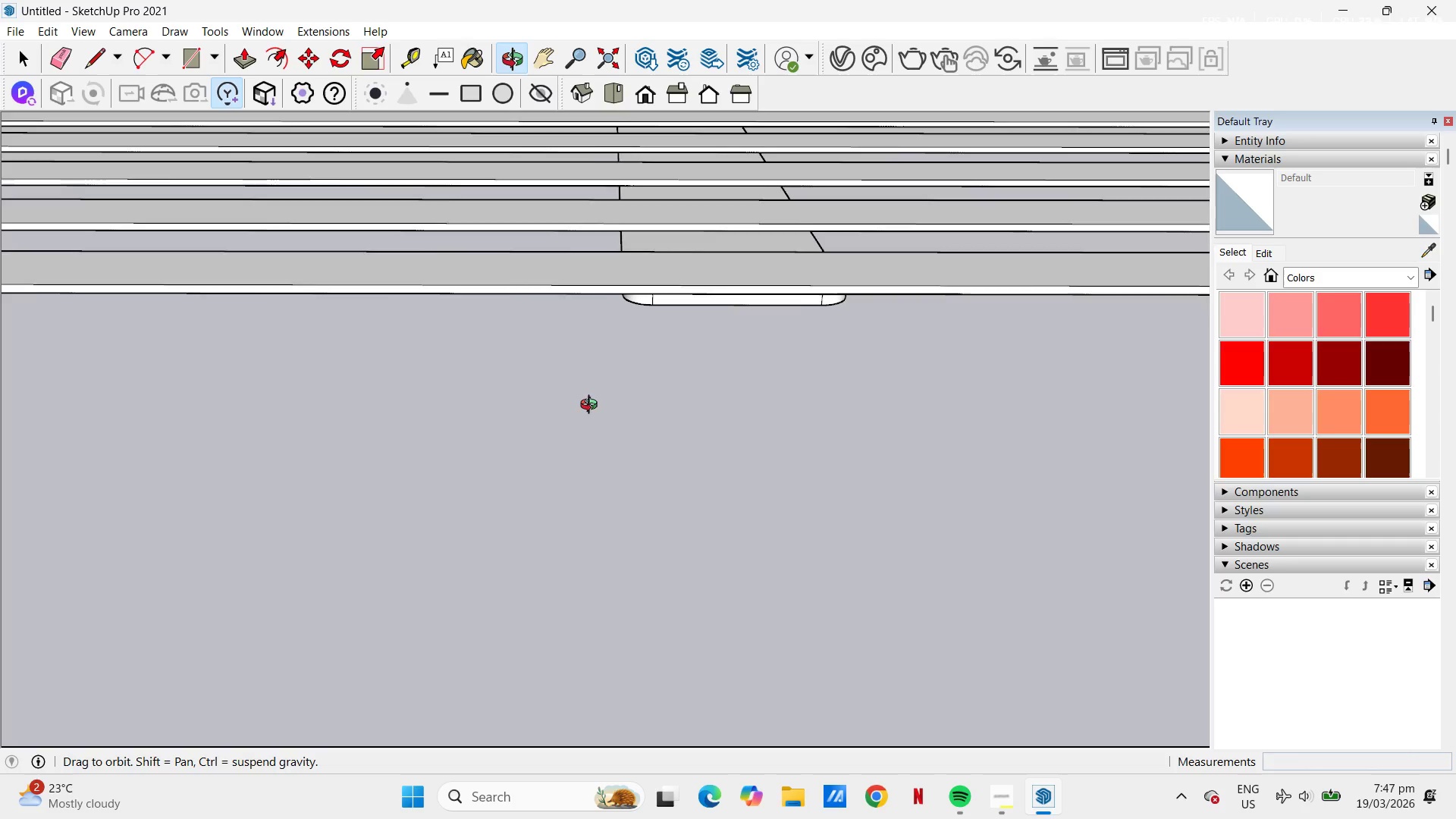 
wait(5.45)
 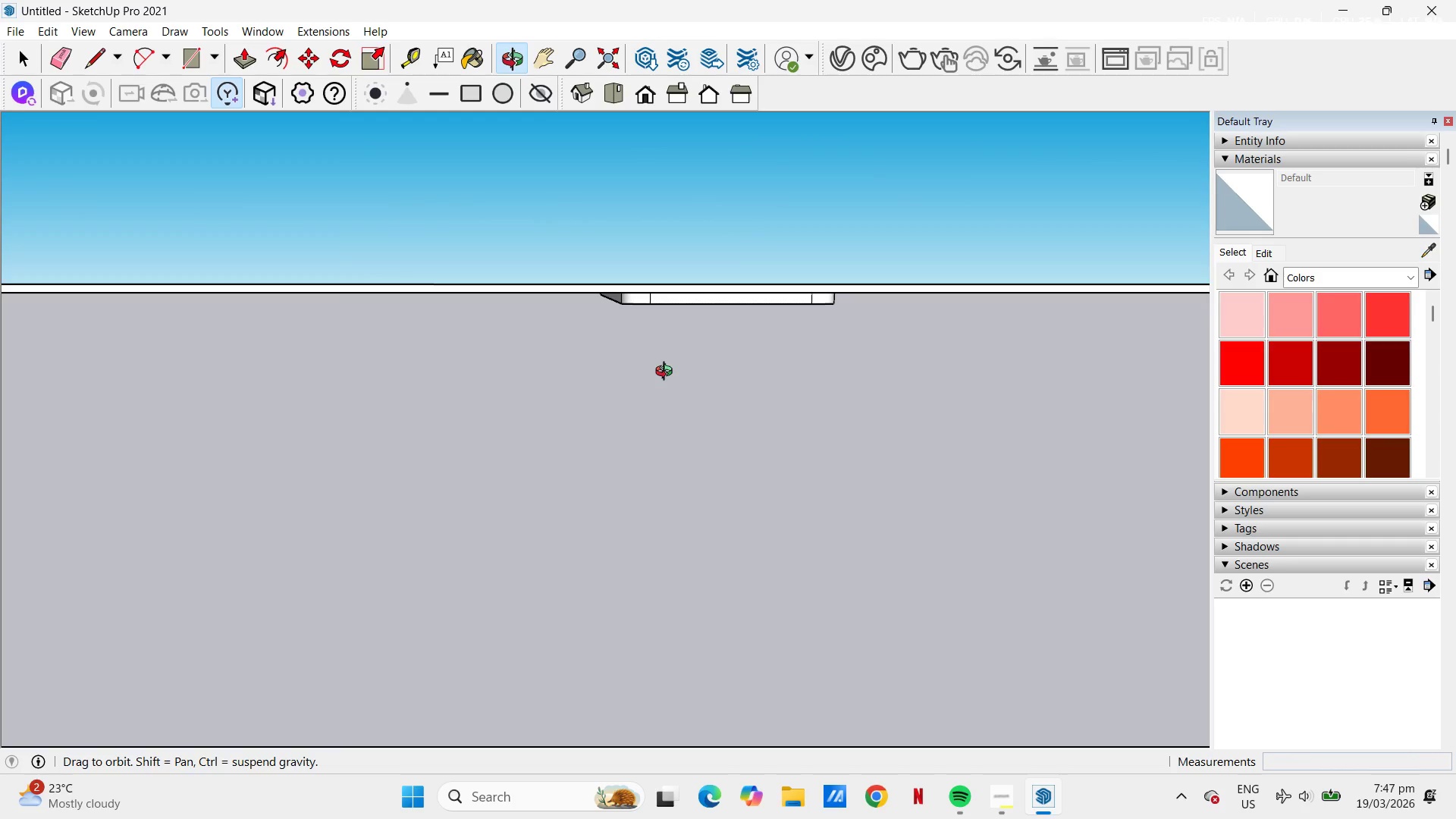 
key(T)
 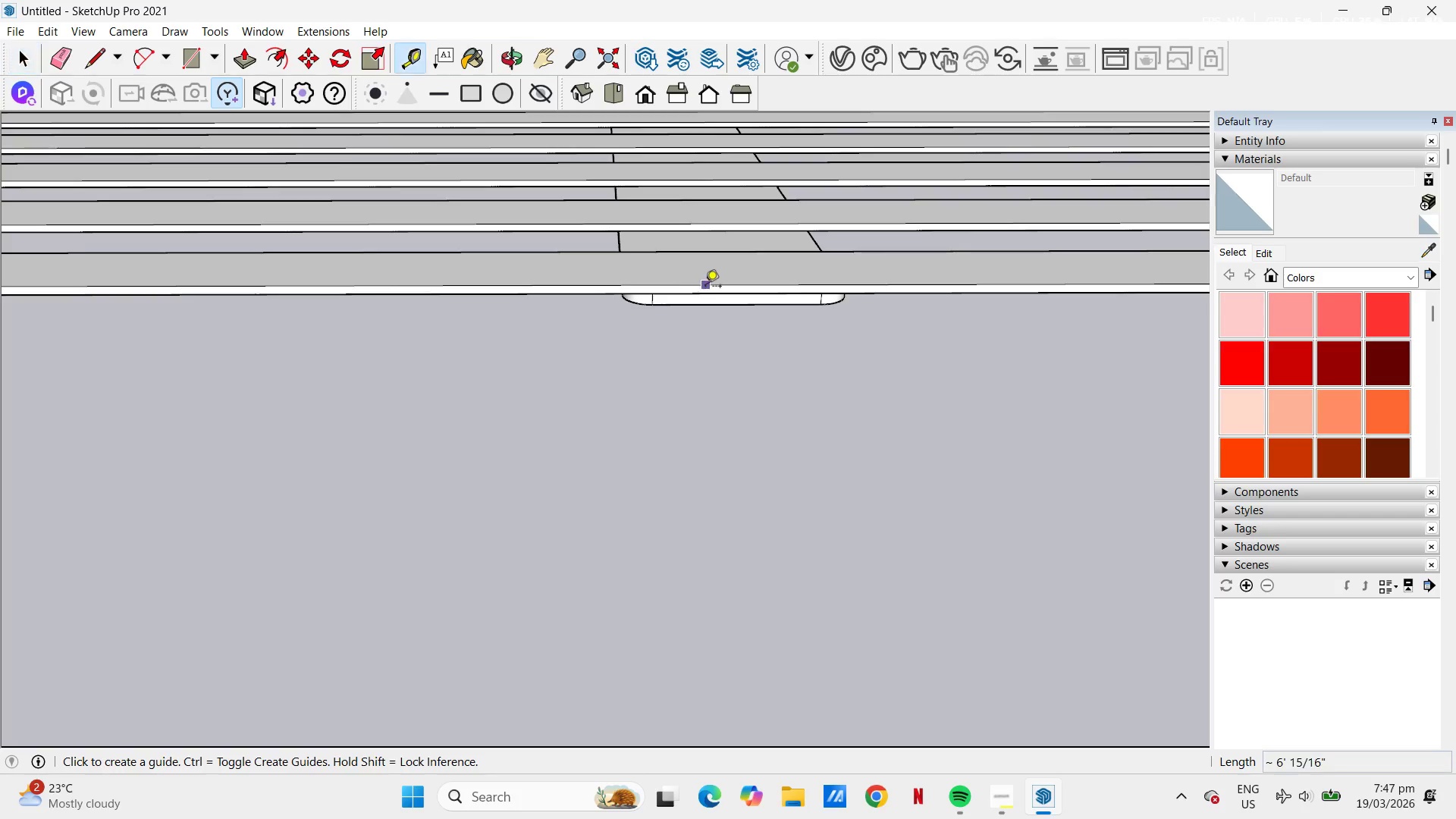 
left_click_drag(start_coordinate=[709, 285], to_coordinate=[710, 293])
 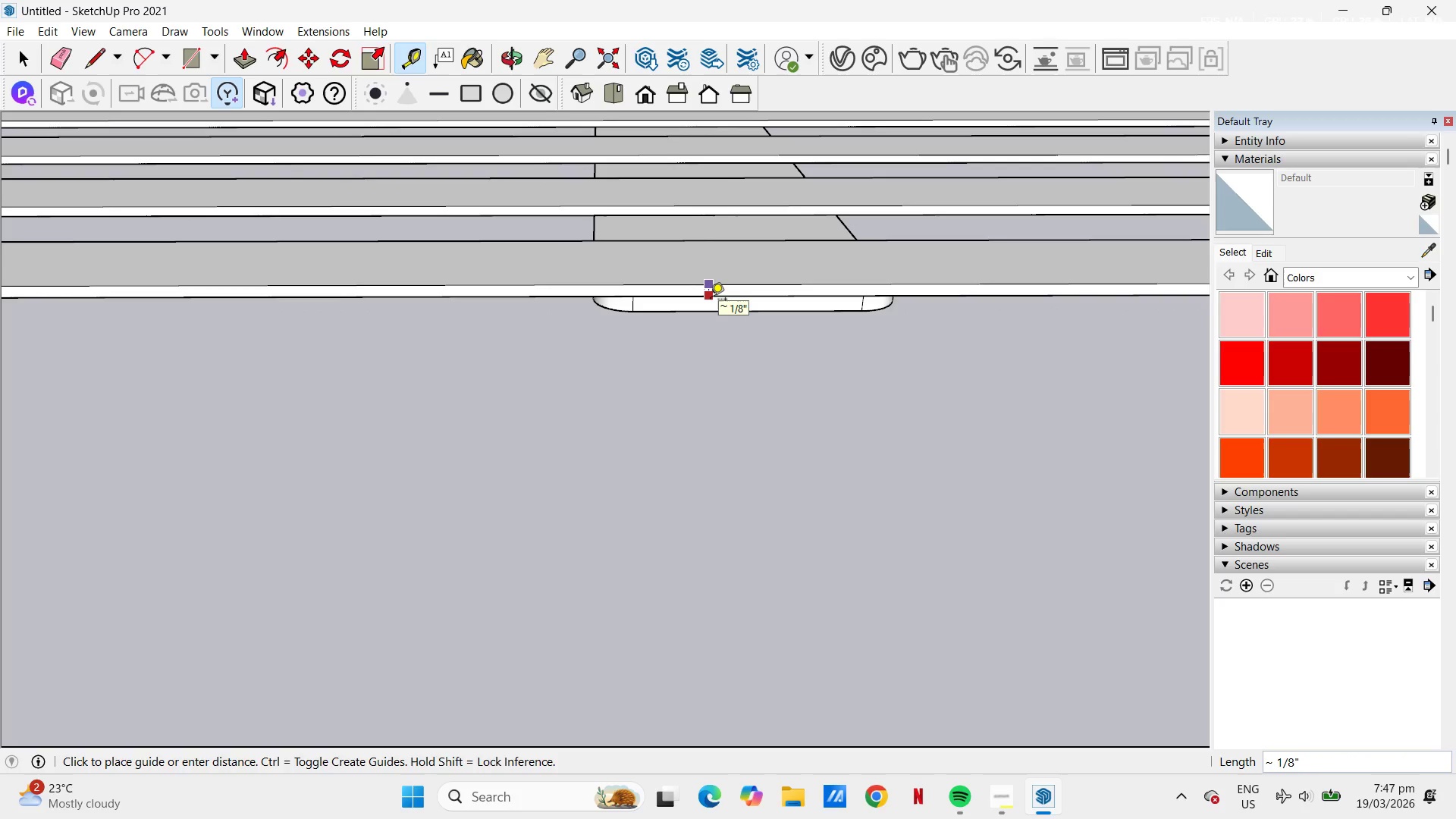 
scroll: coordinate [707, 287], scroll_direction: up, amount: 5.0
 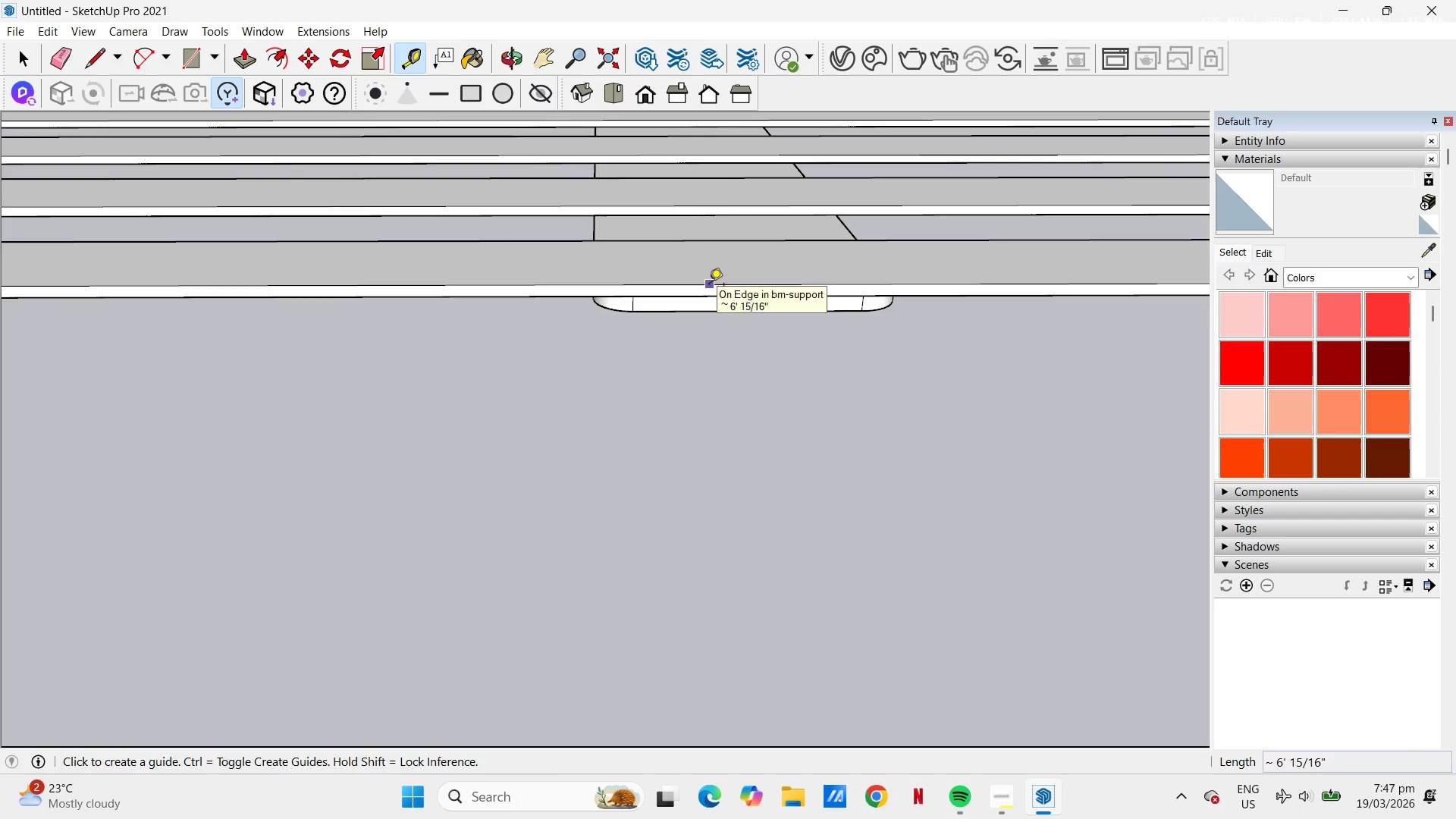 
key(Escape)
 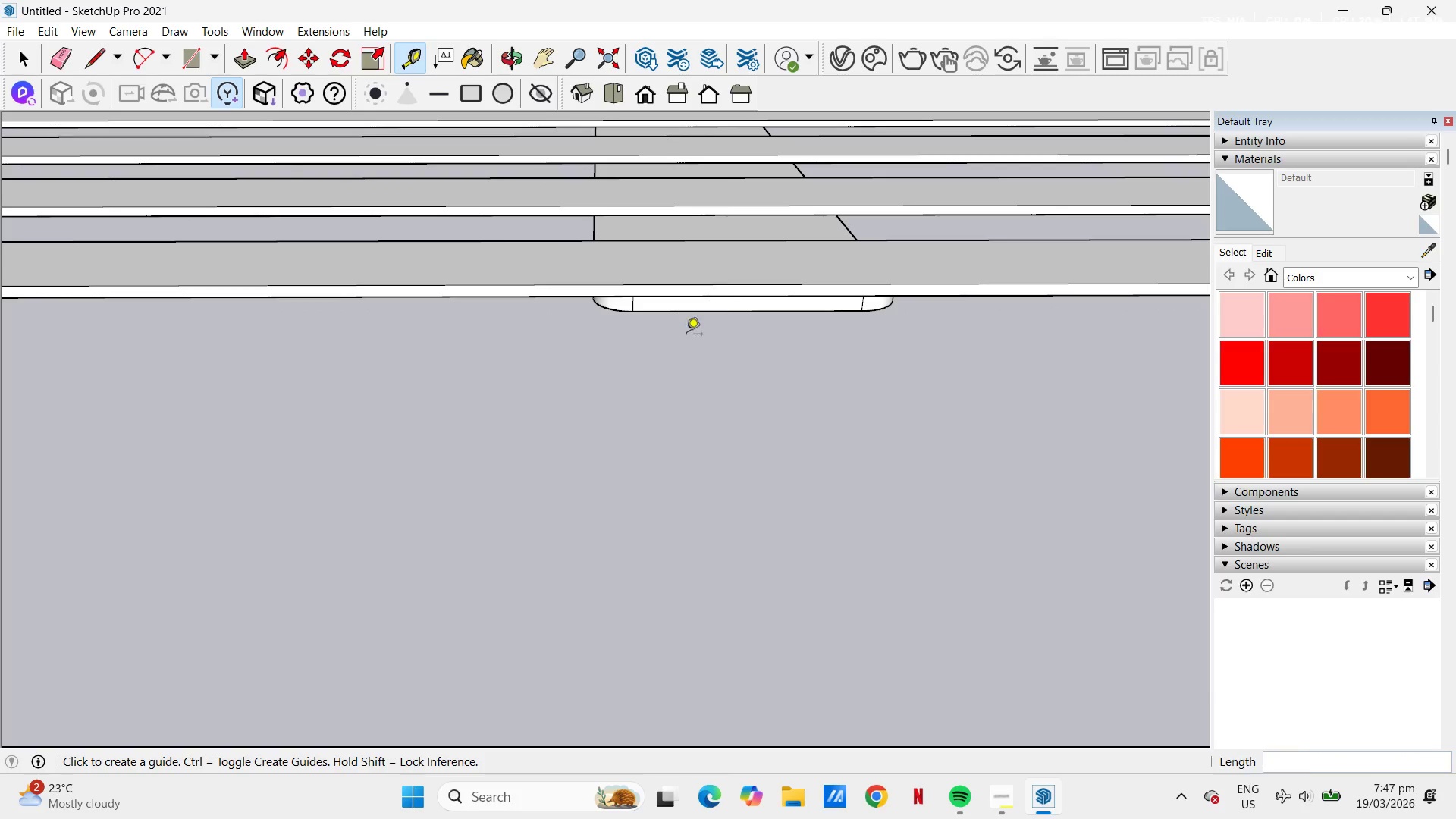 
key(Space)
 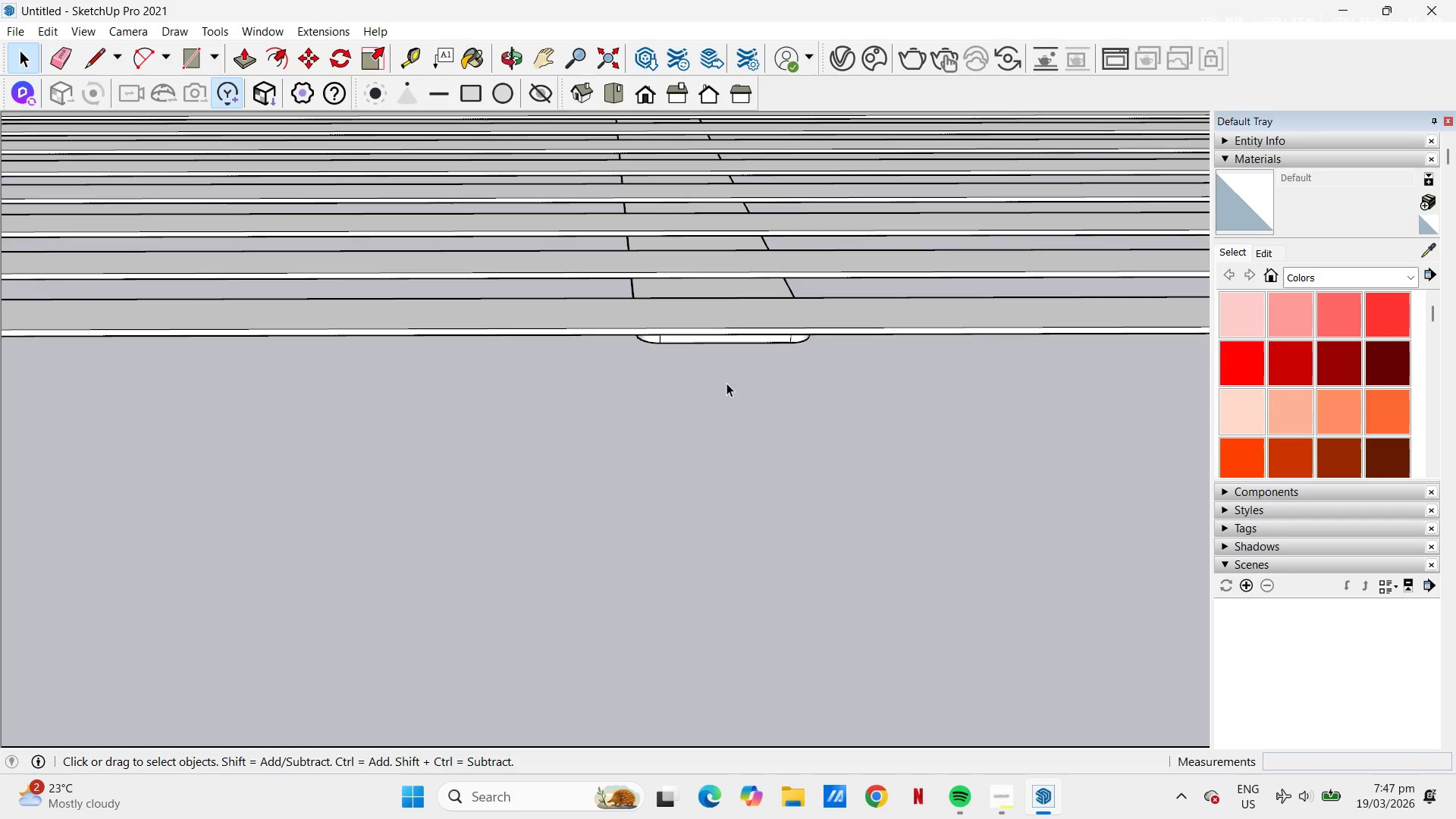 
scroll: coordinate [697, 389], scroll_direction: down, amount: 7.0
 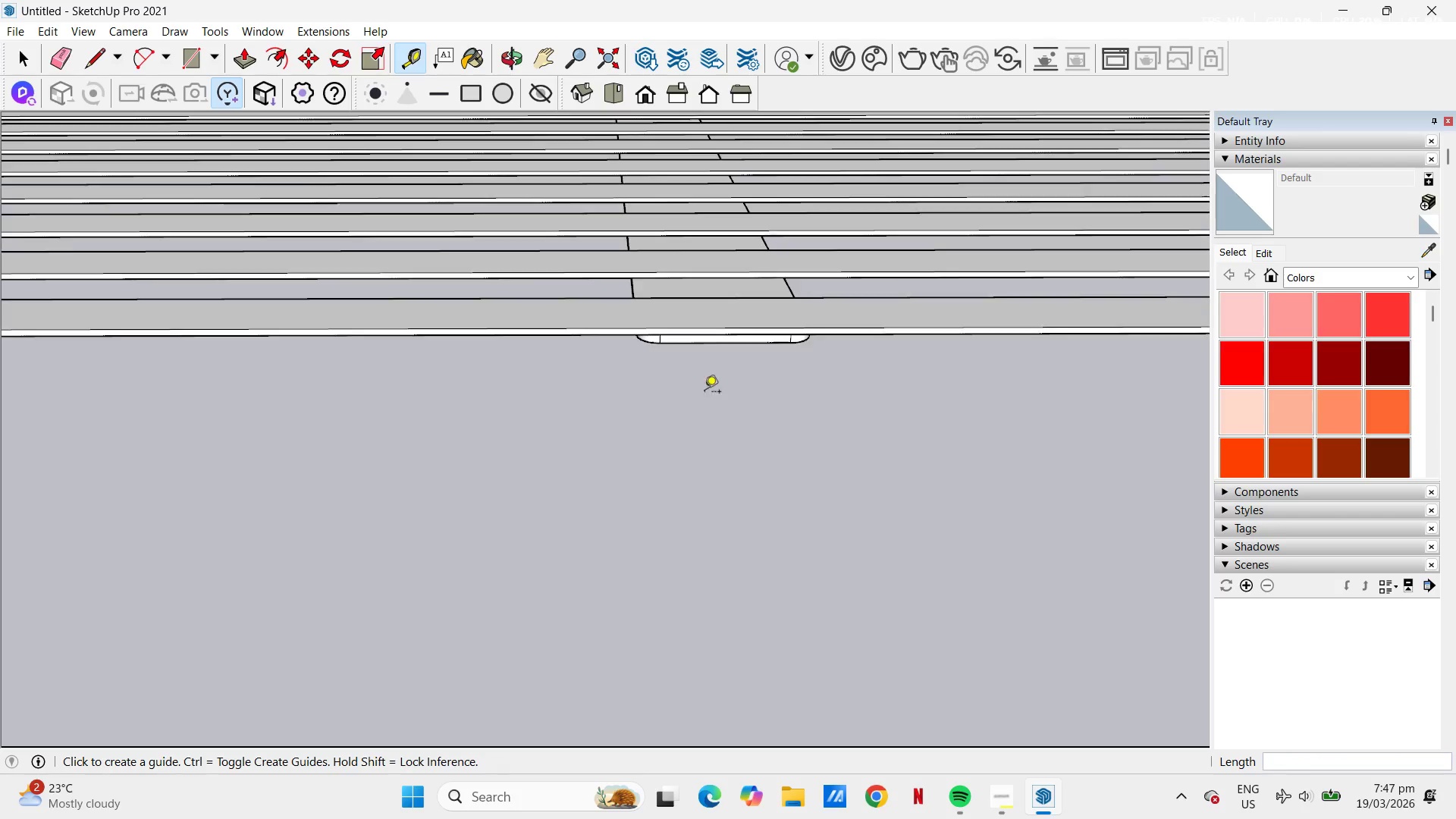 
key(Escape)
 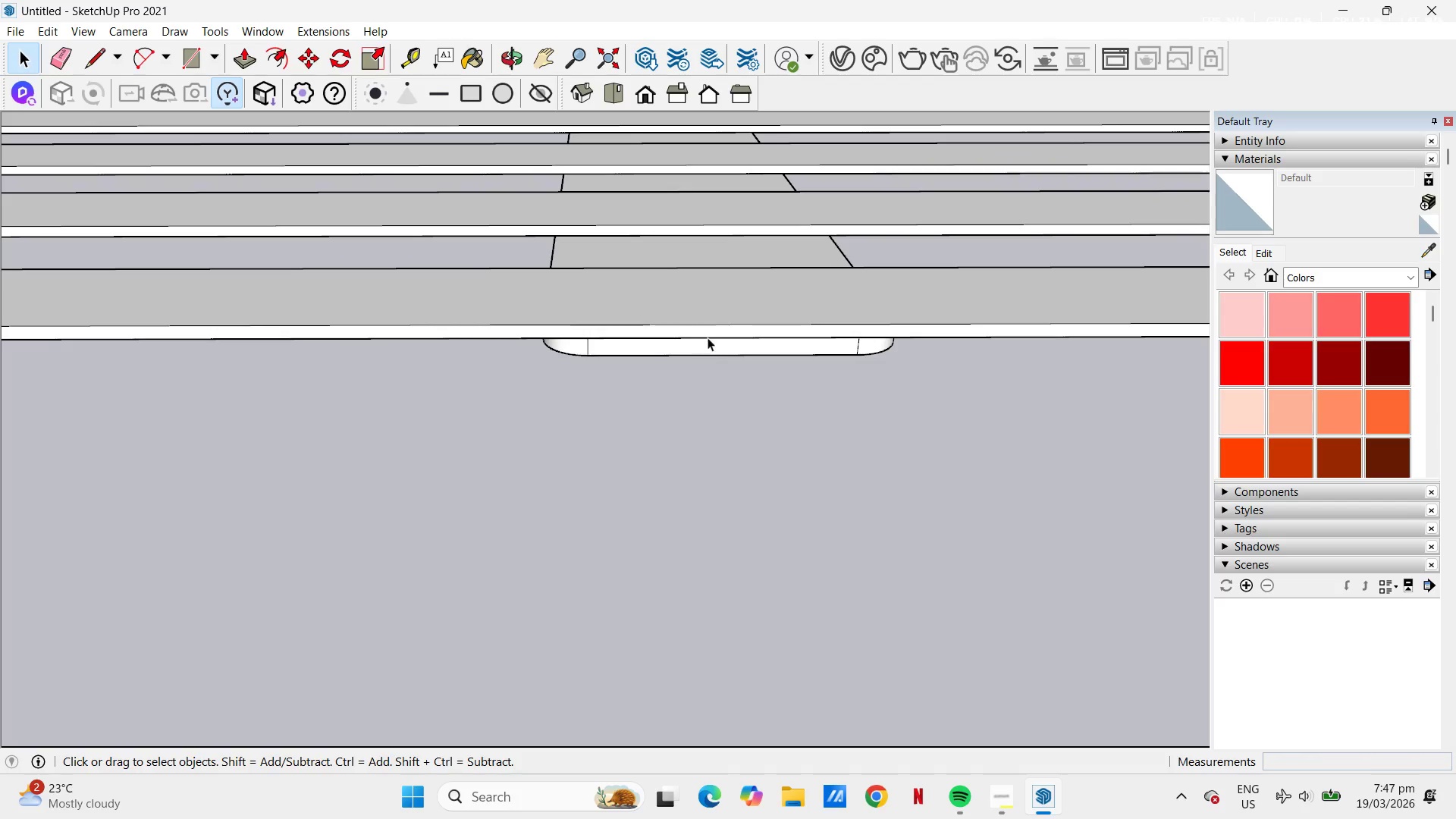 
left_click([719, 309])
 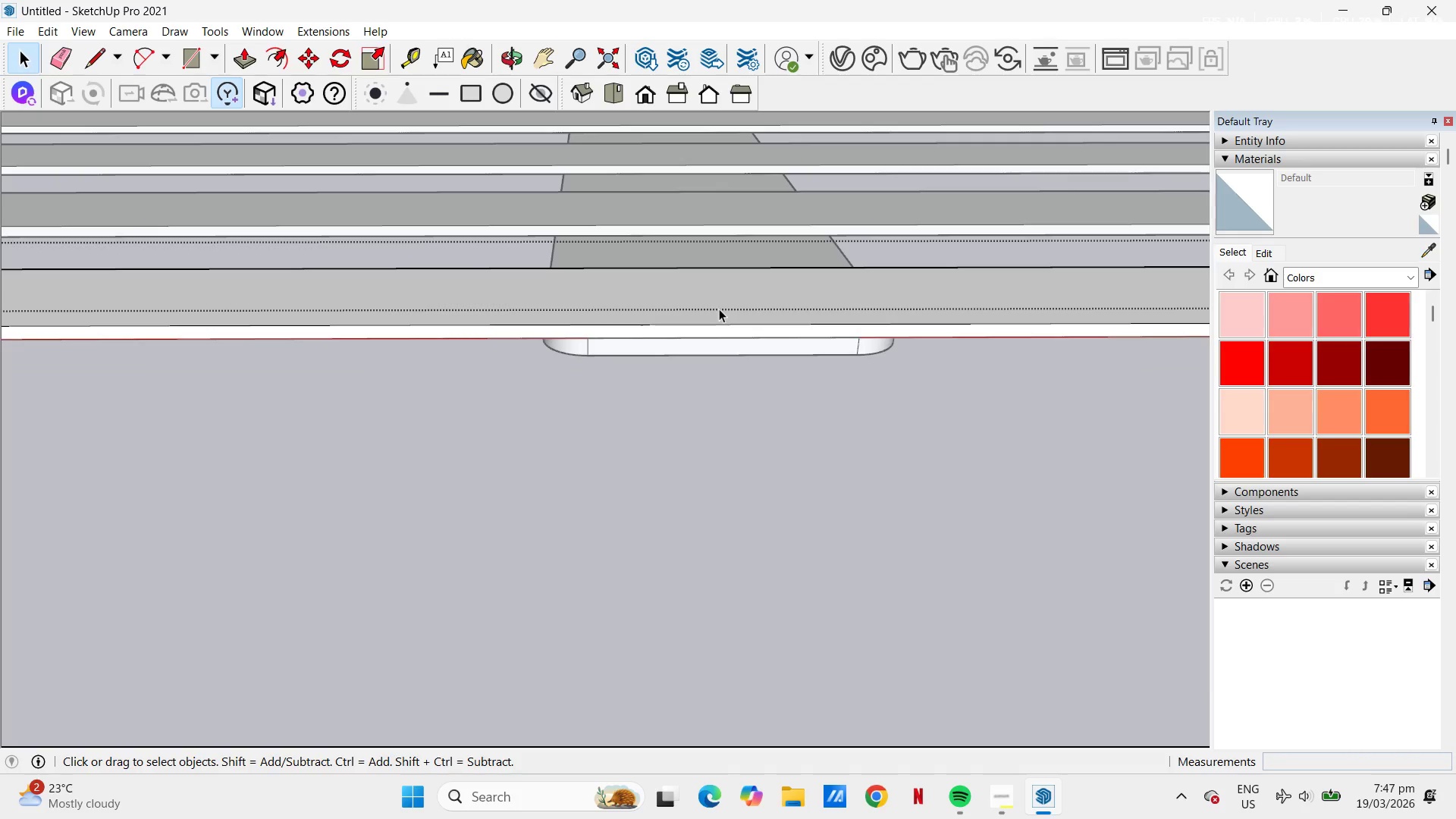 
scroll: coordinate [699, 349], scroll_direction: up, amount: 7.0
 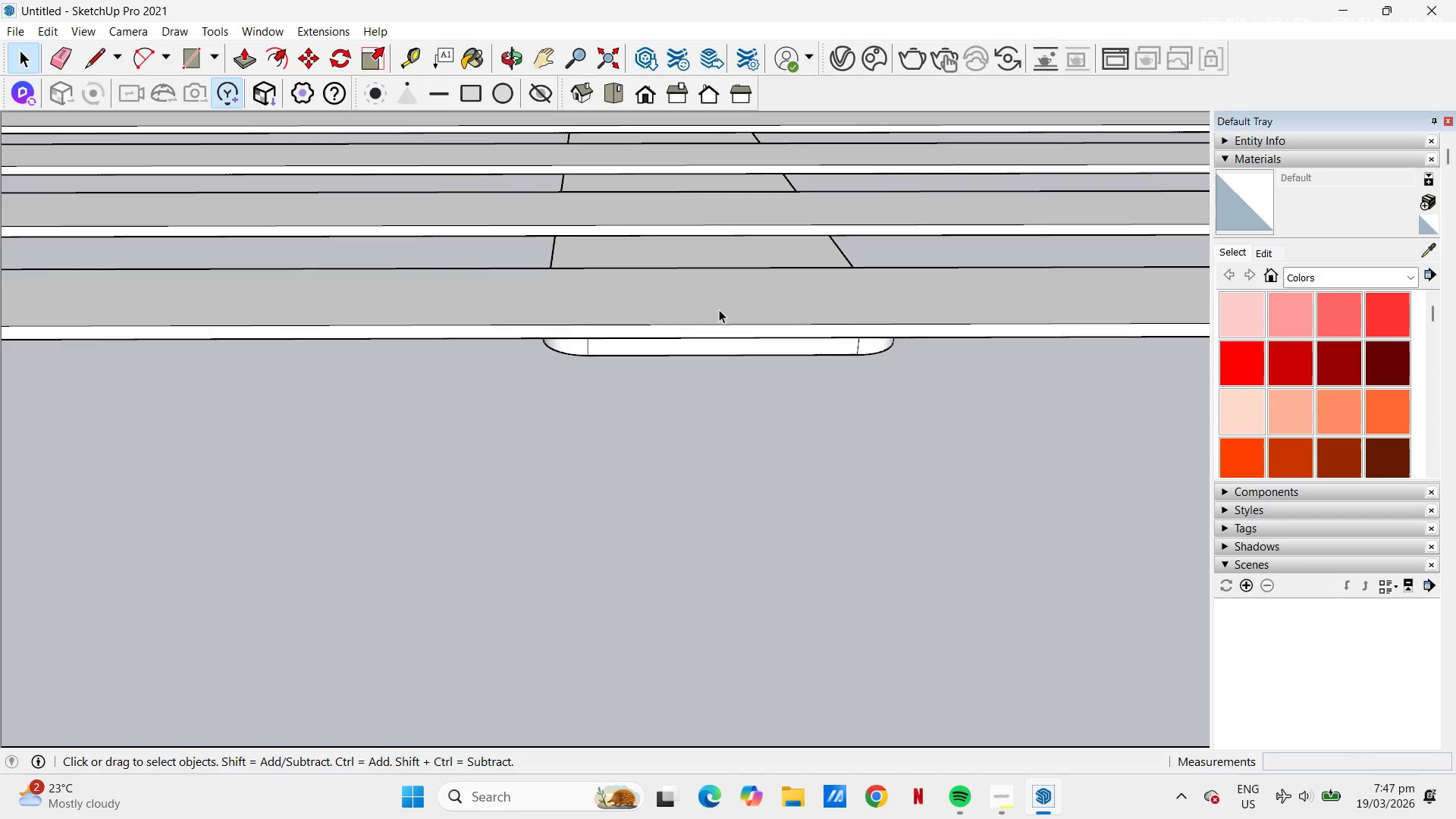 
triple_click([719, 309])
 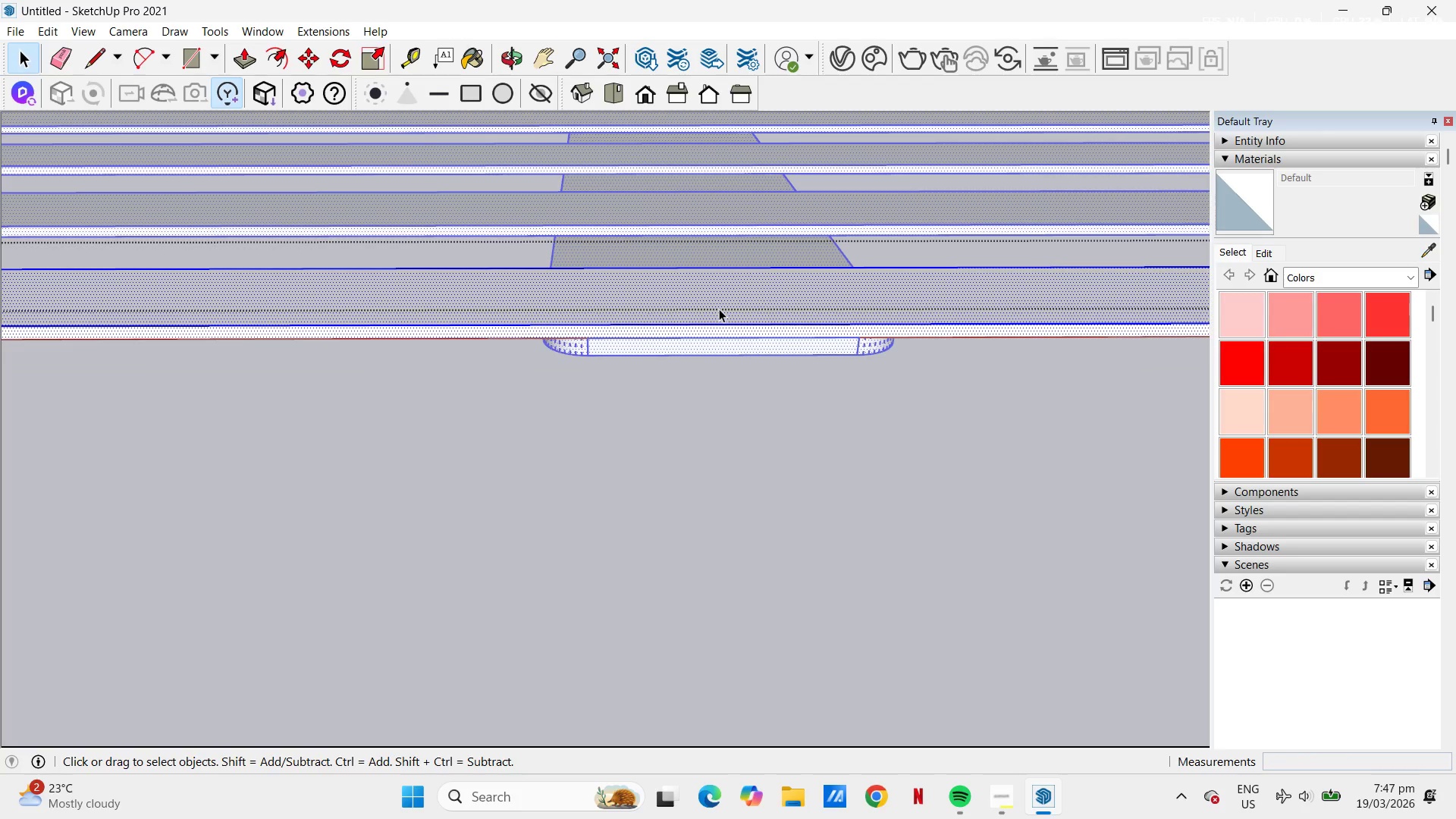 
key(T)
 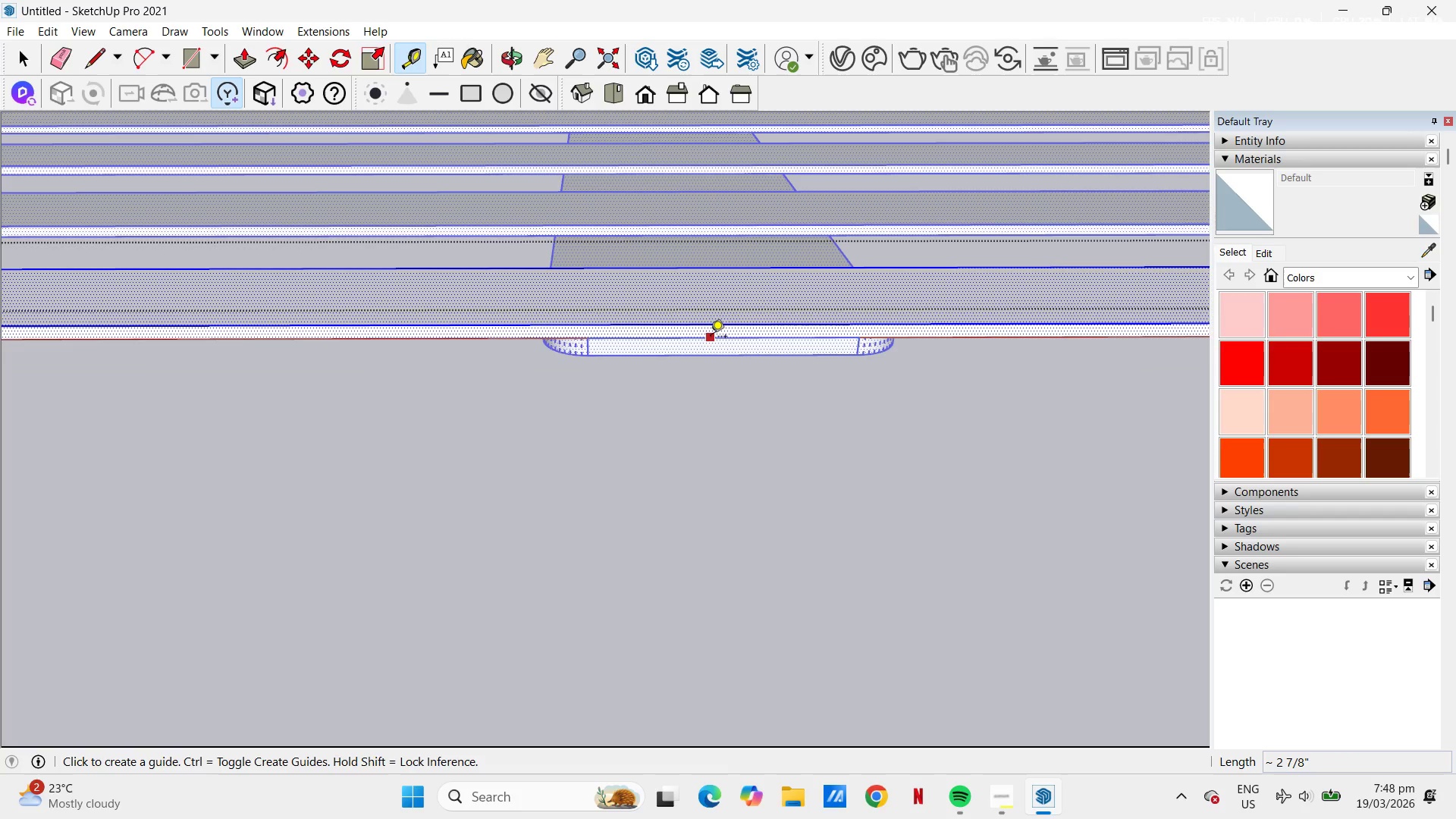 
left_click([711, 337])
 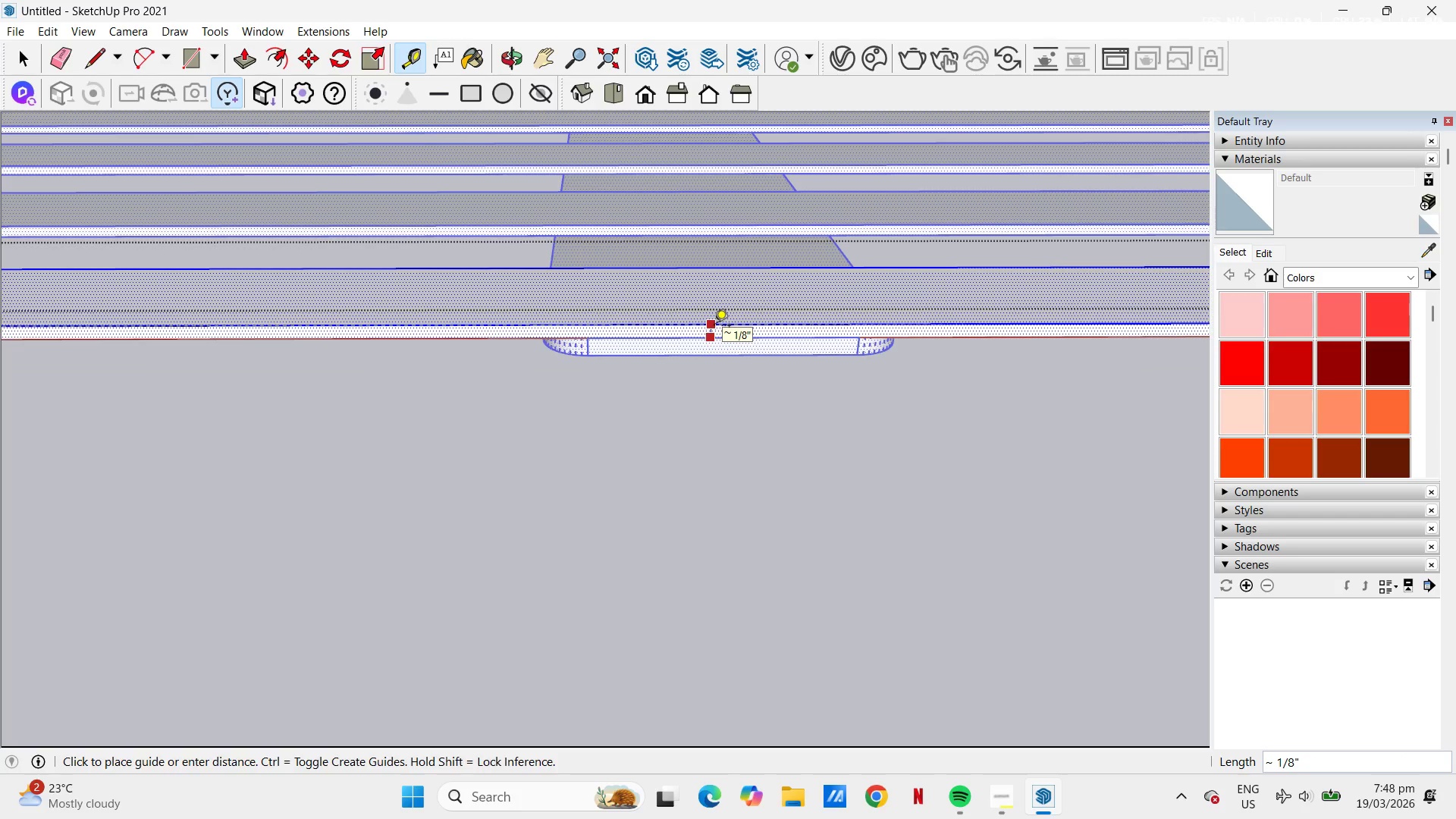 
key(Numpad2)
 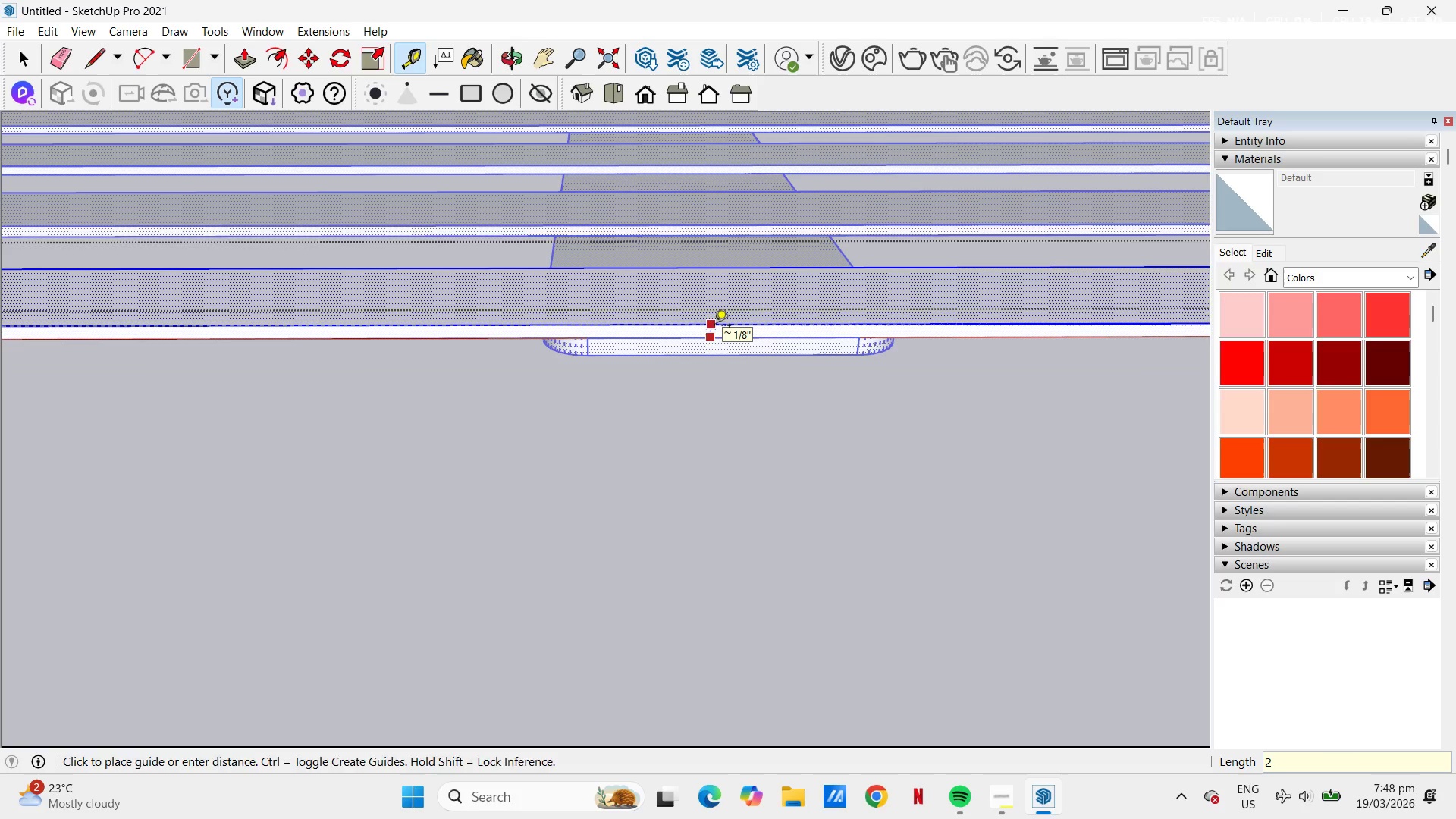 
key(NumpadEnter)
 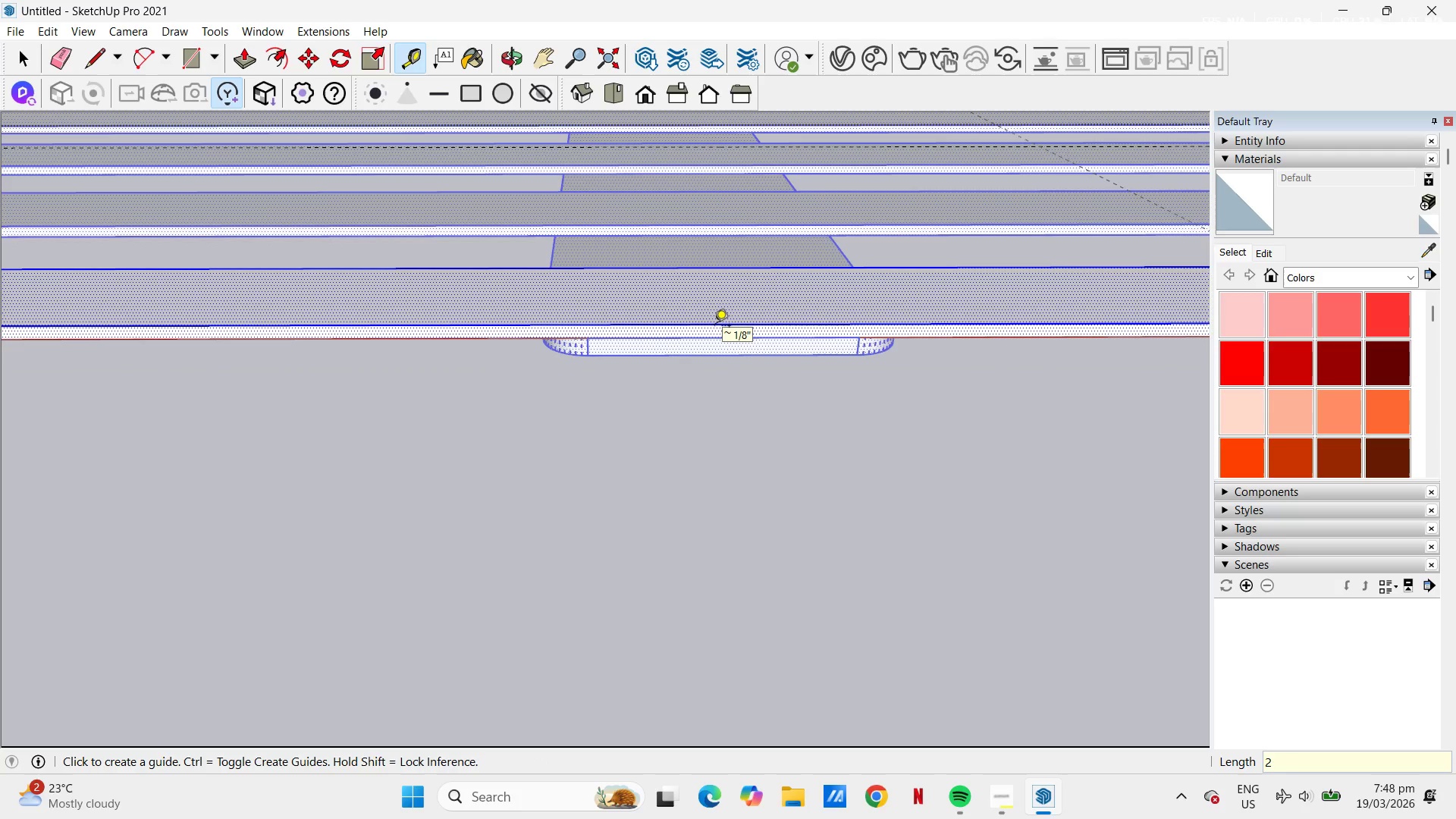 
key(Control+ControlLeft)
 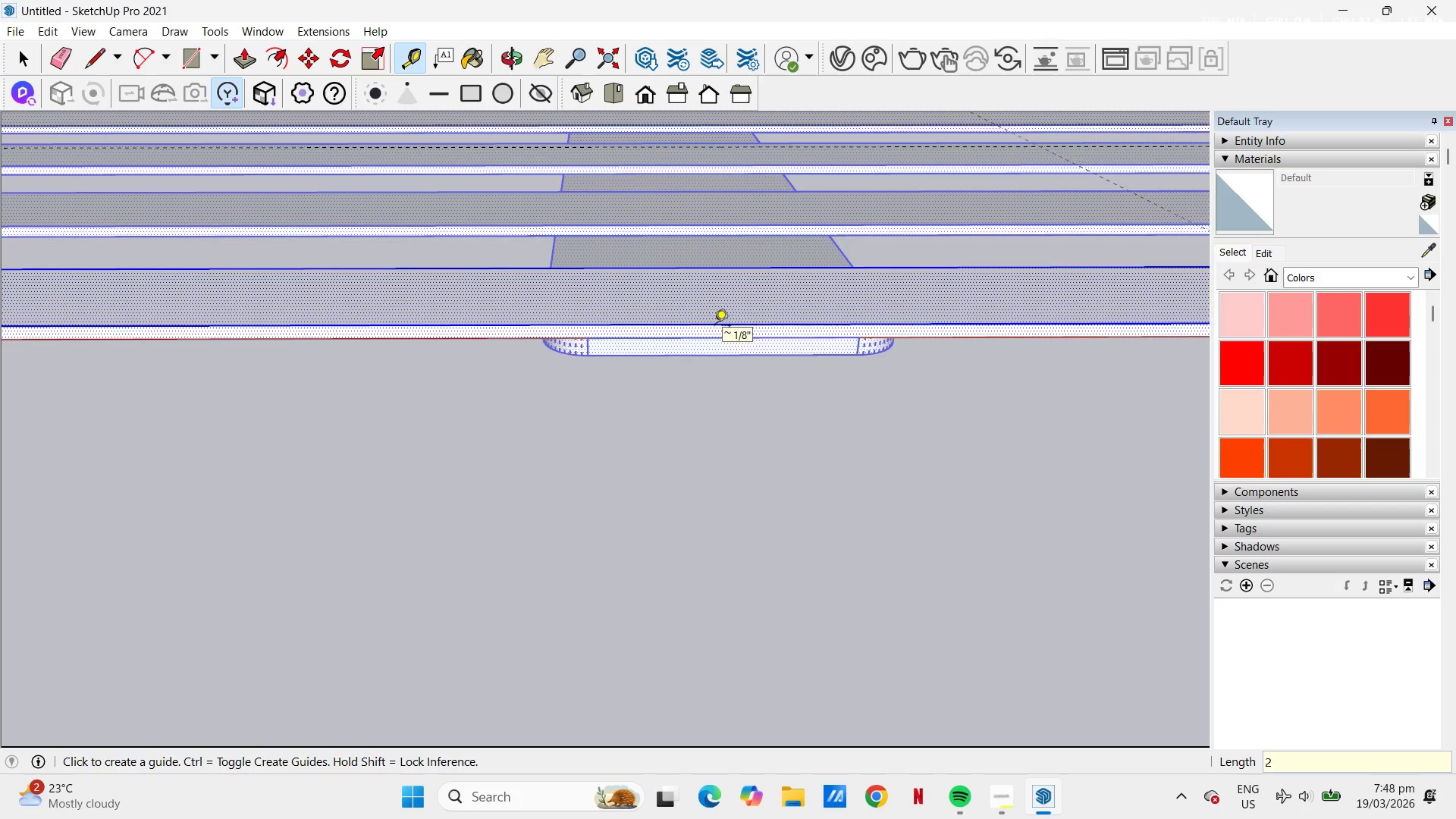 
key(Control+Z)
 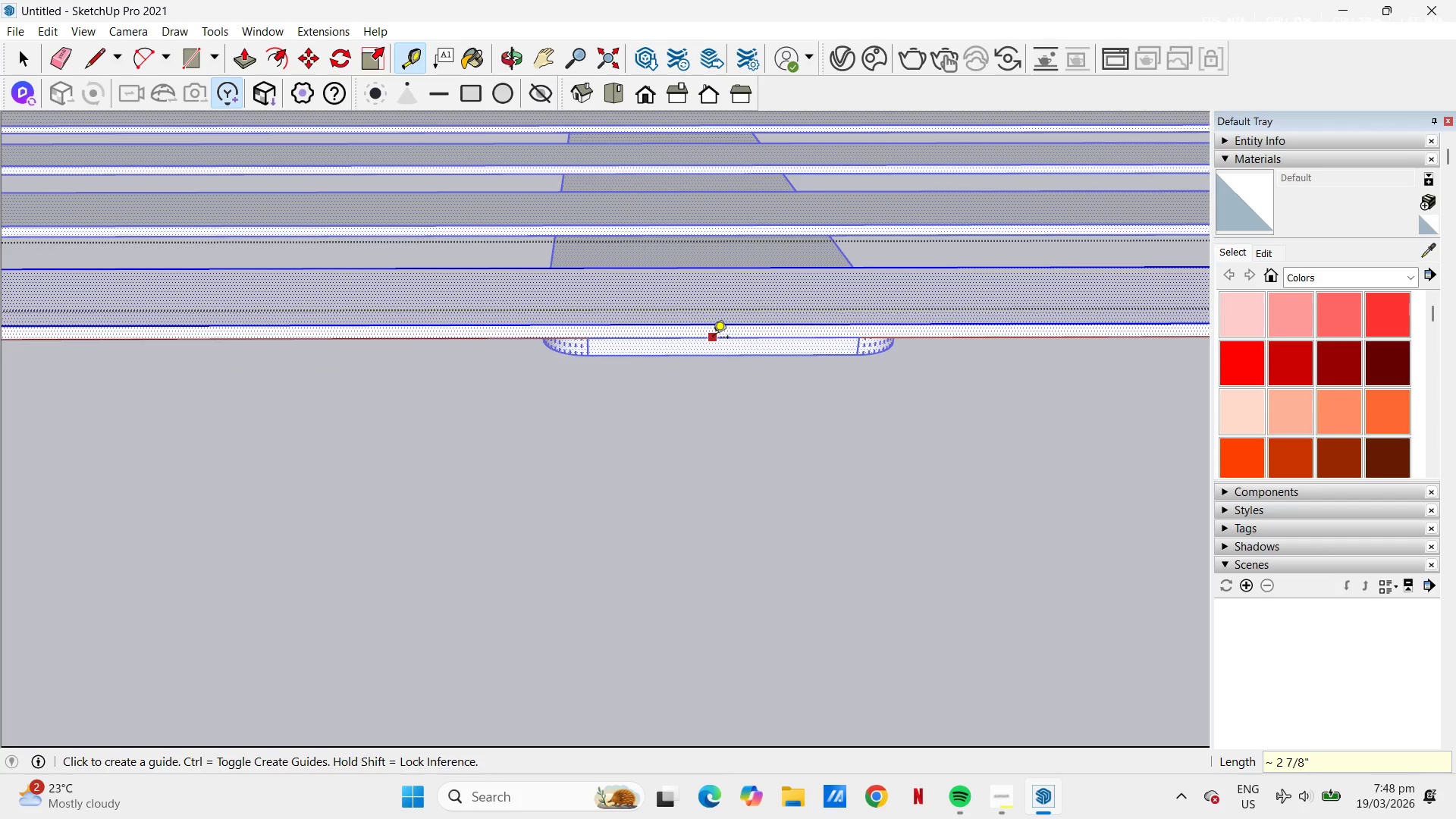 
left_click([714, 338])
 